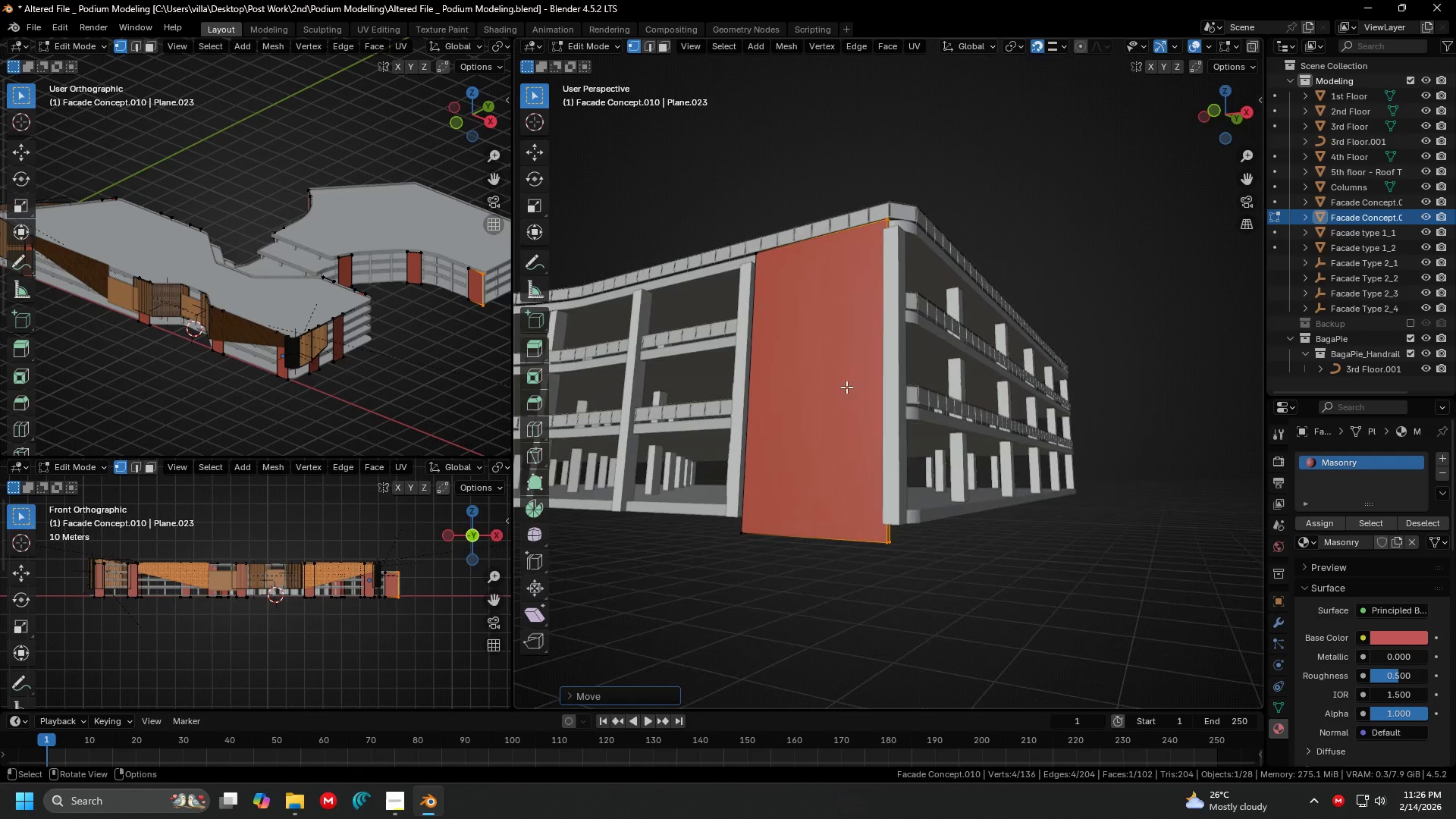 
key(Shift+ShiftLeft)
 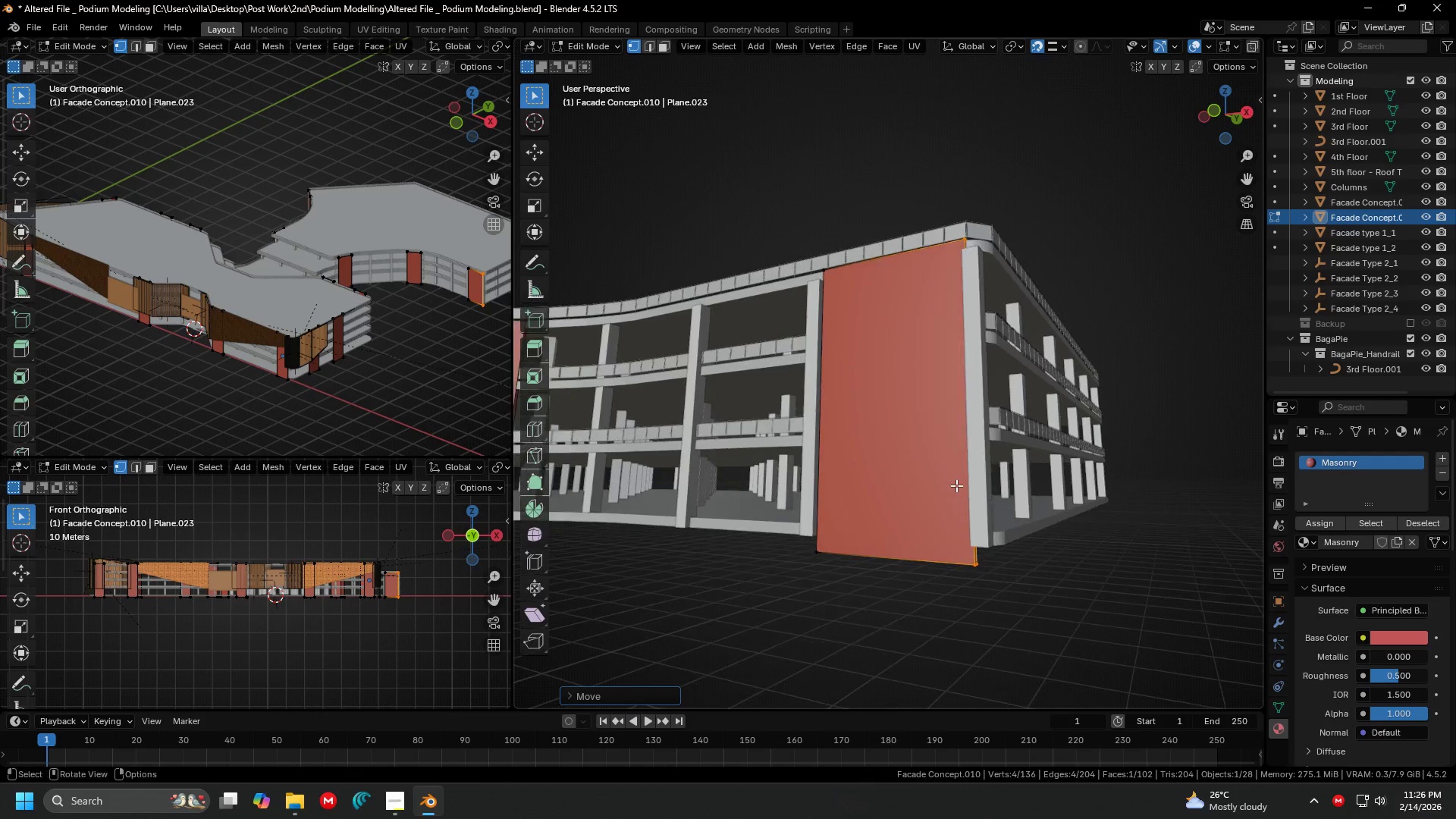 
scroll: coordinate [957, 486], scroll_direction: down, amount: 1.0
 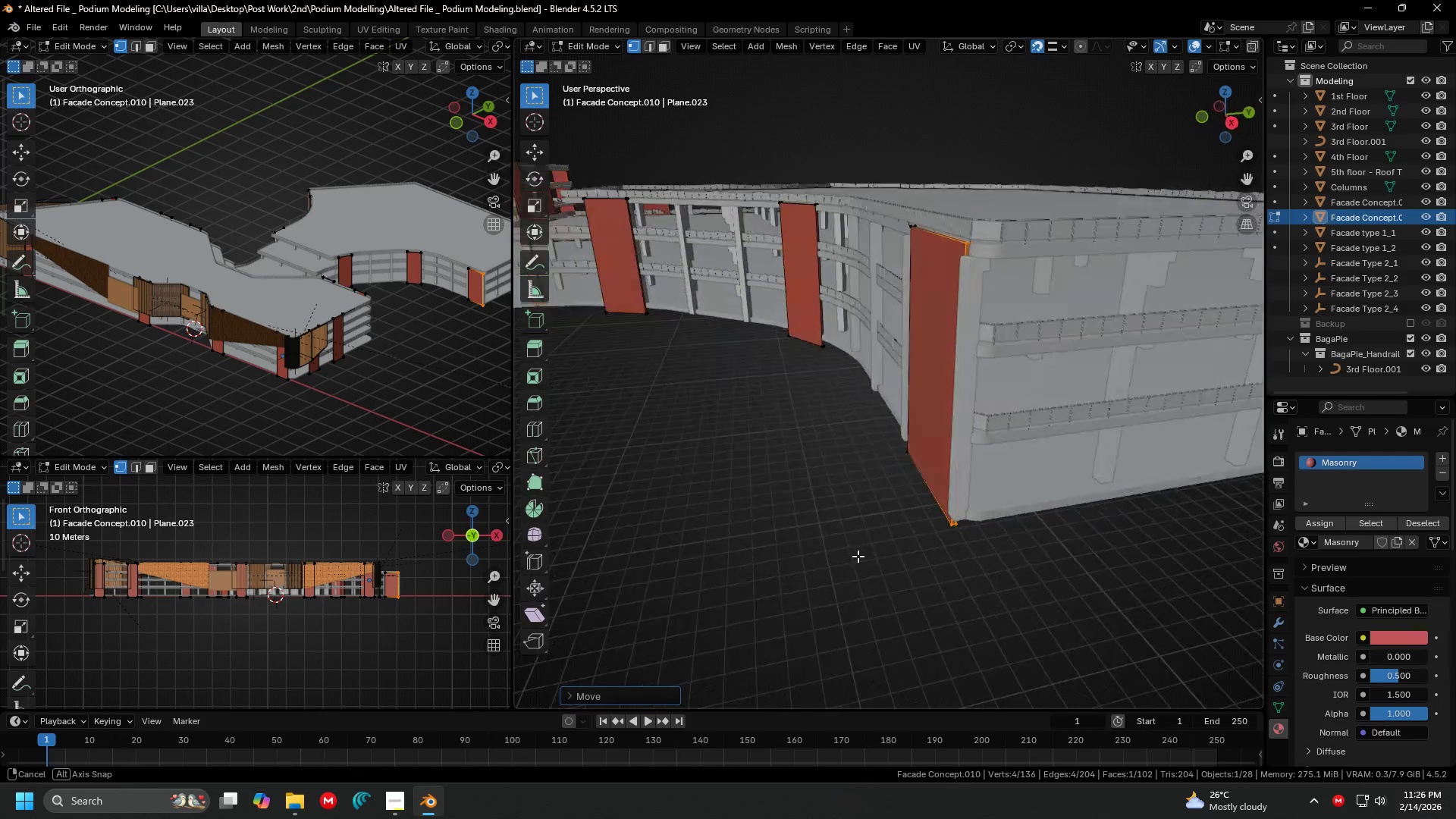 
hold_key(key=ShiftLeft, duration=0.34)
scroll: coordinate [836, 490], scroll_direction: down, amount: 3.0
 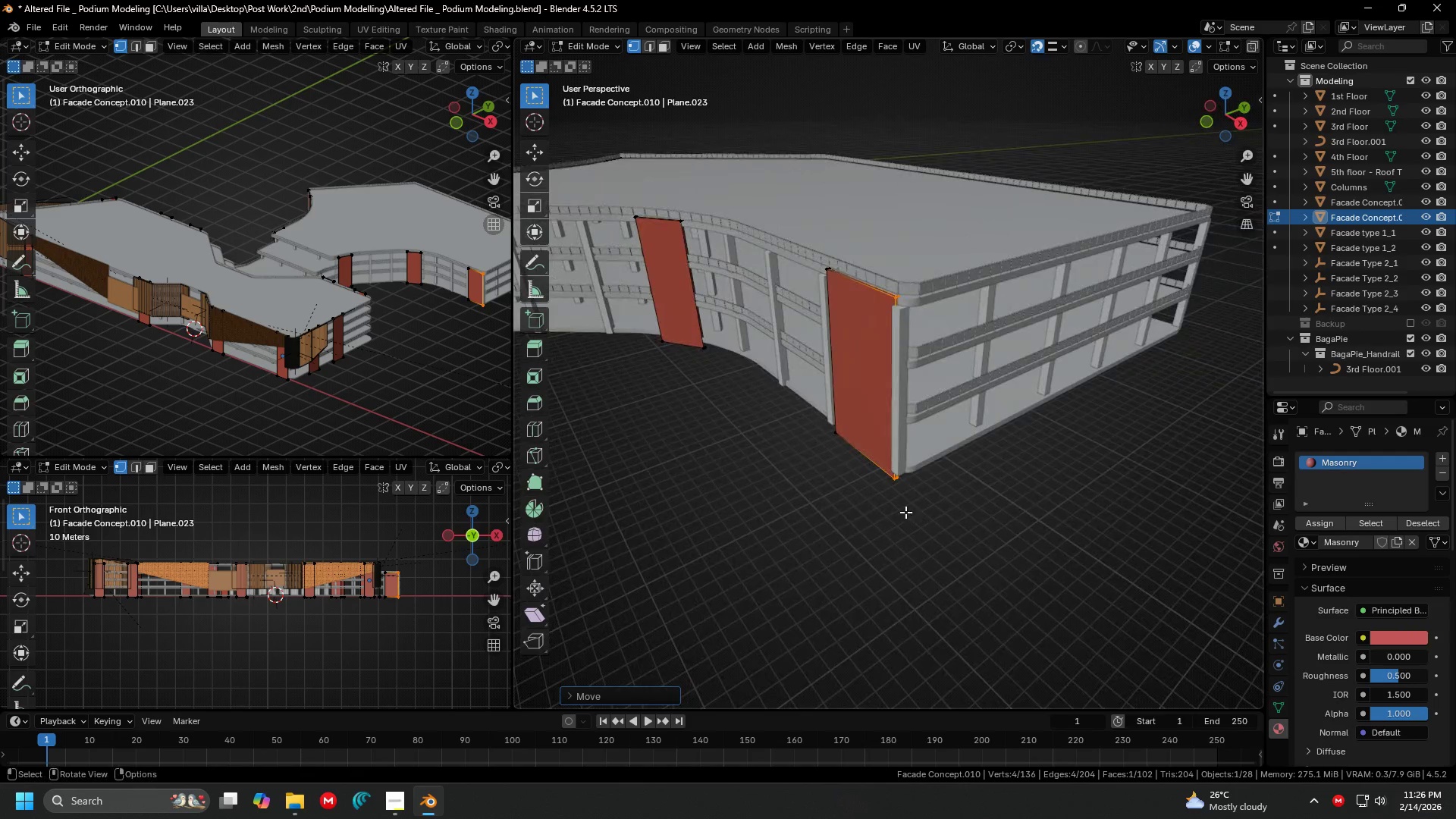 
key(Shift+ShiftLeft)
 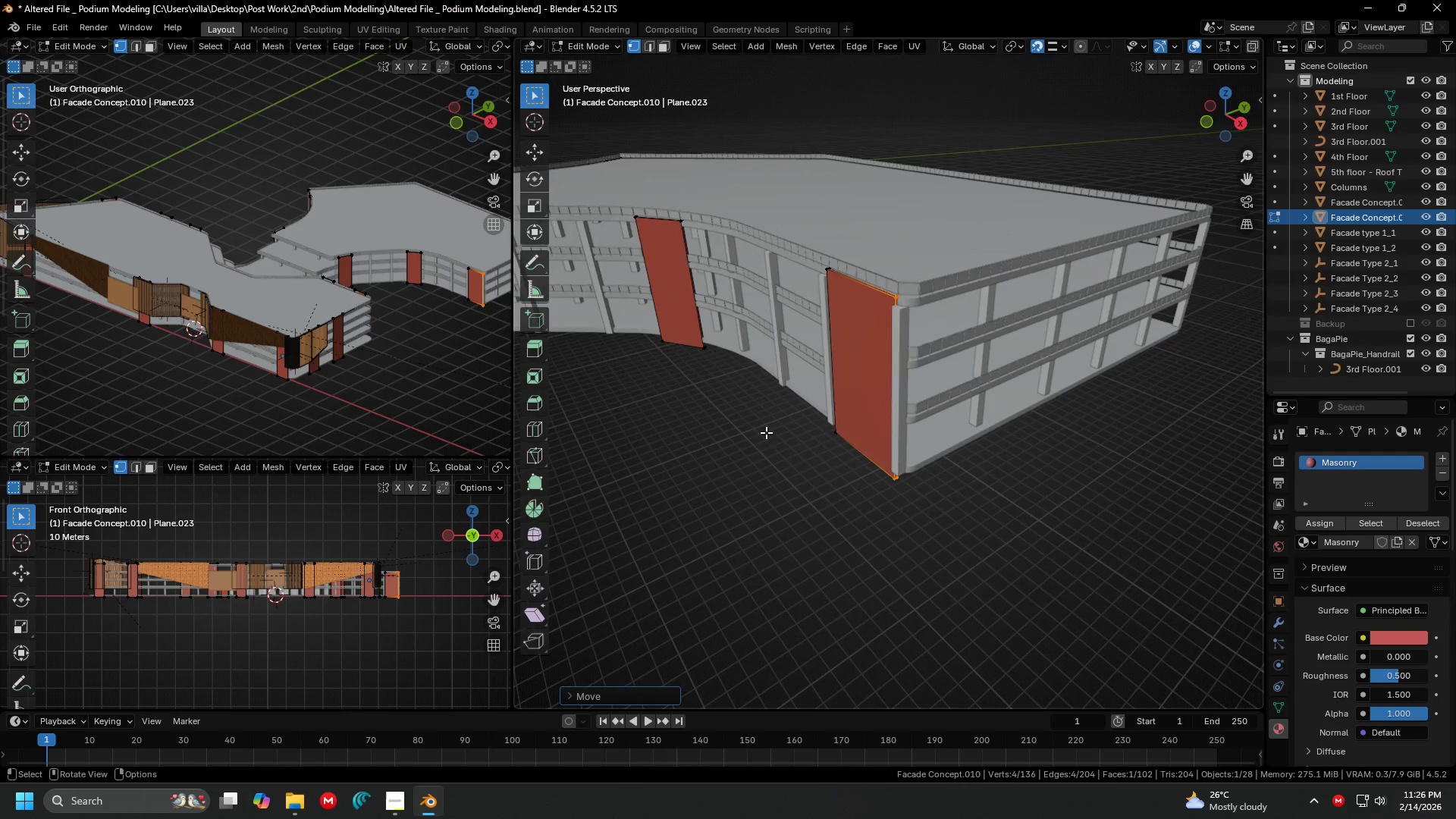 
key(Shift+ShiftLeft)
 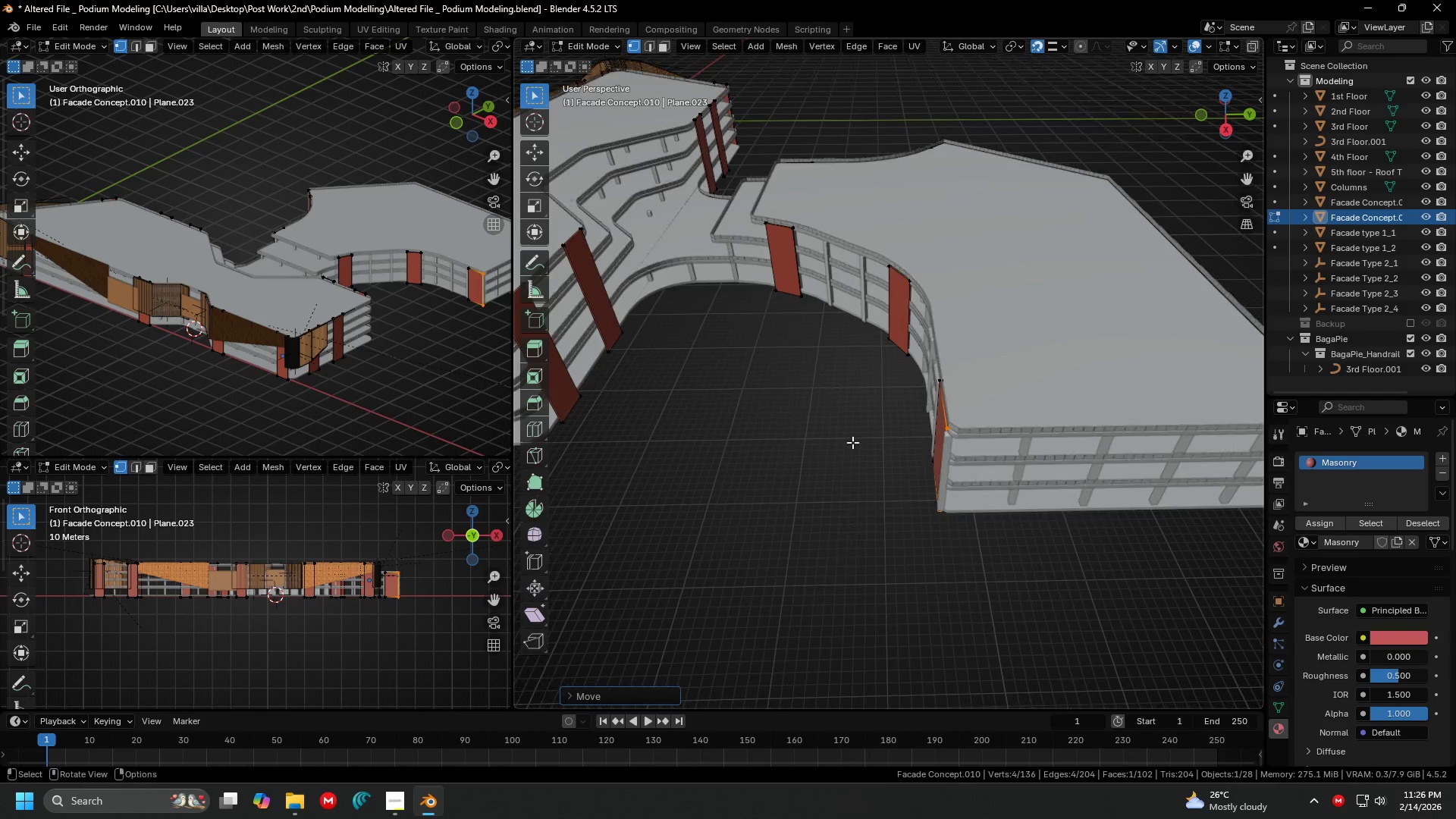 
scroll: coordinate [956, 504], scroll_direction: down, amount: 4.0
 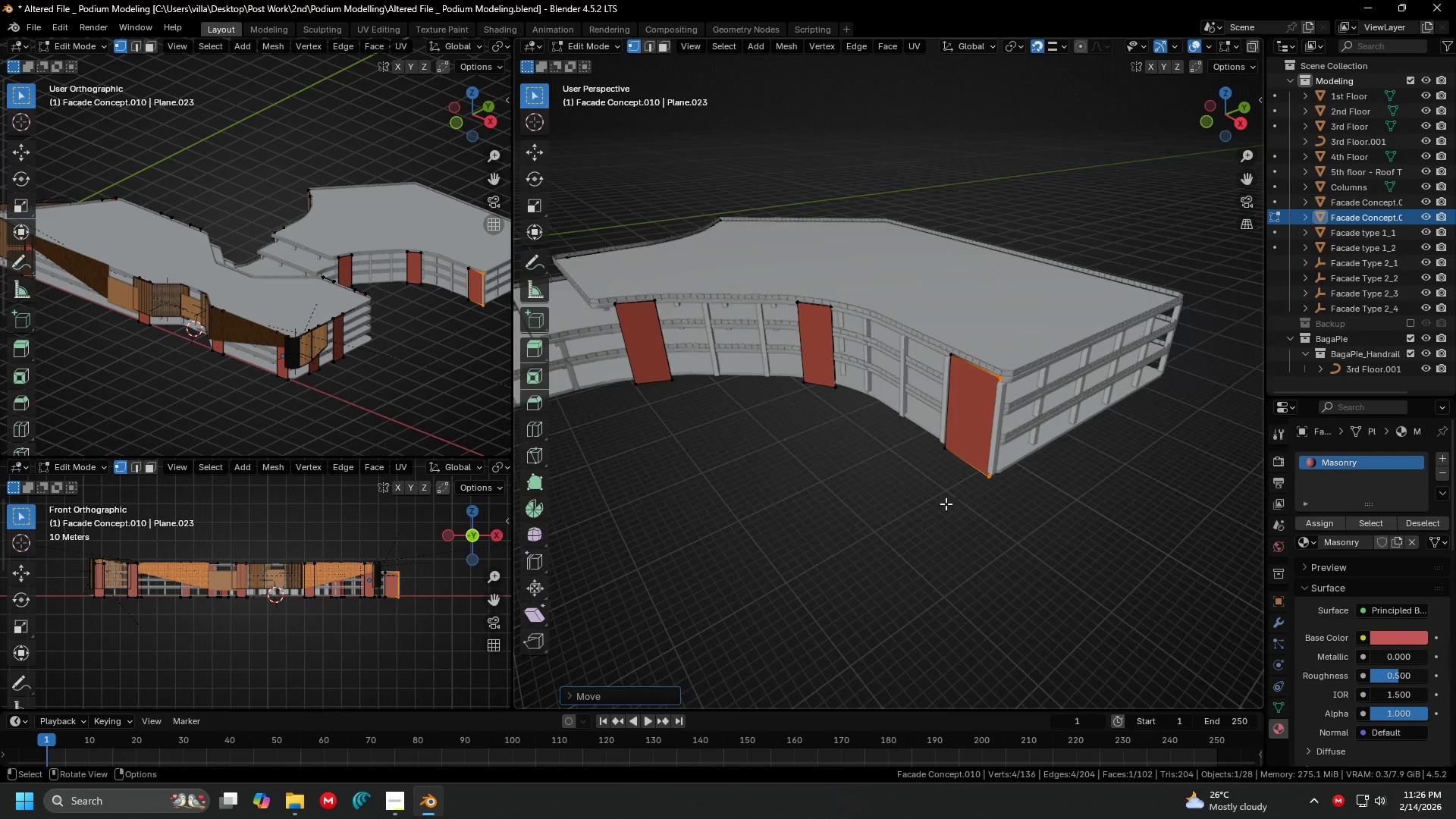 
left_click([893, 270])
 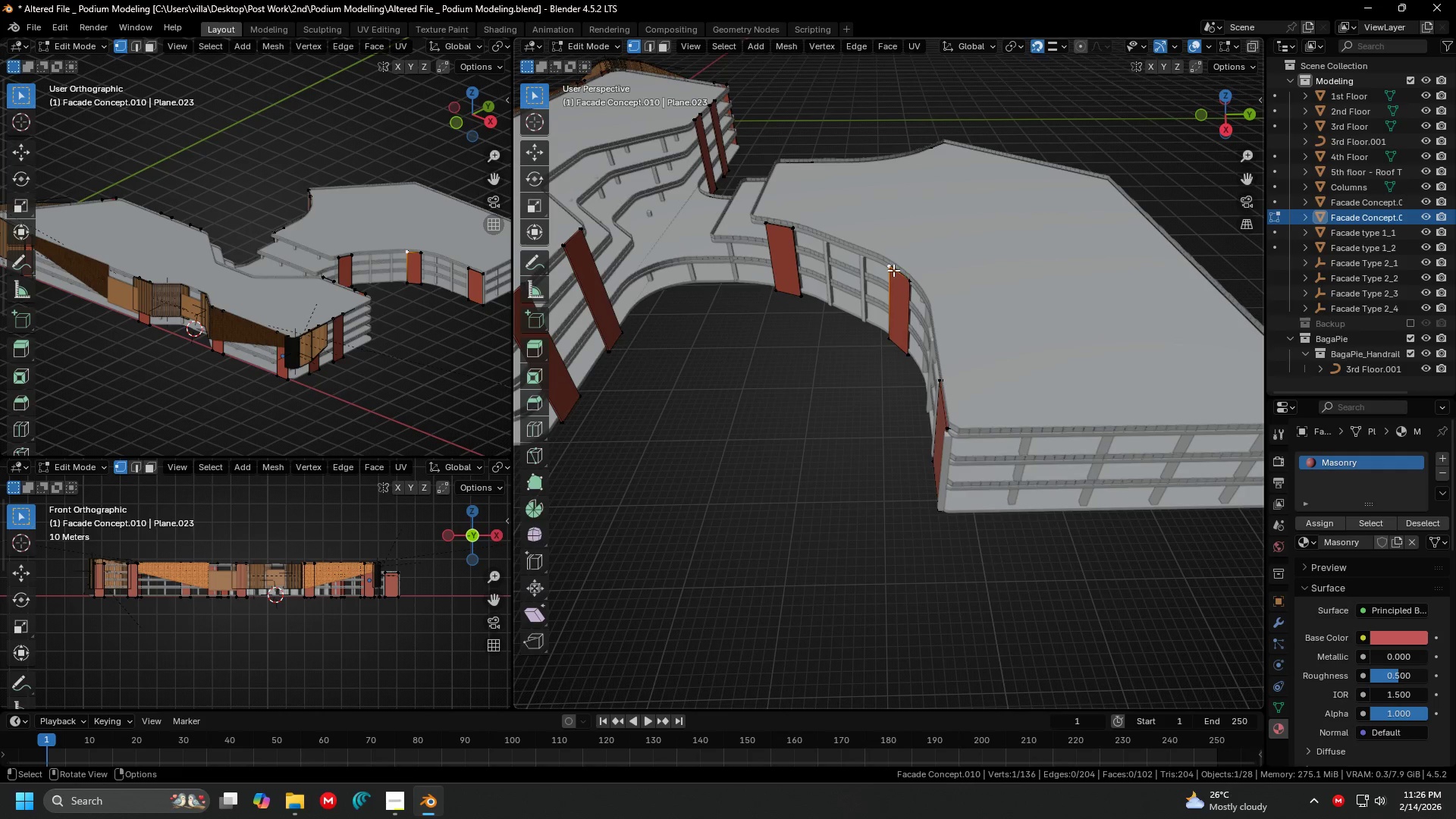 
key(L)
 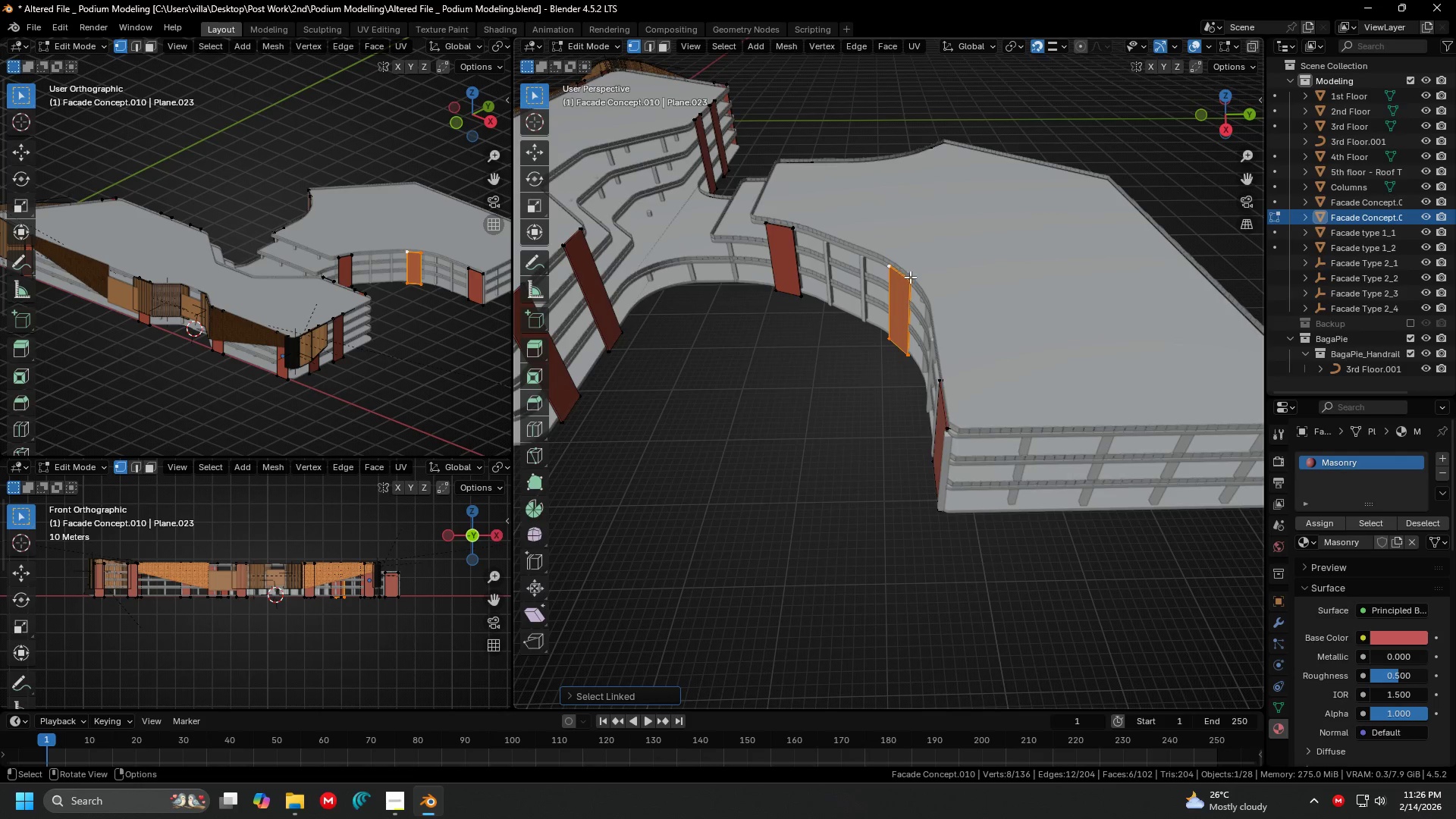 
hold_key(key=ShiftLeft, duration=0.36)
 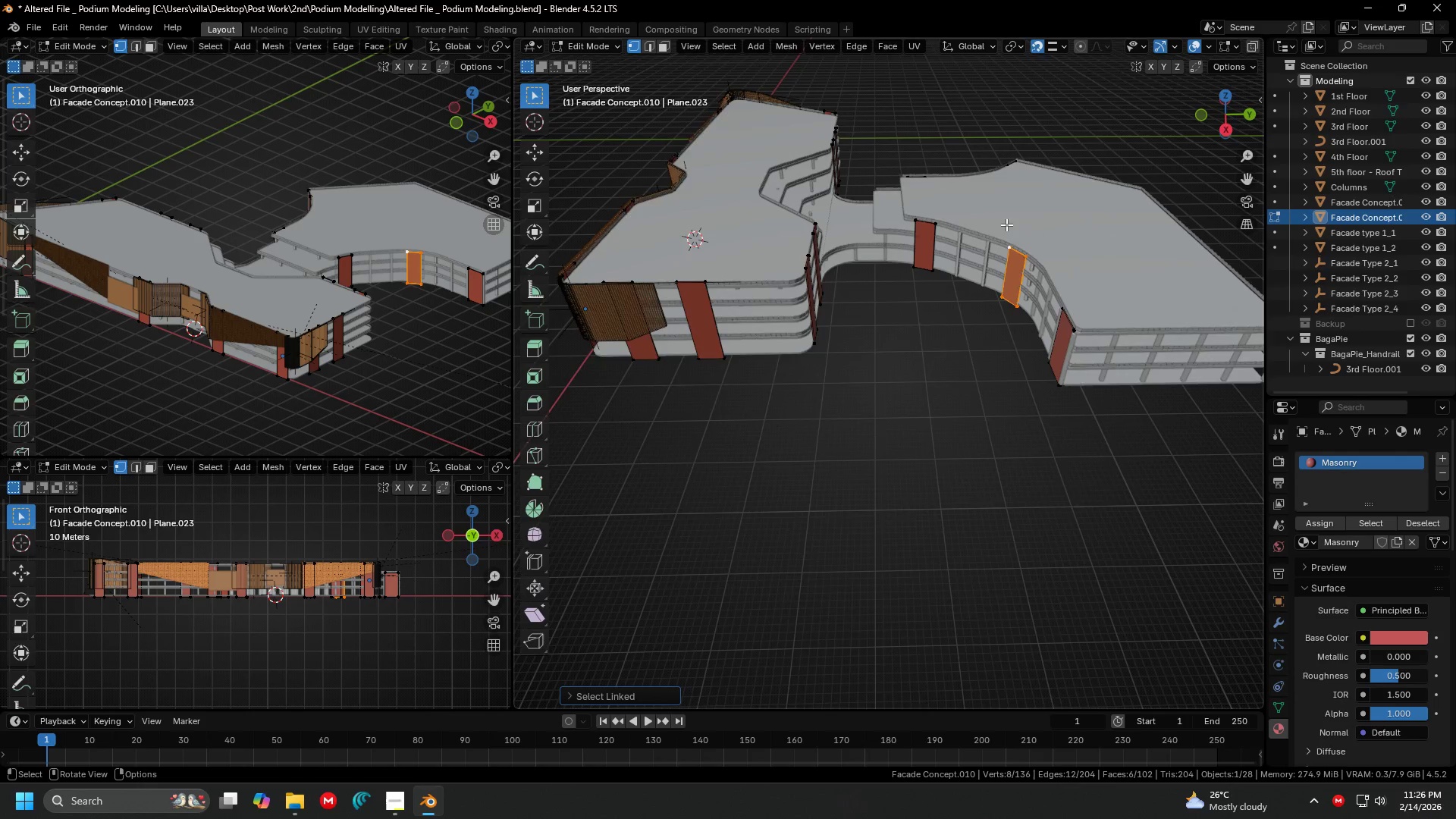 
scroll: coordinate [893, 275], scroll_direction: down, amount: 3.0
 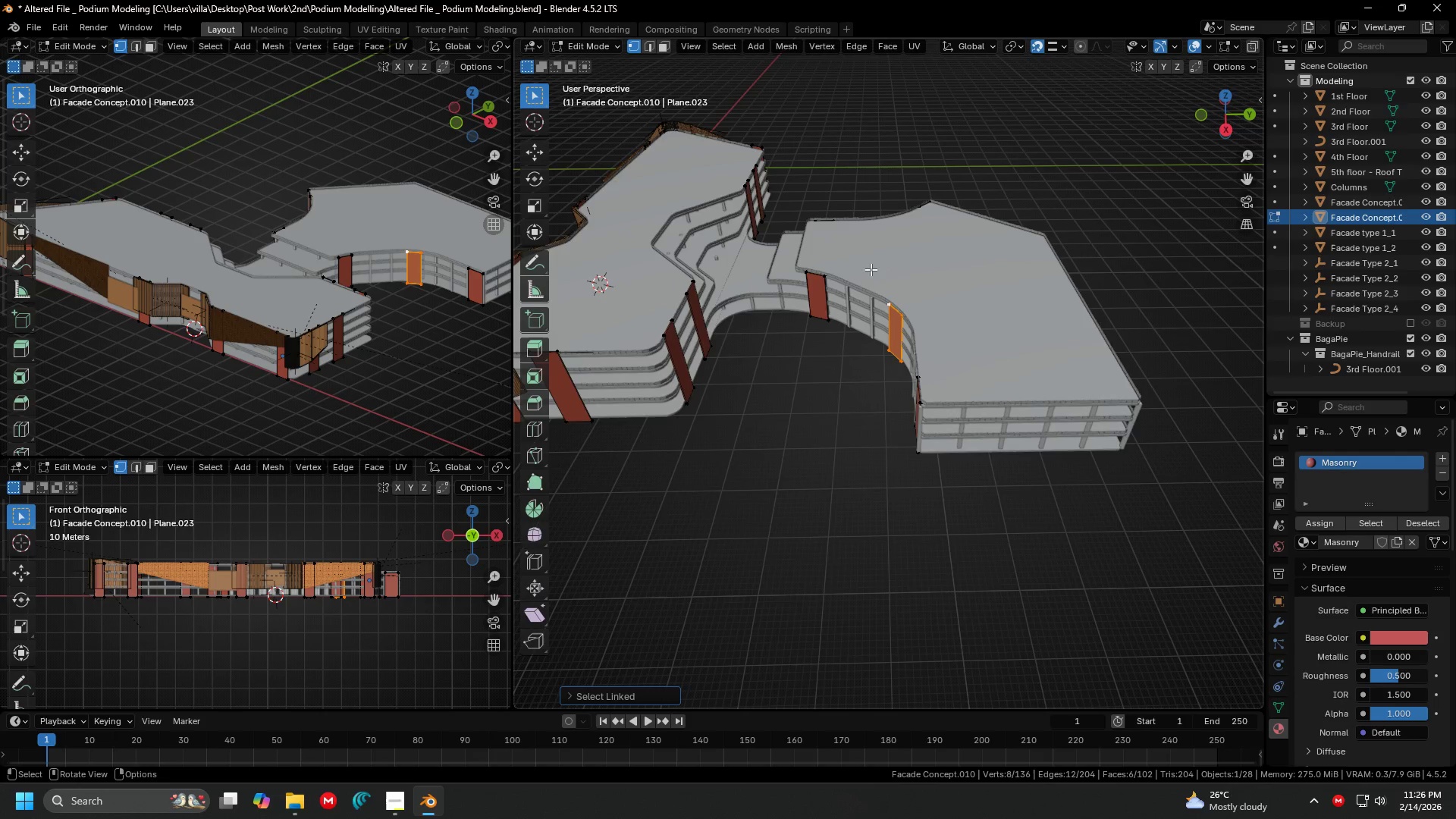 
hold_key(key=ShiftLeft, duration=0.31)
 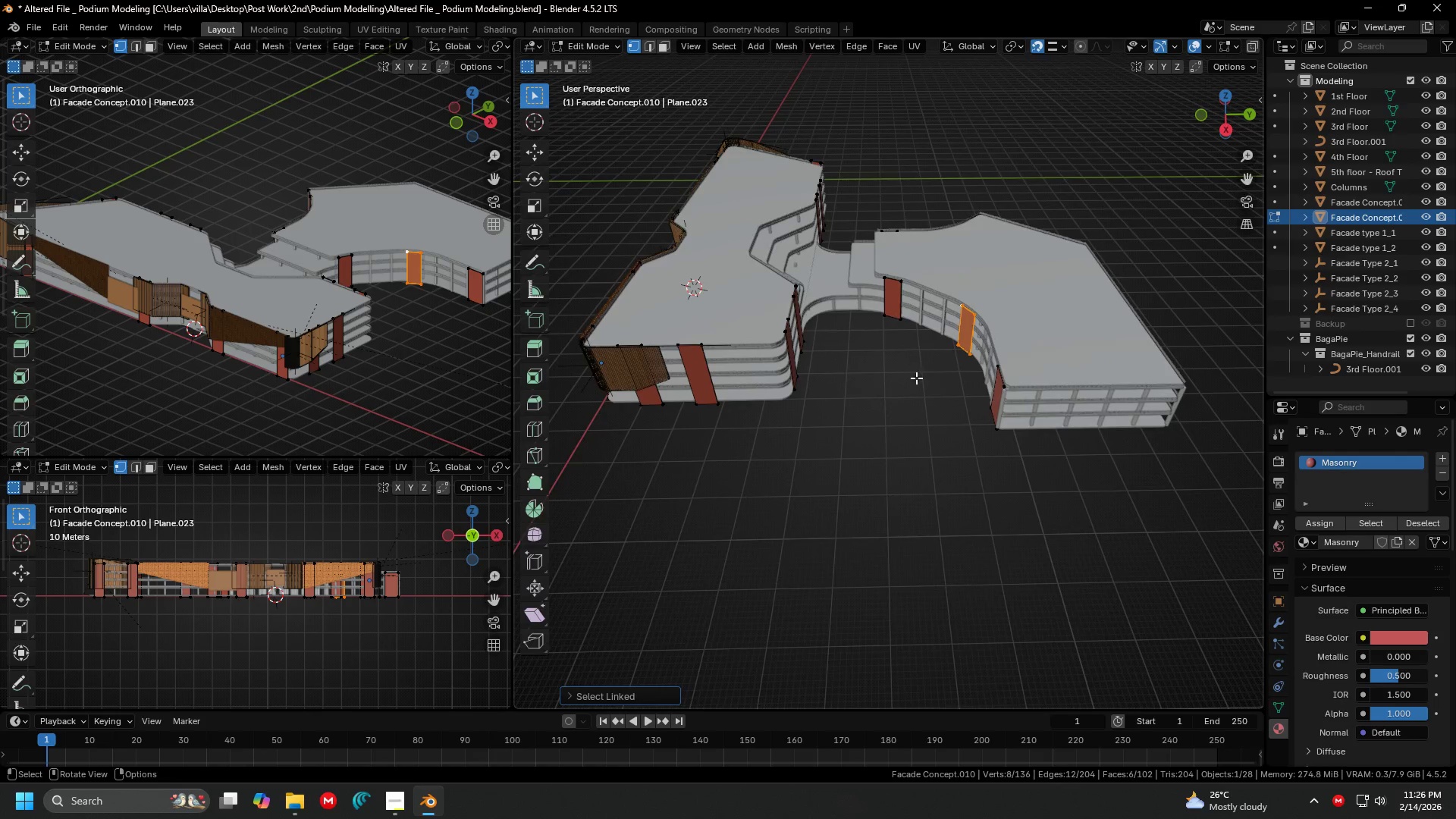 
scroll: coordinate [1009, 229], scroll_direction: down, amount: 1.0
 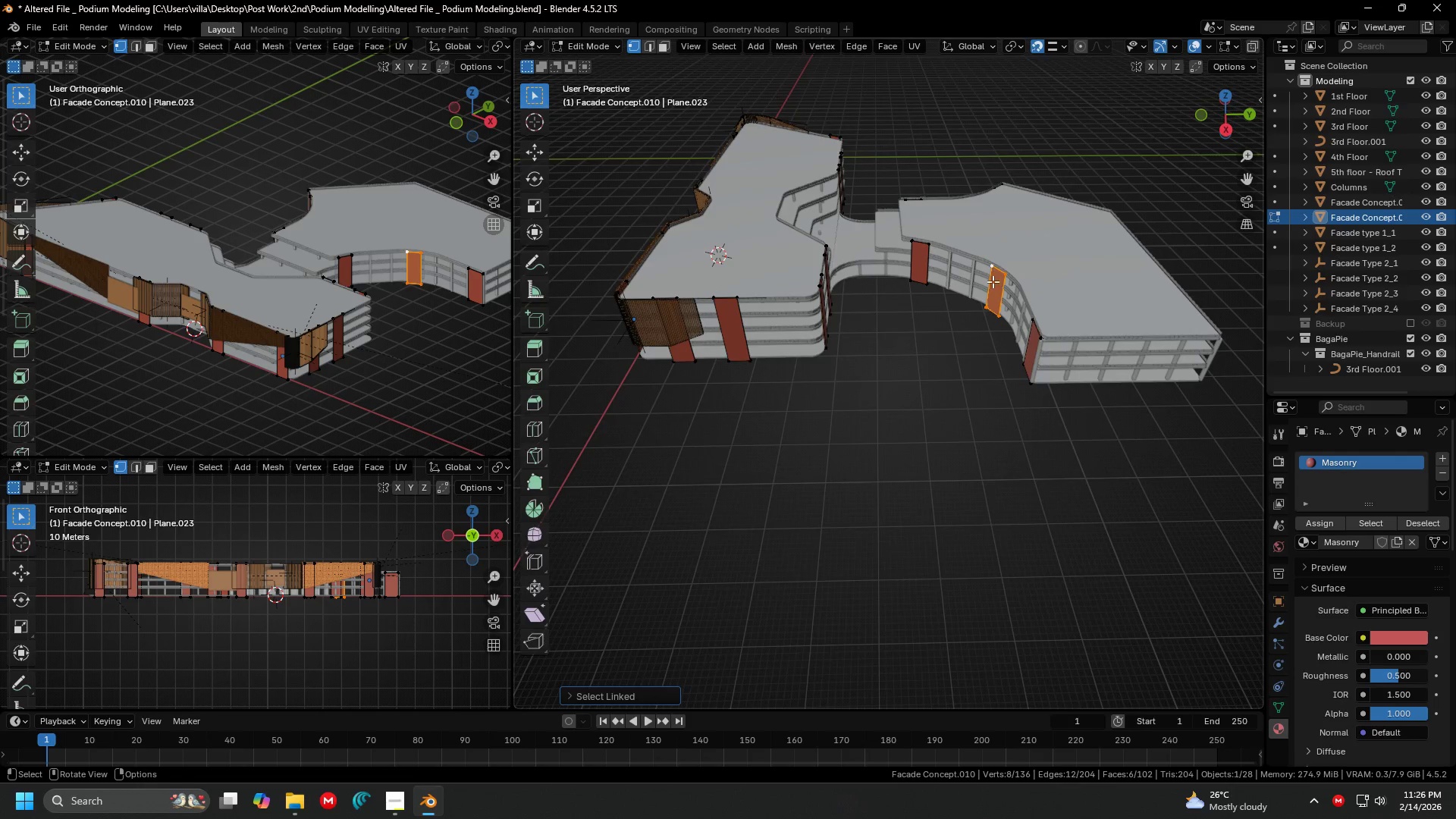 
hold_key(key=ShiftLeft, duration=1.09)
 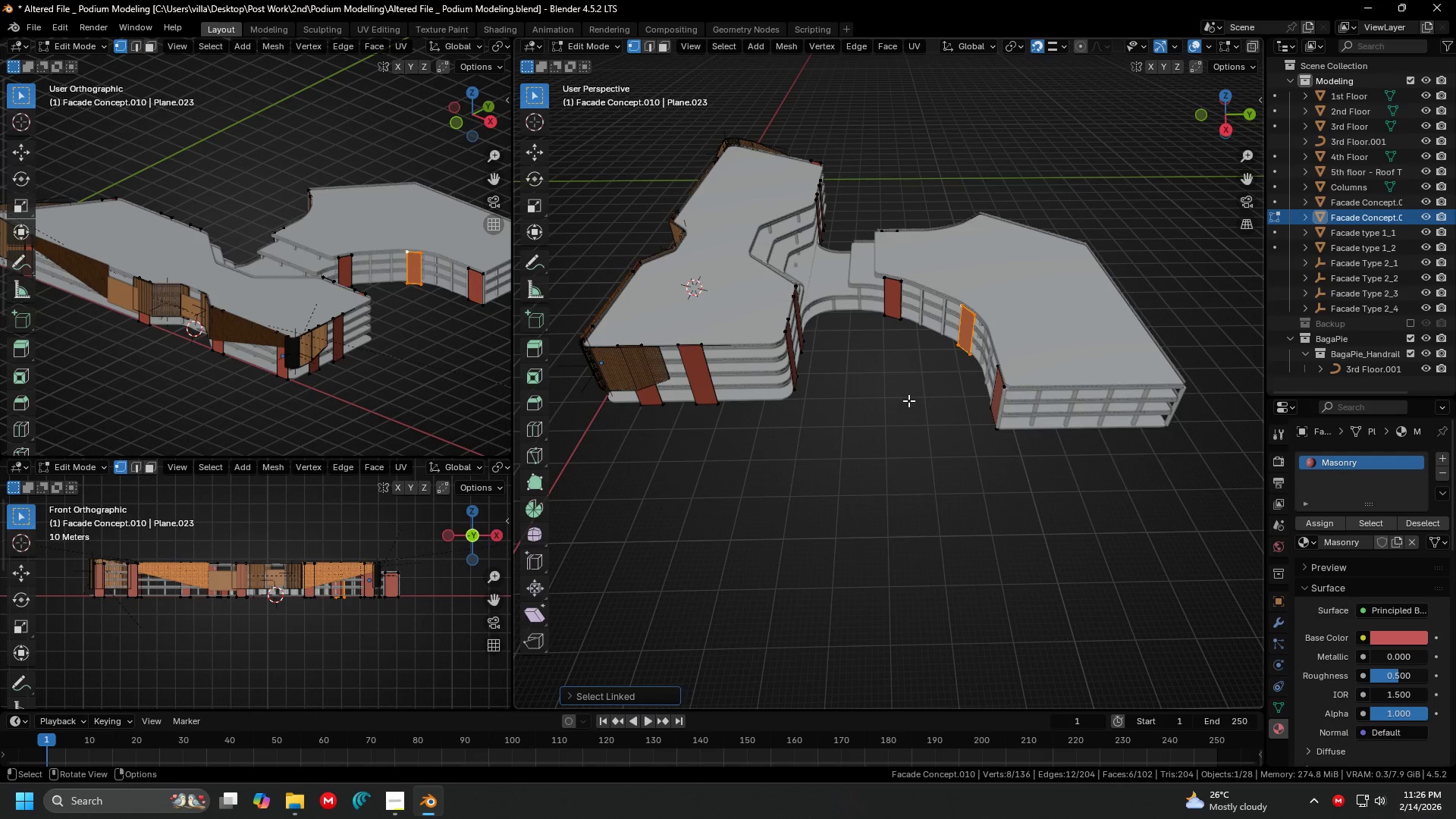 
hold_key(key=ShiftLeft, duration=0.39)
 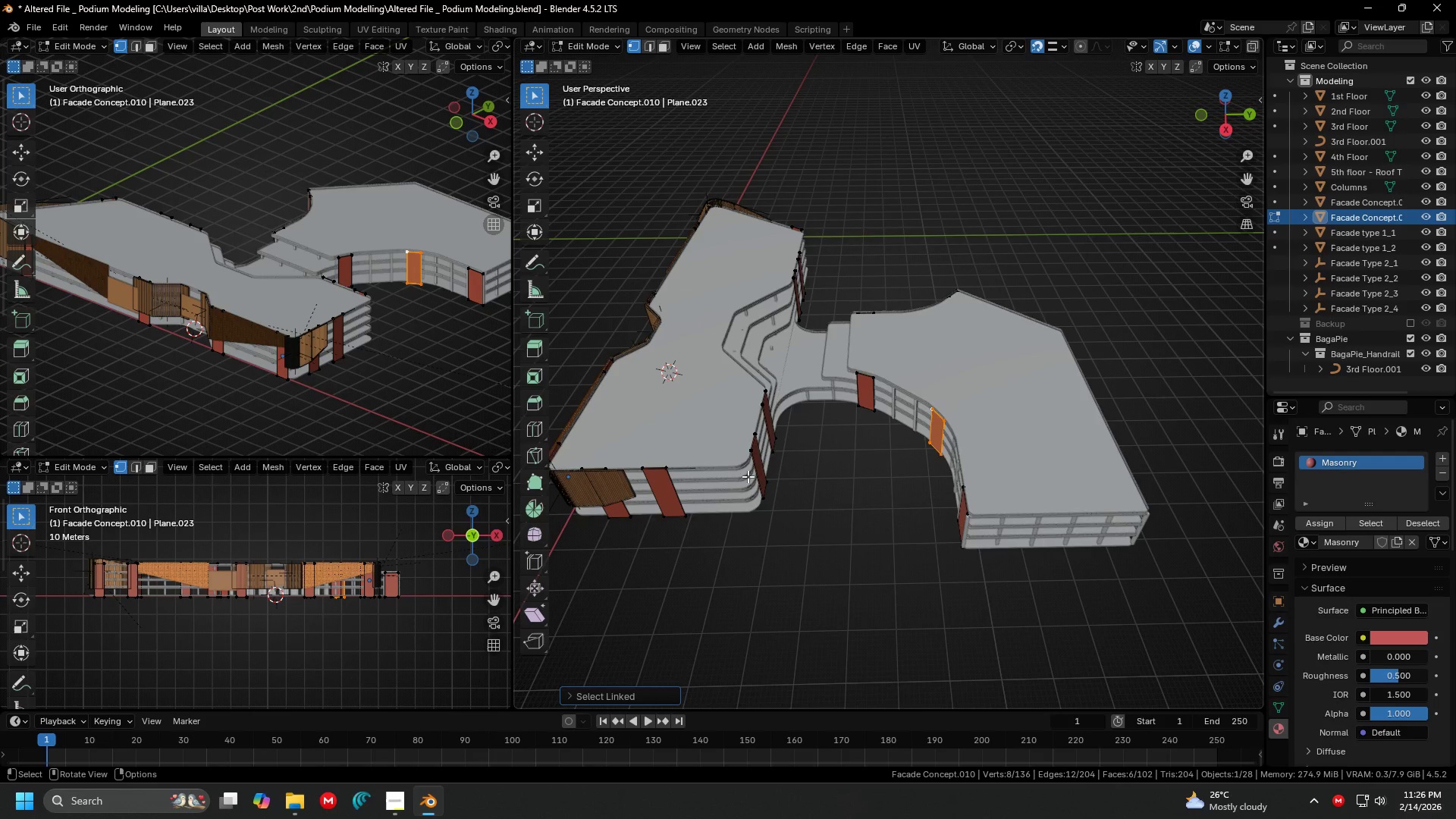 
left_click([732, 466])
 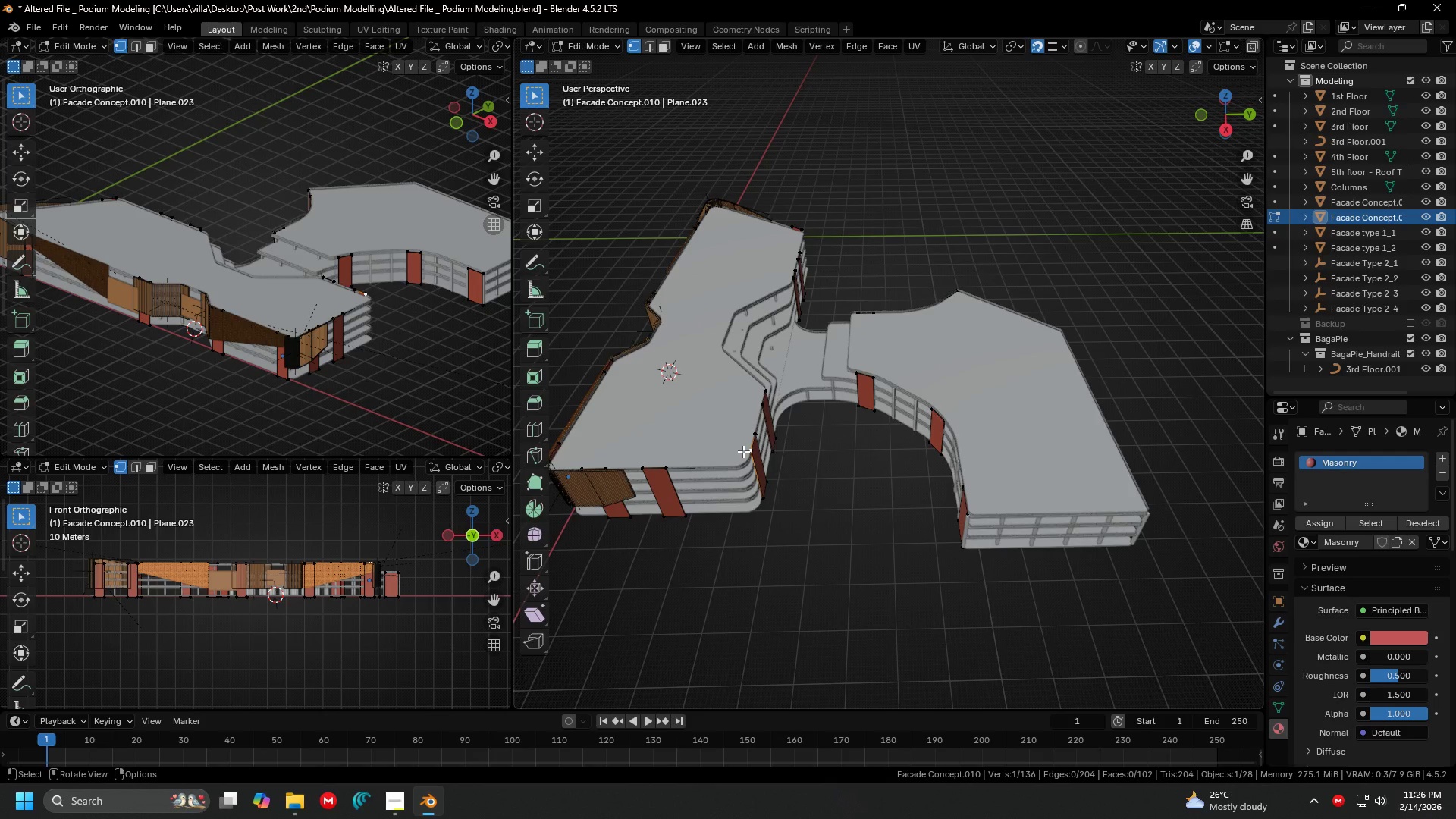 
key(L)
 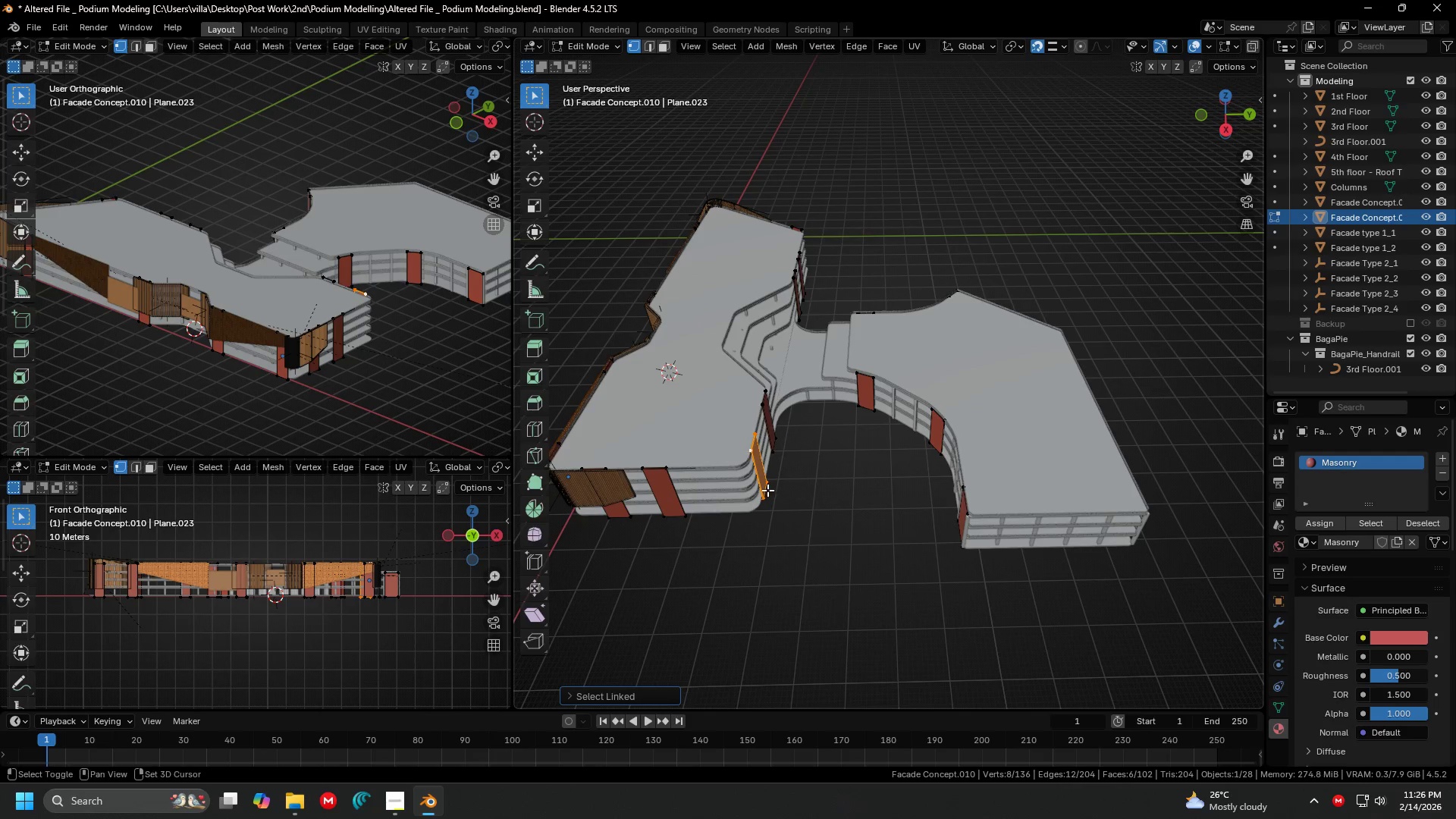 
key(Shift+D)
 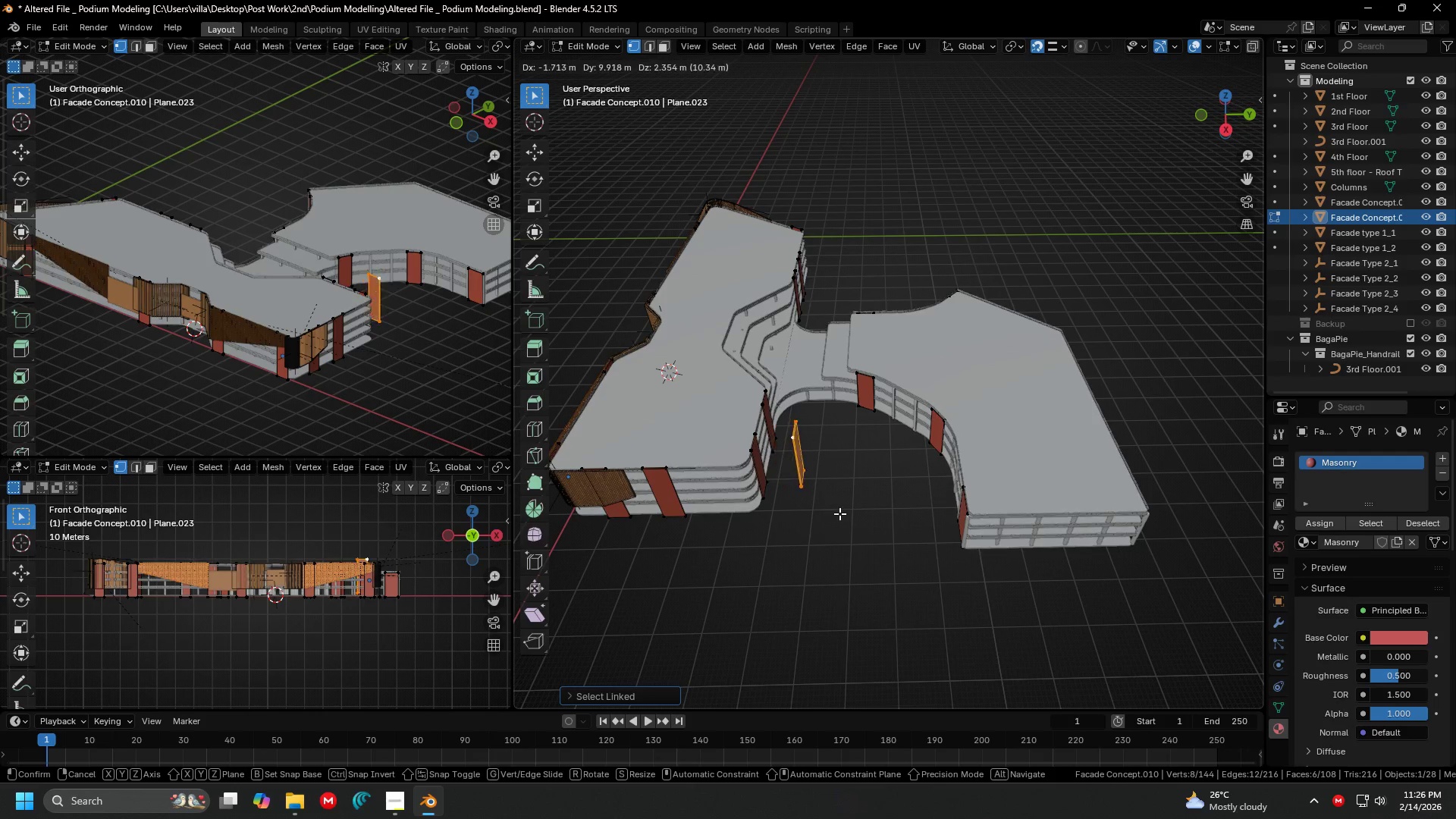 
right_click([839, 513])
 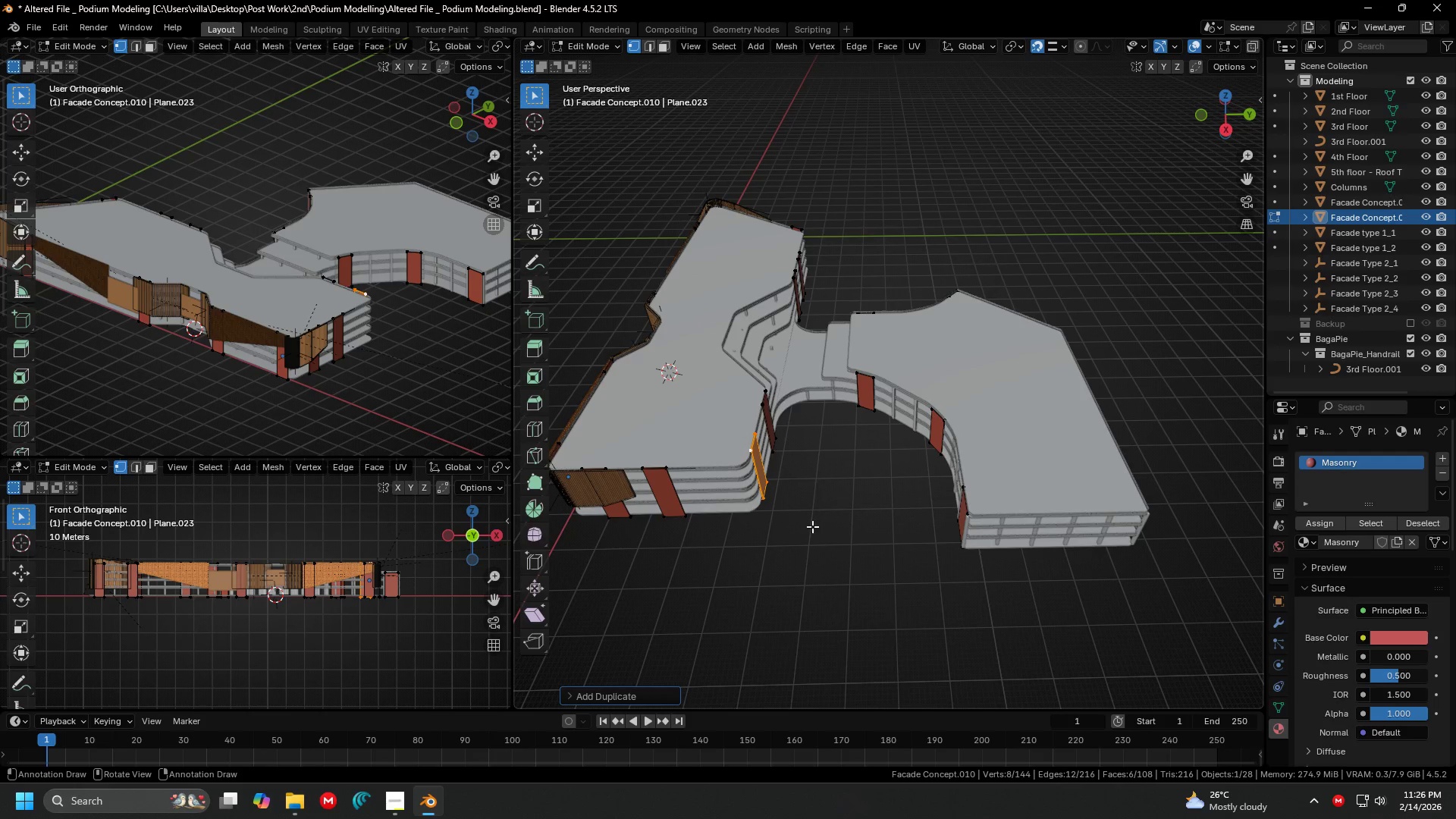 
key(G)
 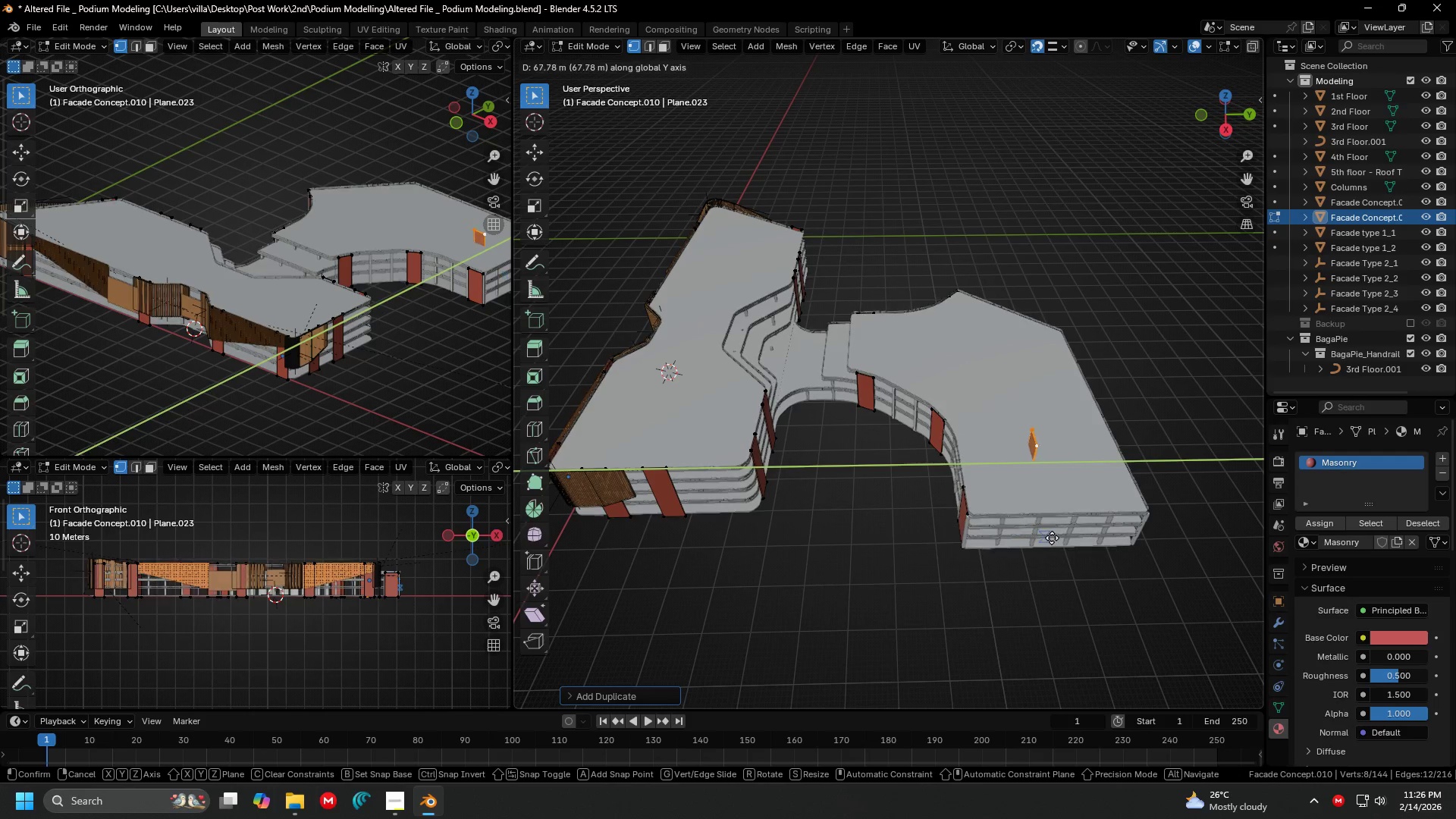 
left_click([1055, 540])
 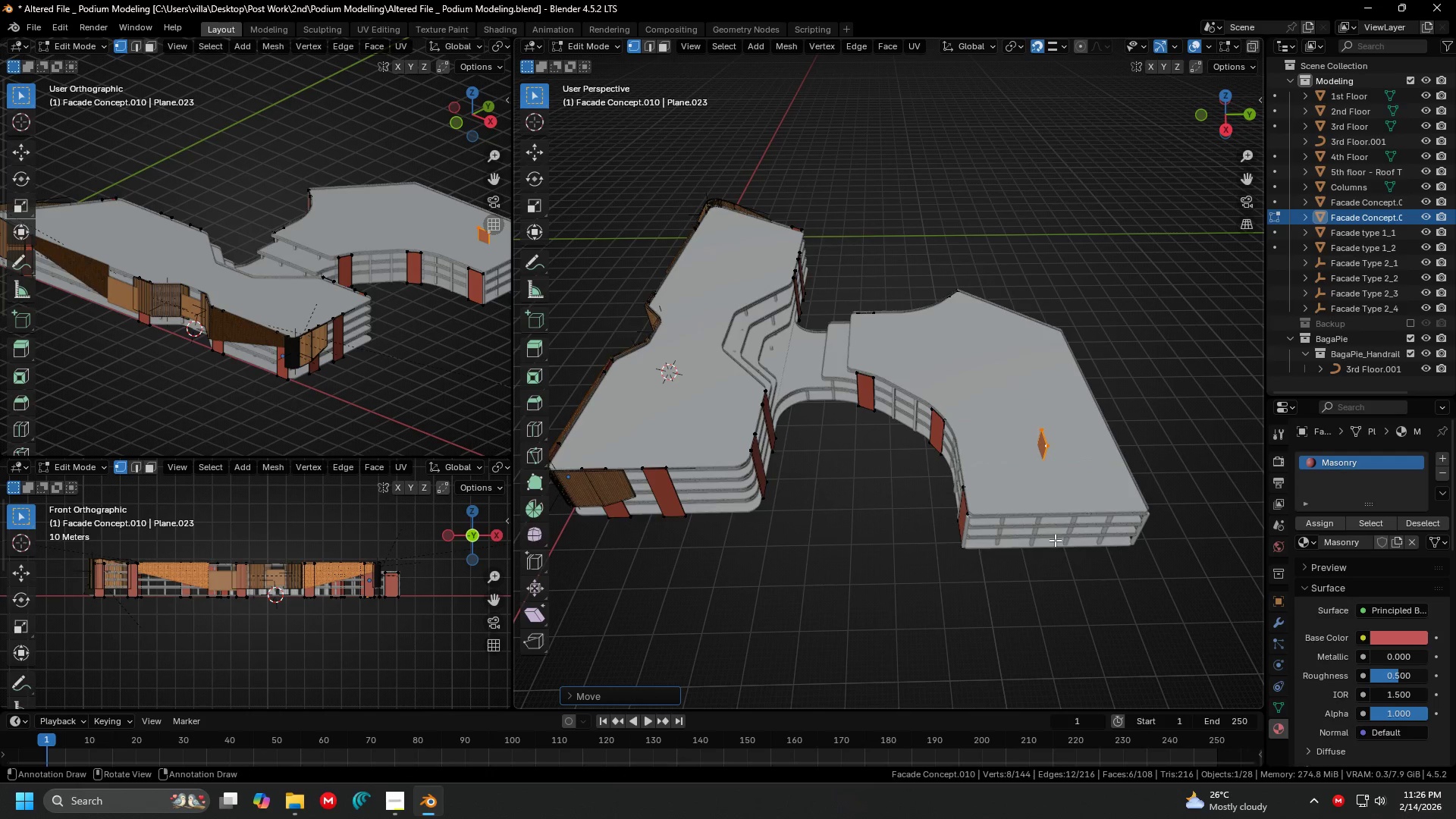 
type(rz90)
 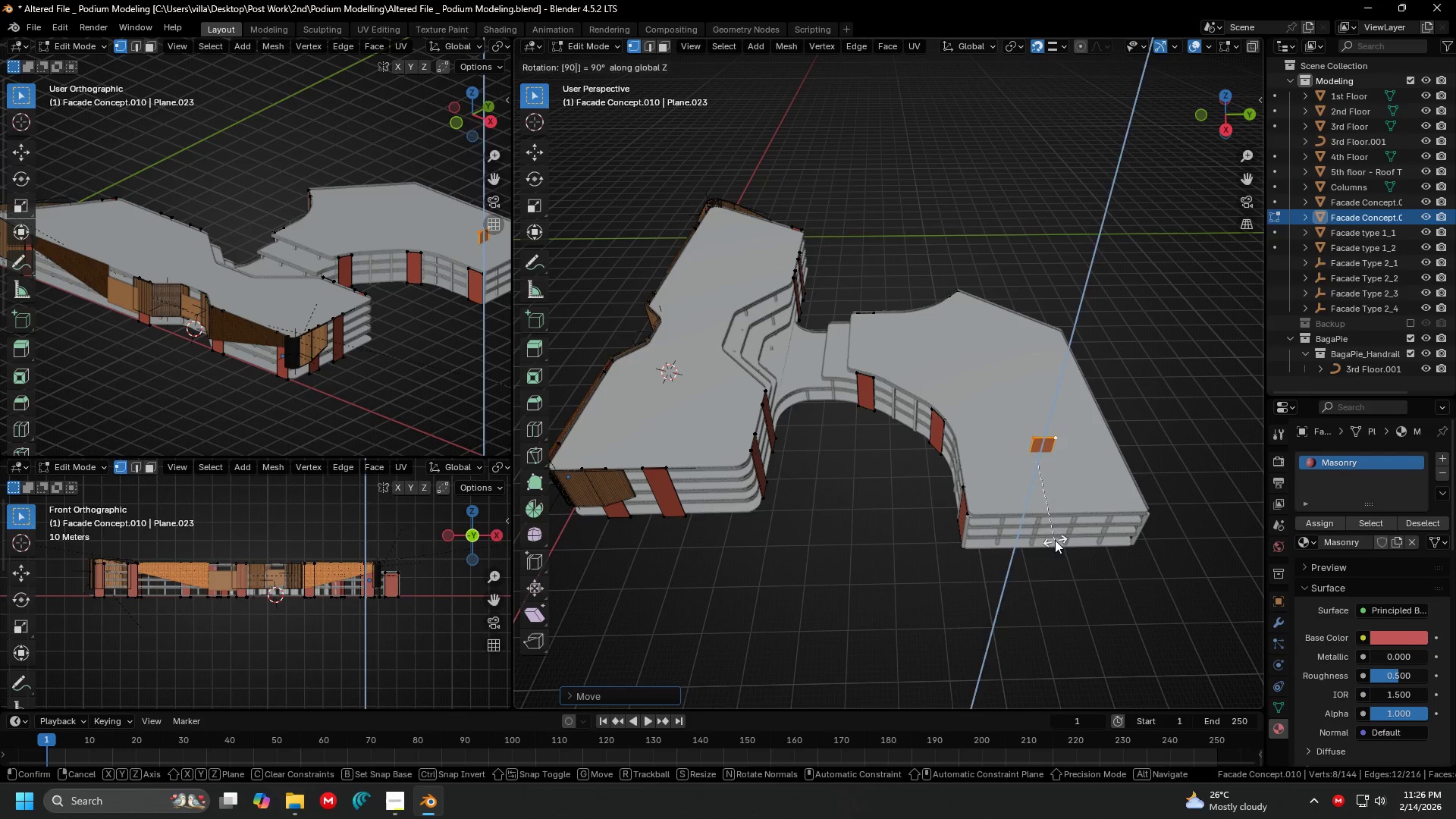 
key(Enter)
 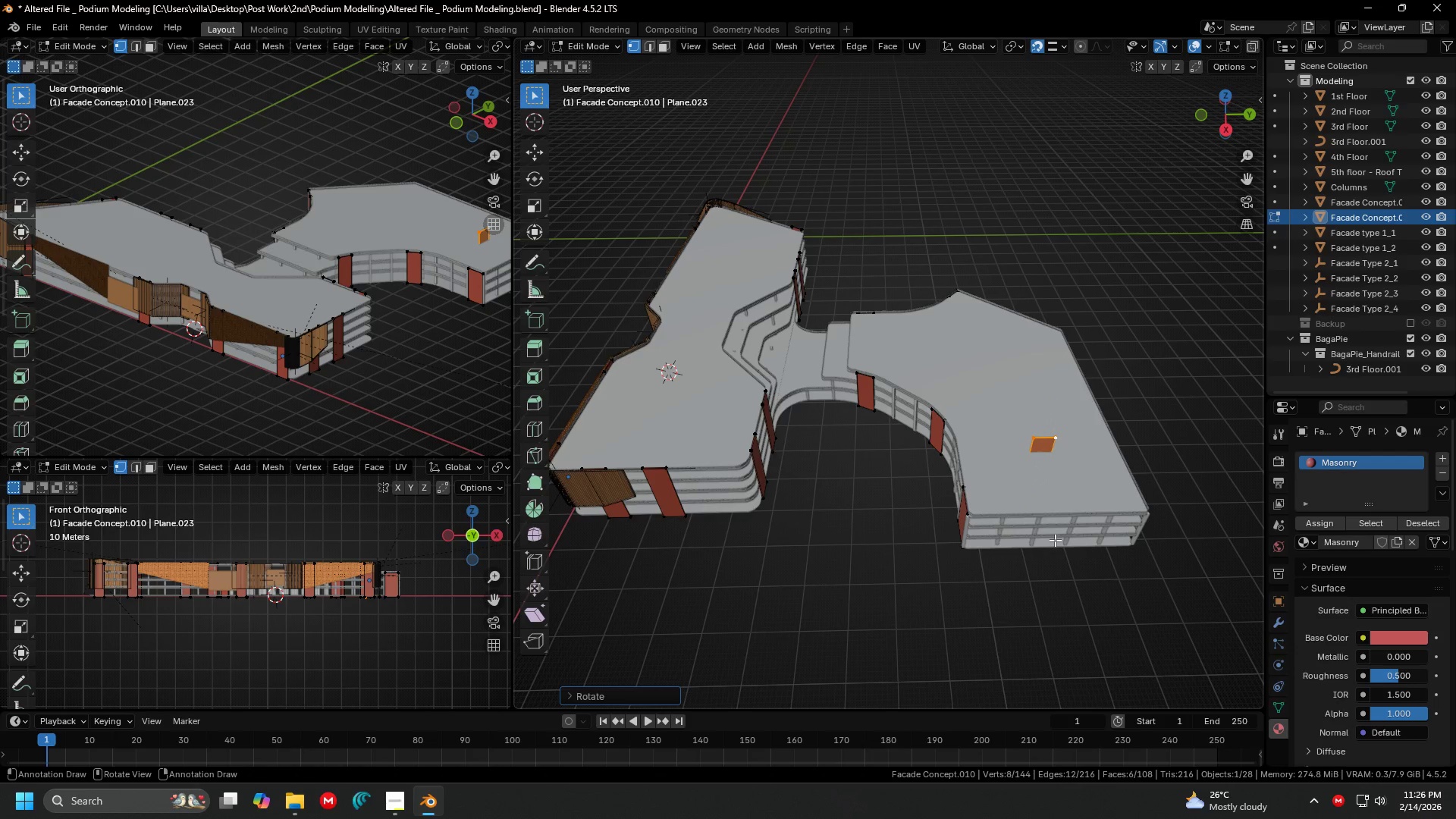 
key(7)
 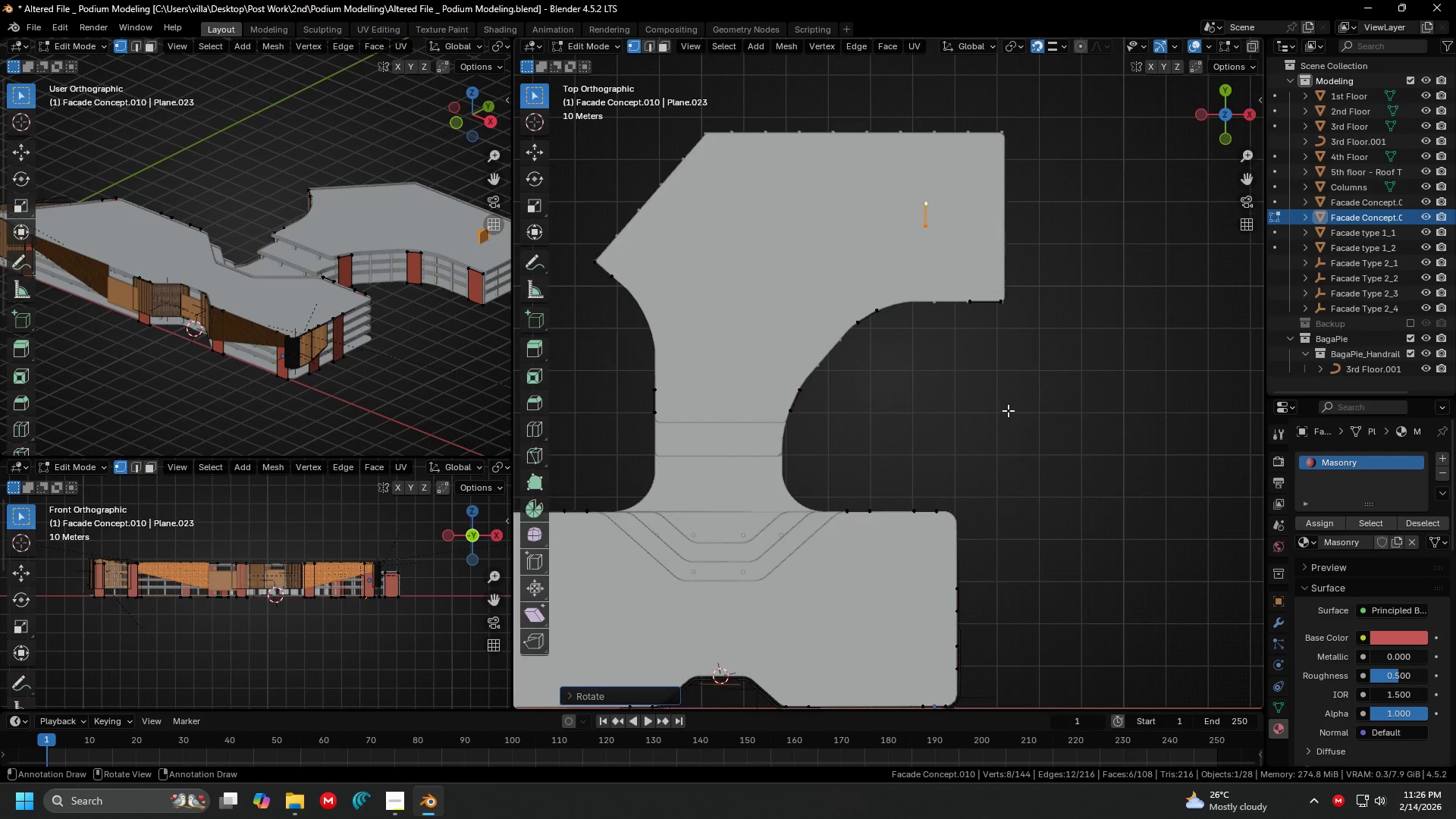 
key(Shift+ShiftLeft)
 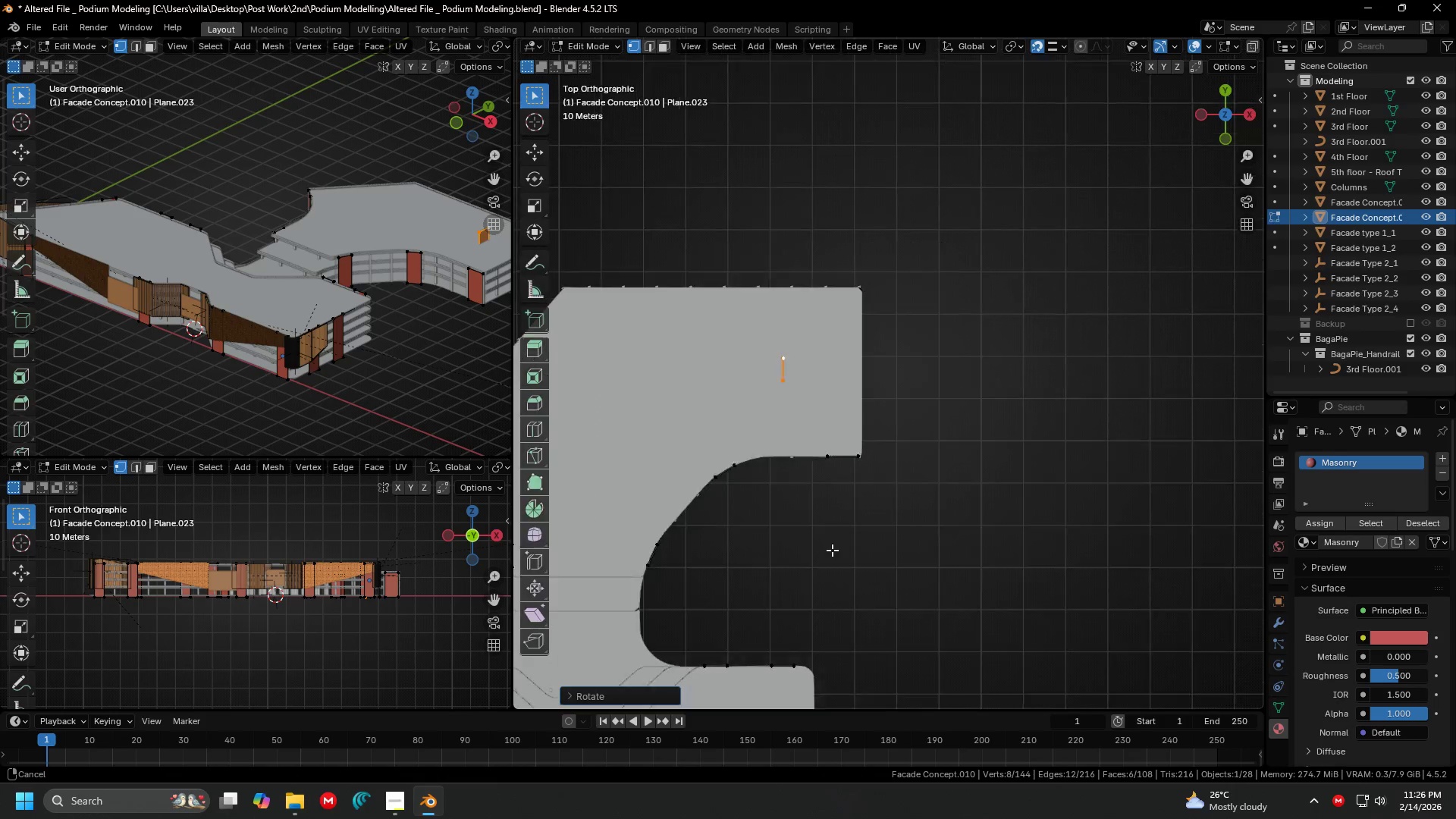 
key(G)
 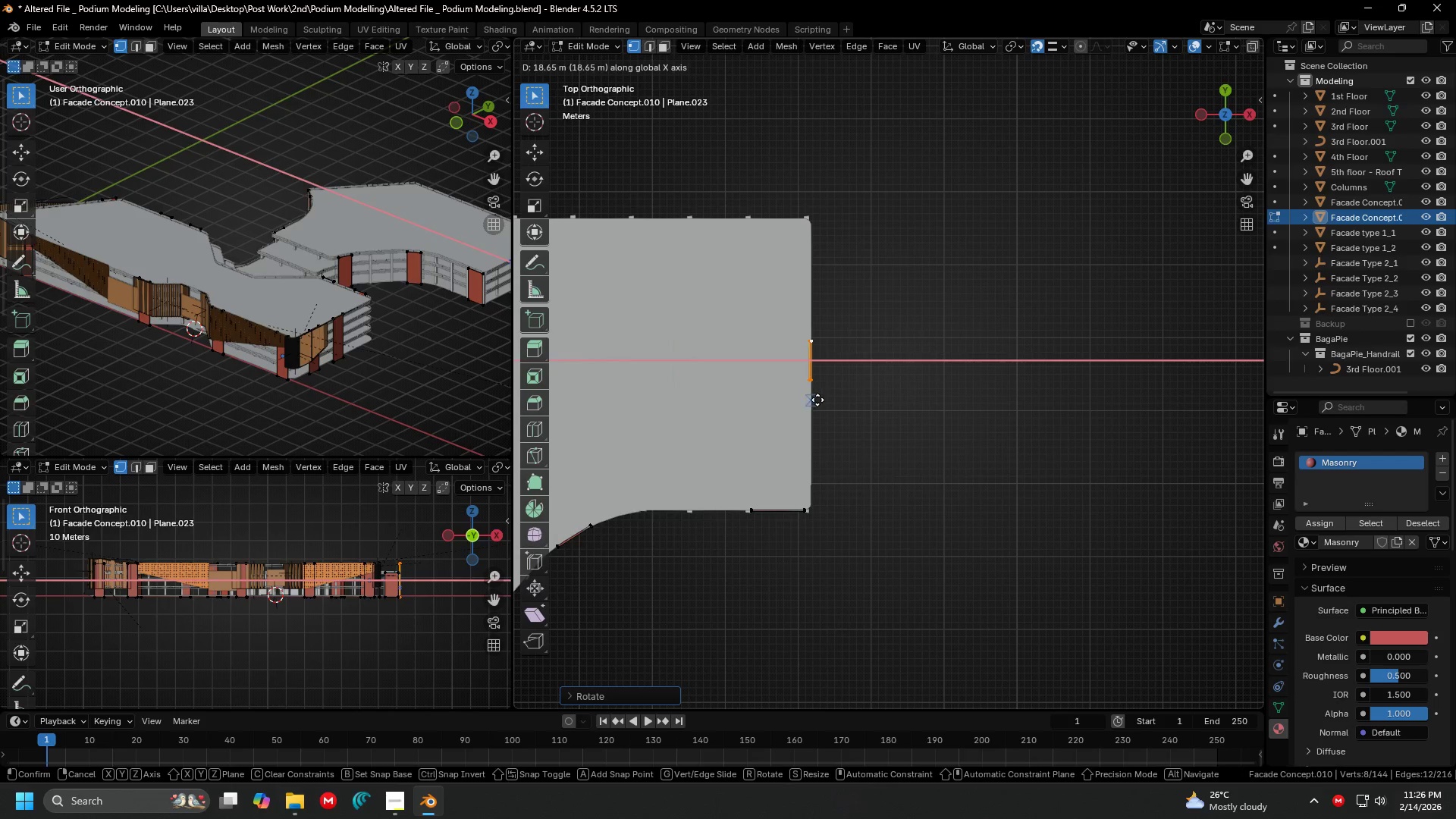 
scroll: coordinate [844, 504], scroll_direction: up, amount: 3.0
 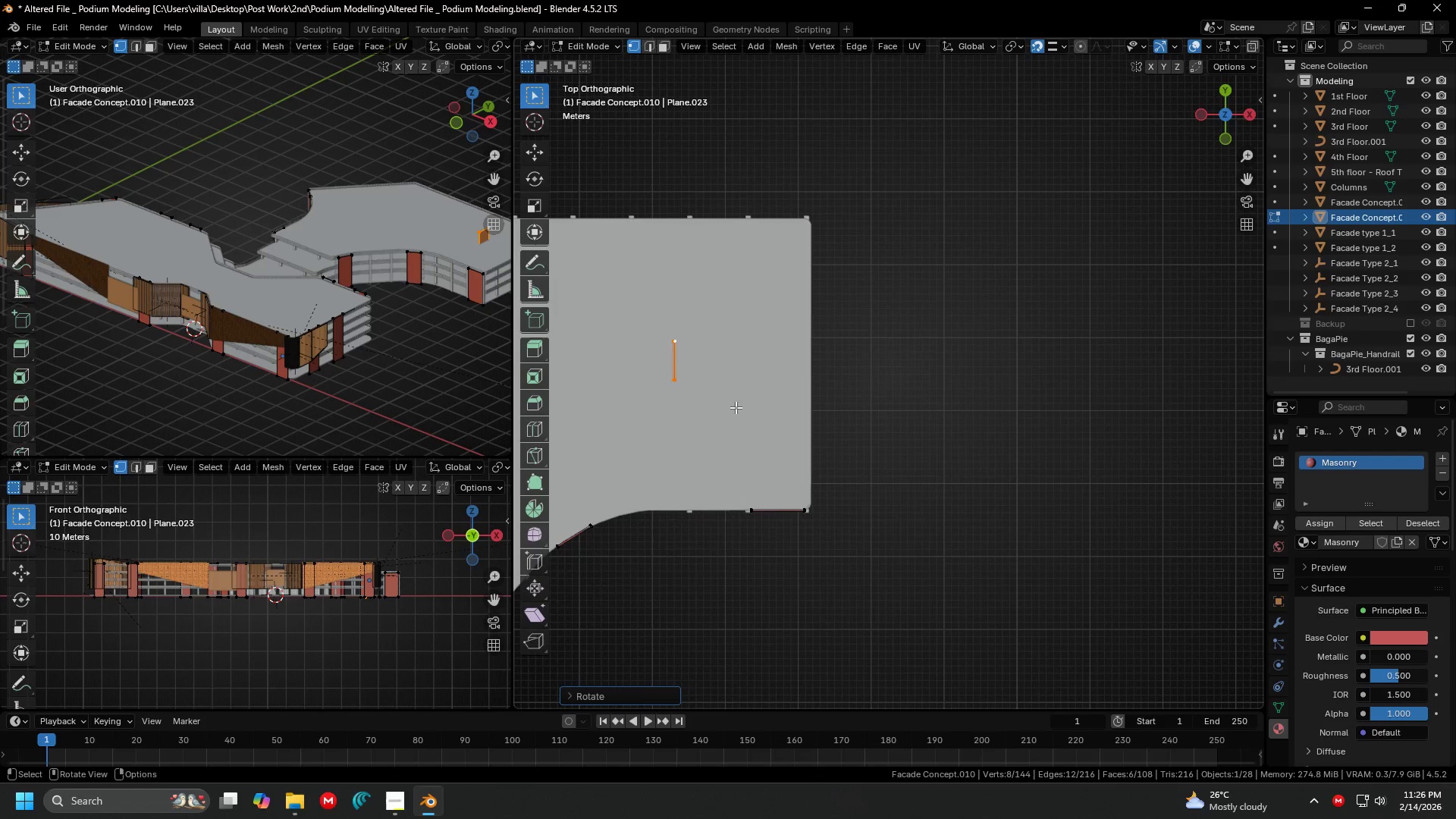 
left_click([817, 400])
 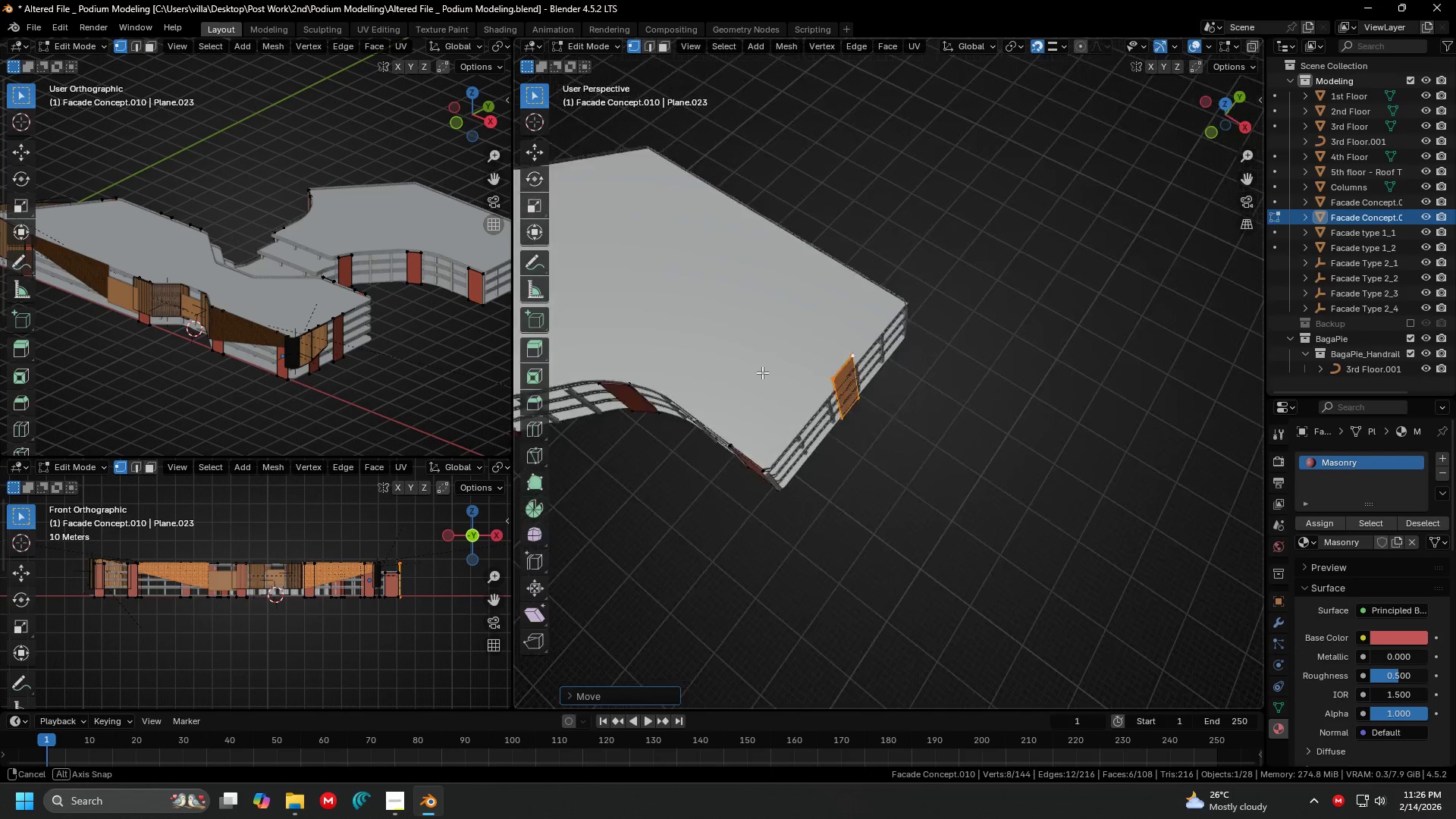 
key(Shift+ShiftLeft)
 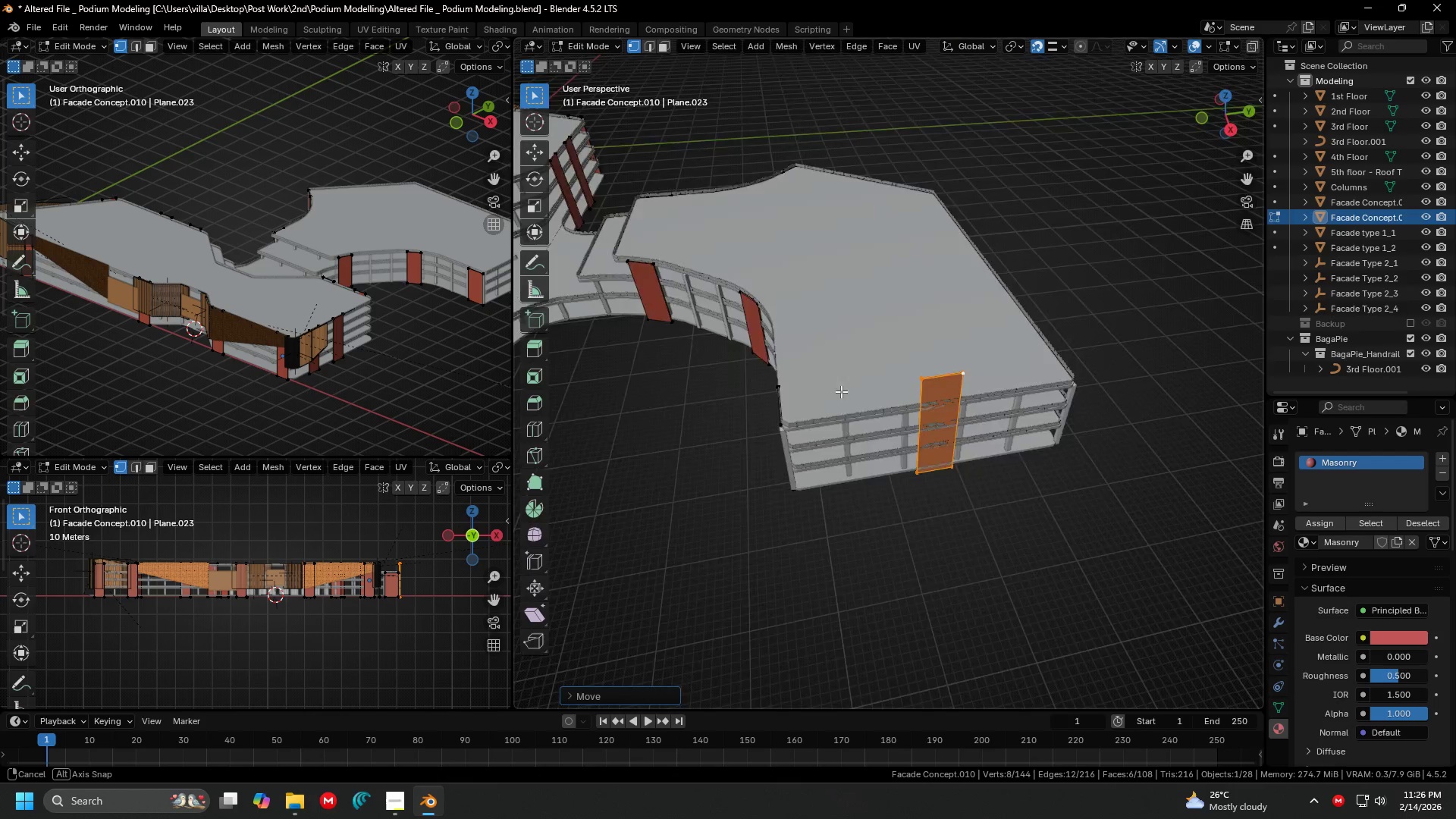 
scroll: coordinate [738, 350], scroll_direction: up, amount: 2.0
 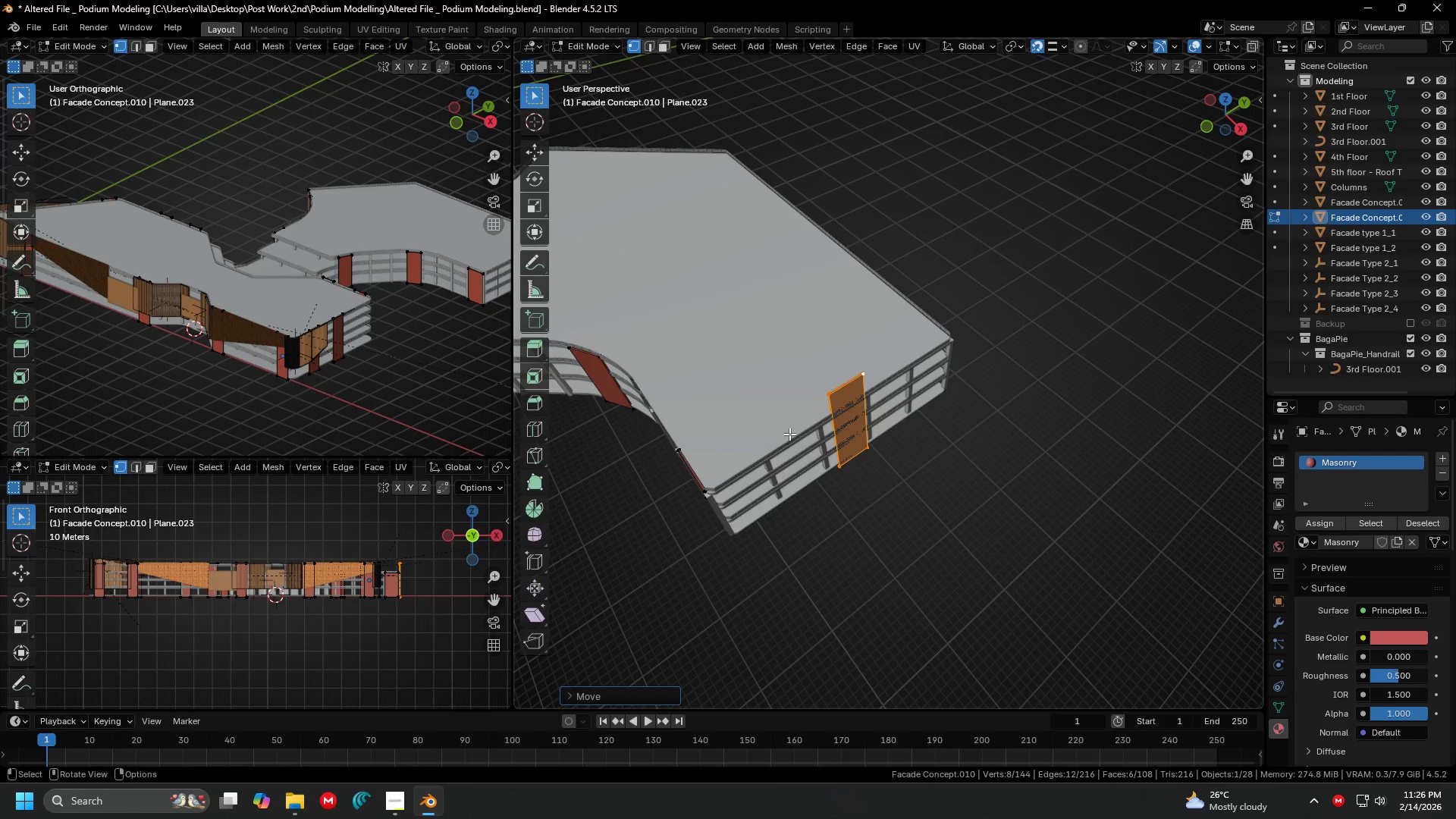 
key(G)
 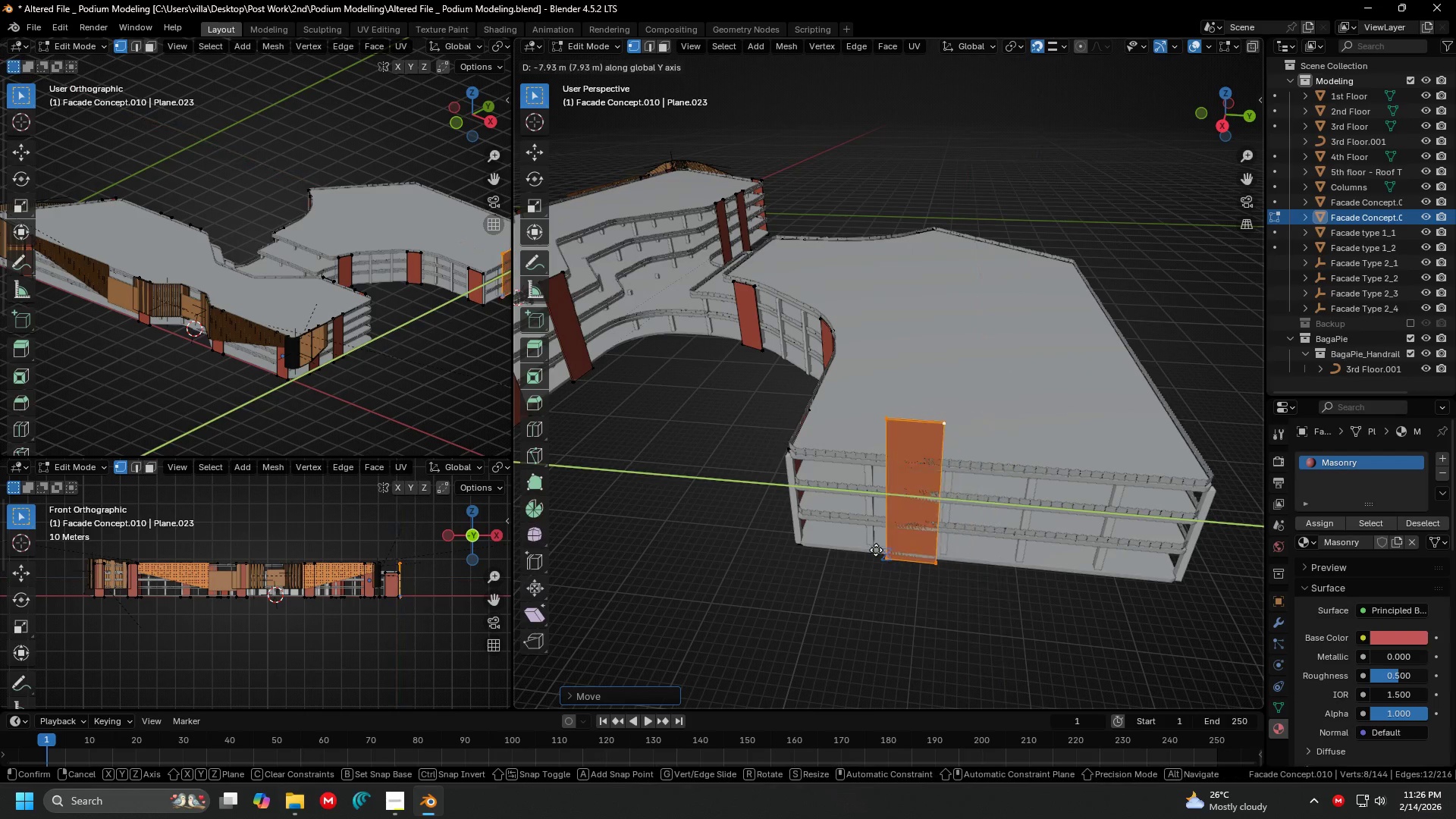 
scroll: coordinate [846, 444], scroll_direction: up, amount: 2.0
 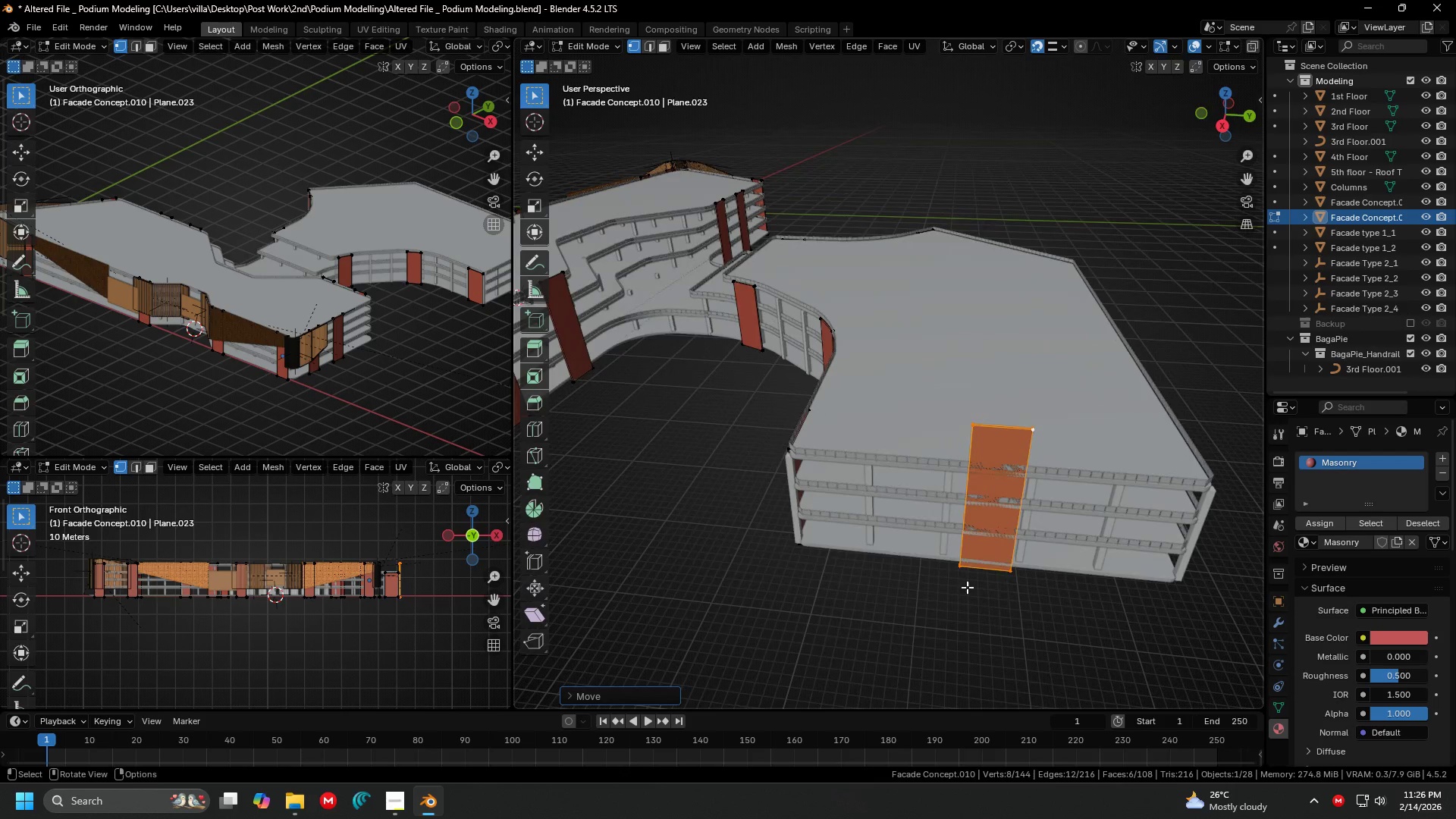 
left_click([861, 543])
 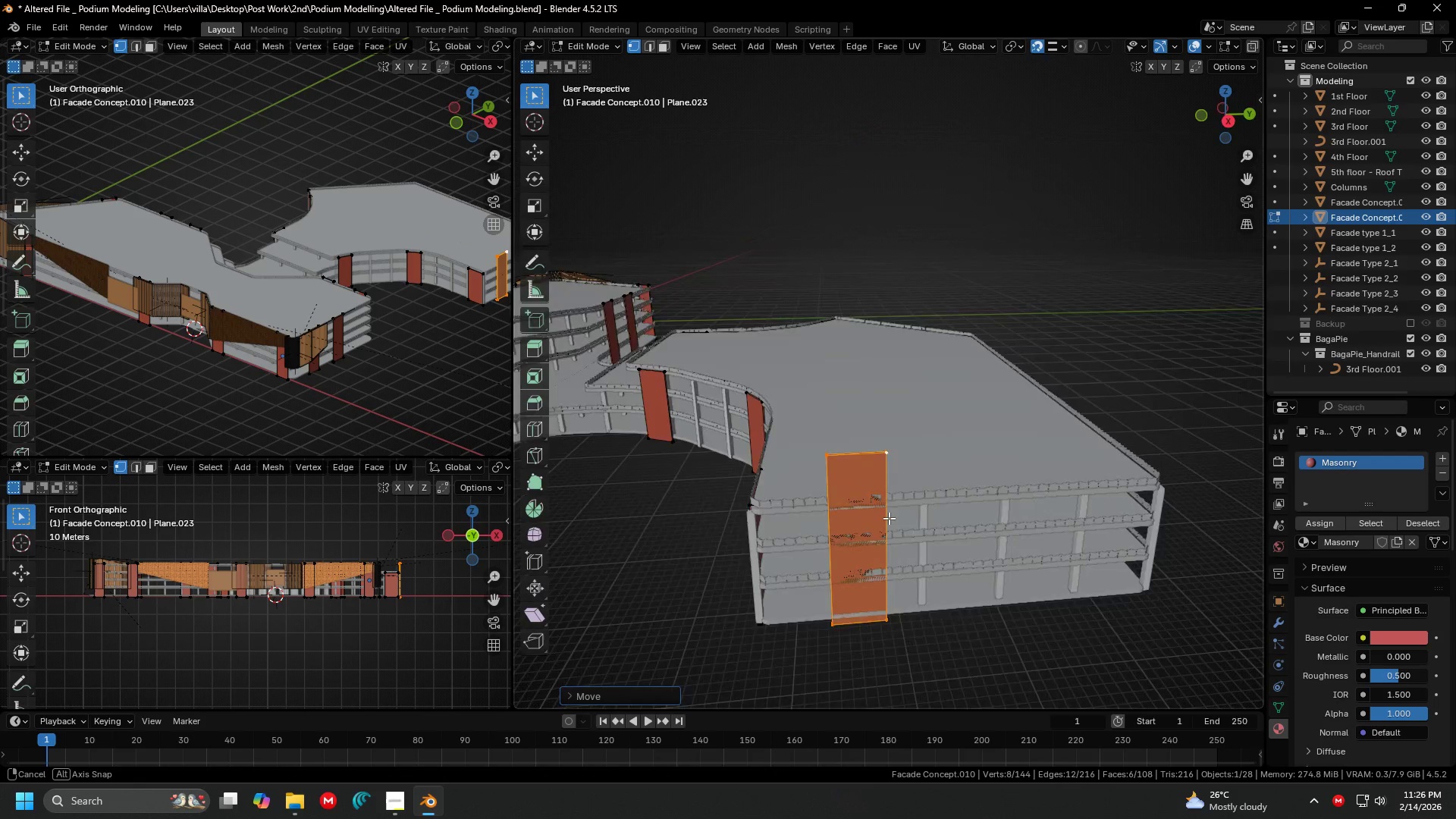 
key(Shift+ShiftLeft)
 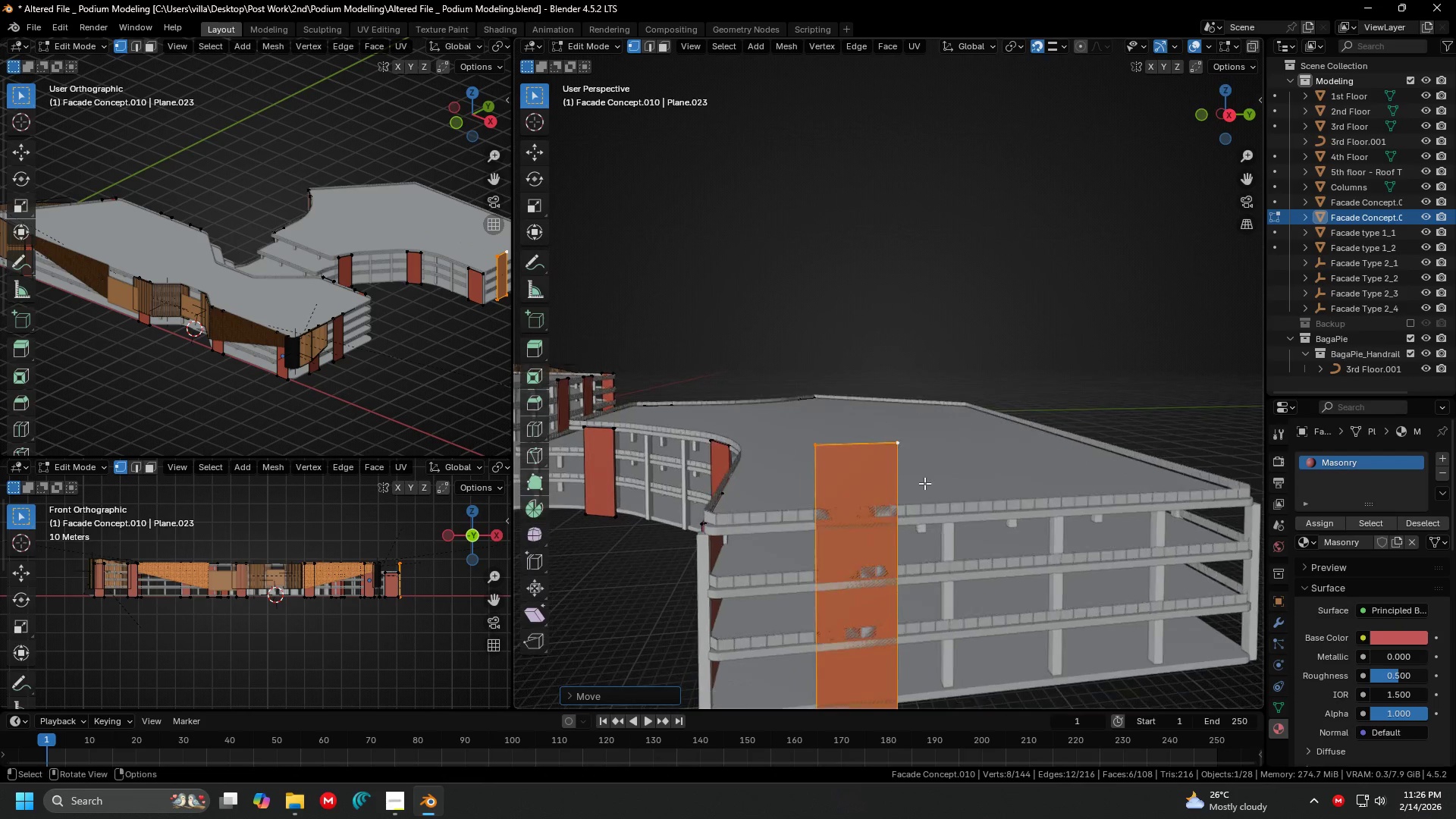 
scroll: coordinate [893, 507], scroll_direction: up, amount: 2.0
 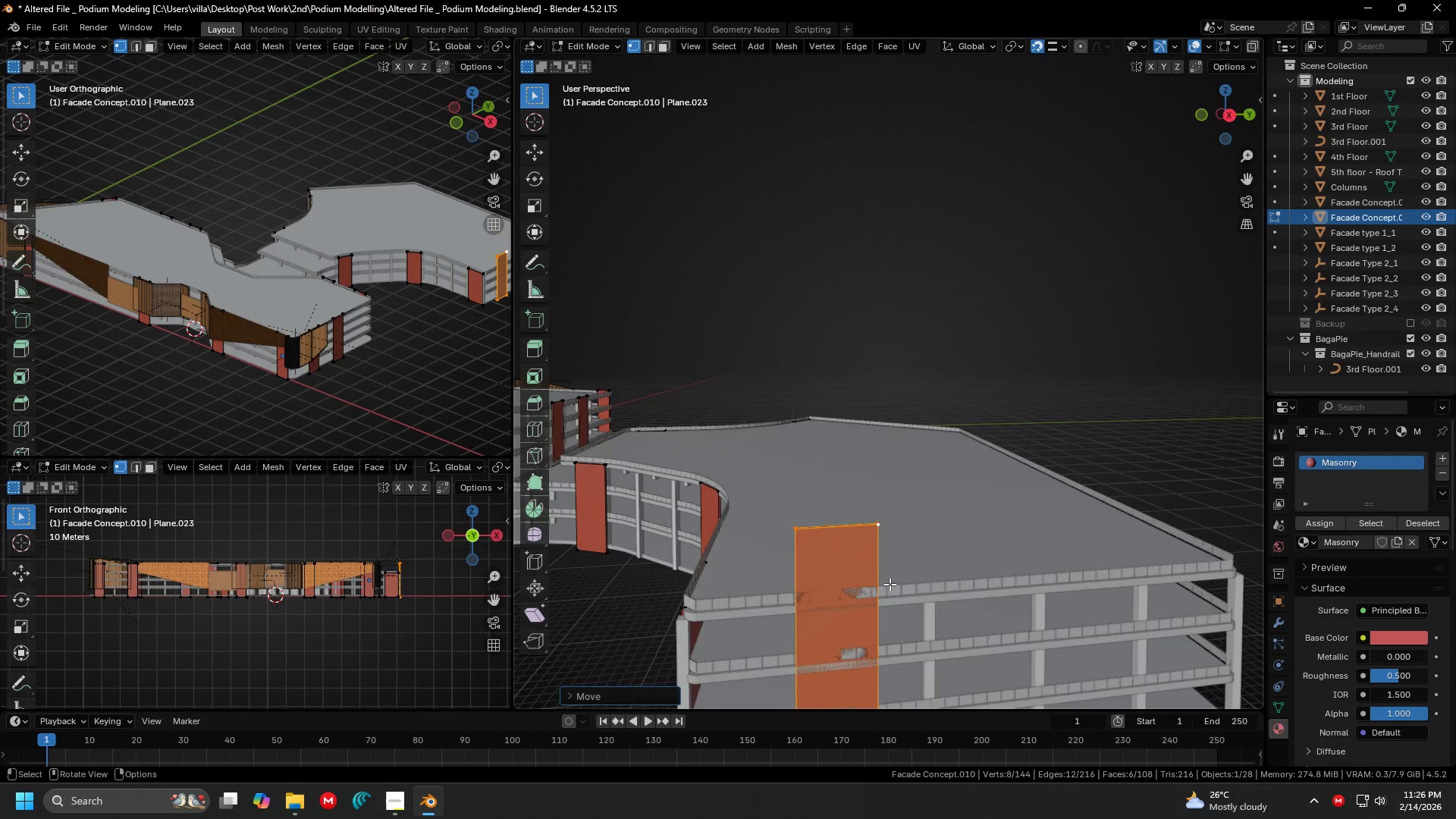 
key(Shift+ShiftLeft)
 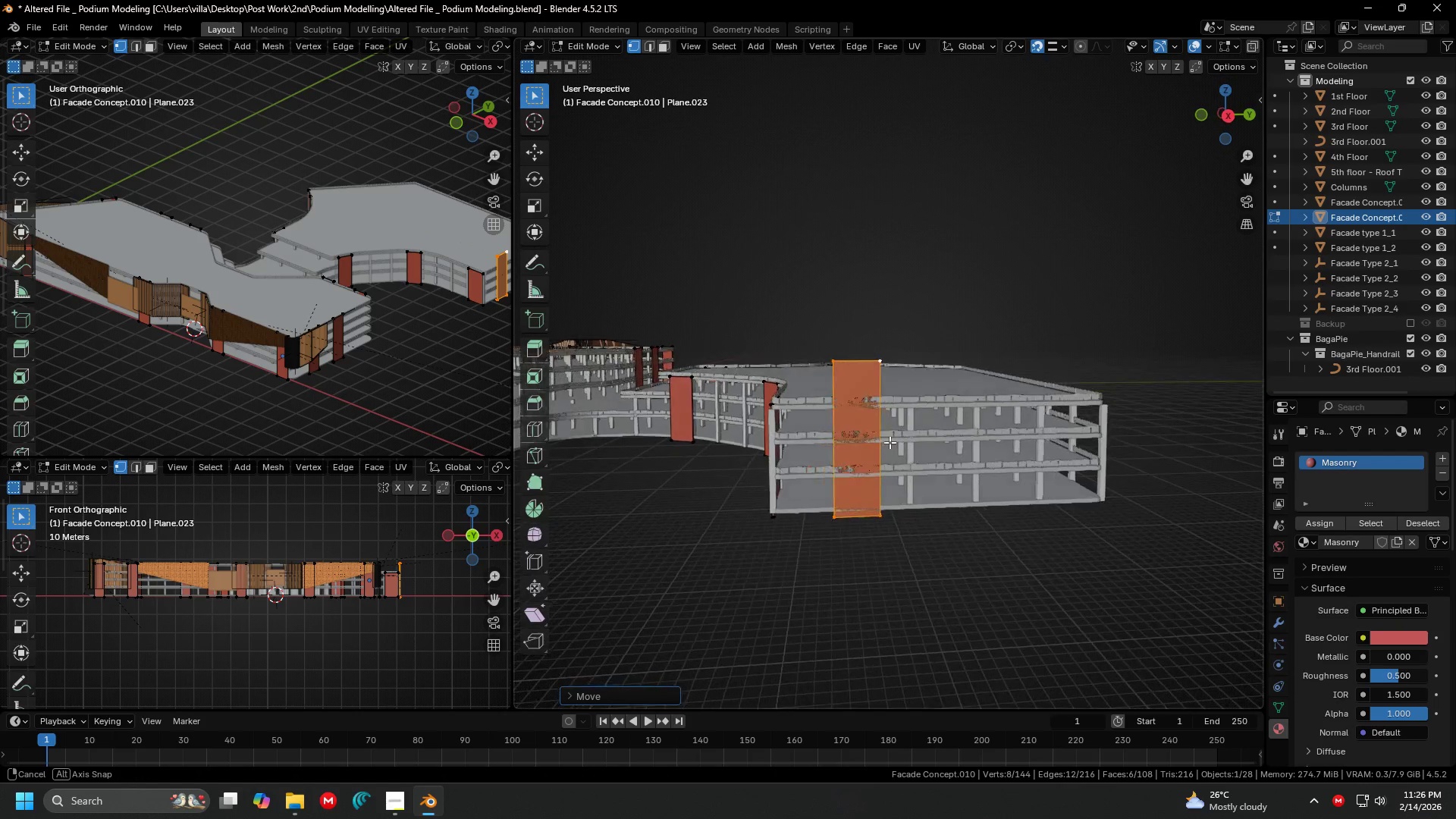 
scroll: coordinate [921, 499], scroll_direction: down, amount: 4.0
 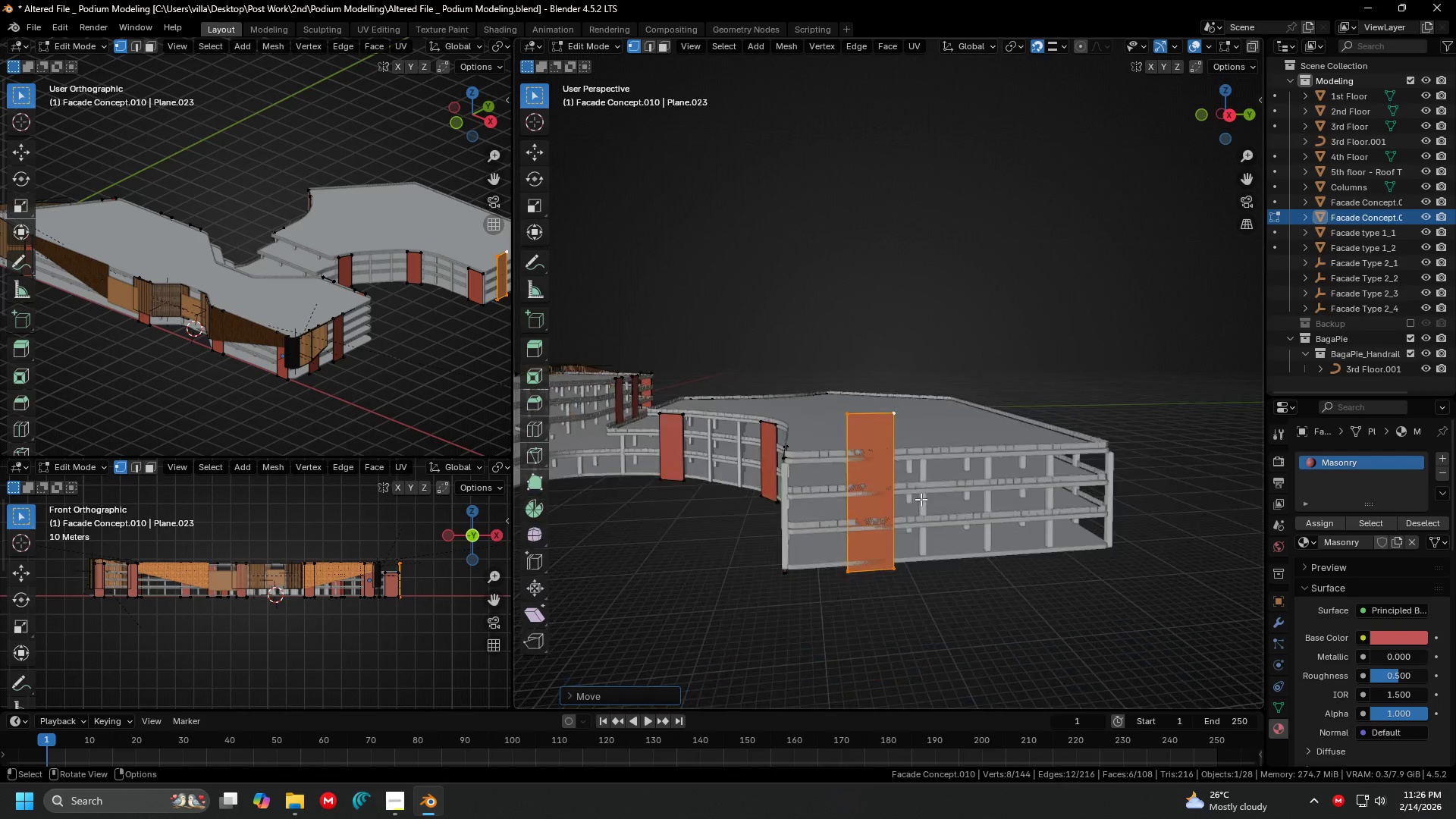 
hold_key(key=ShiftLeft, duration=0.34)
 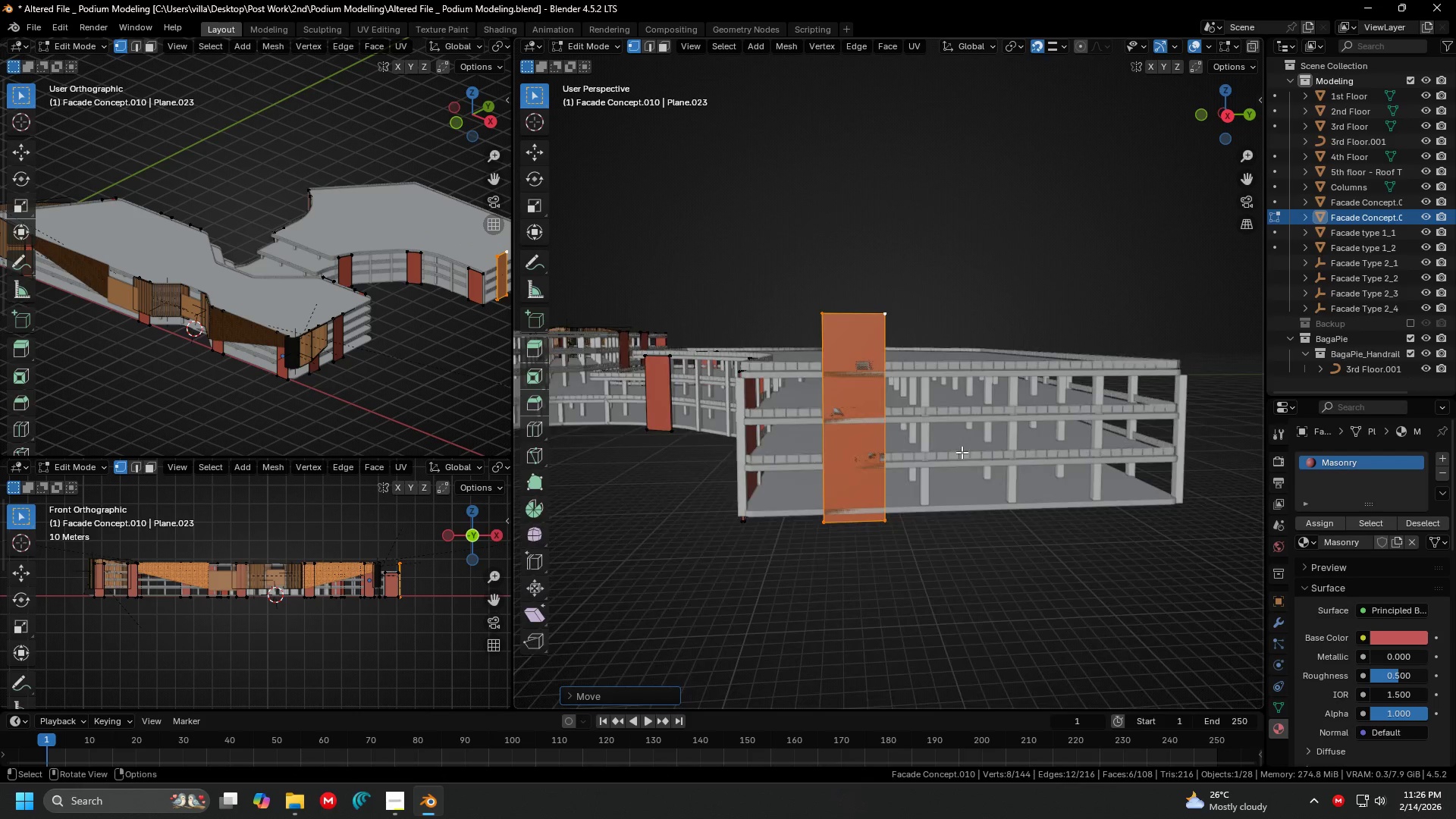 
scroll: coordinate [902, 447], scroll_direction: up, amount: 2.0
 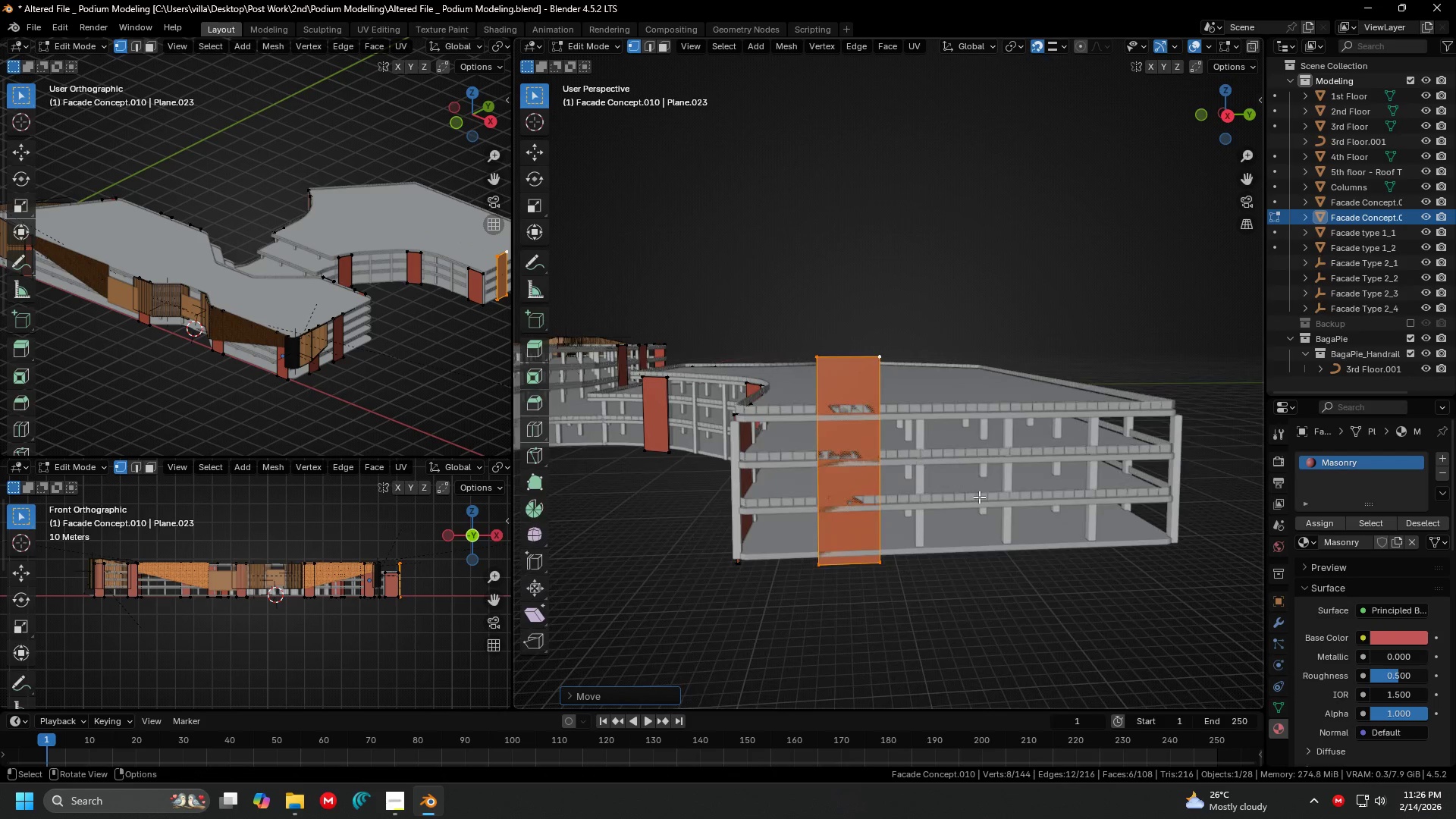 
hold_key(key=ShiftLeft, duration=0.36)
 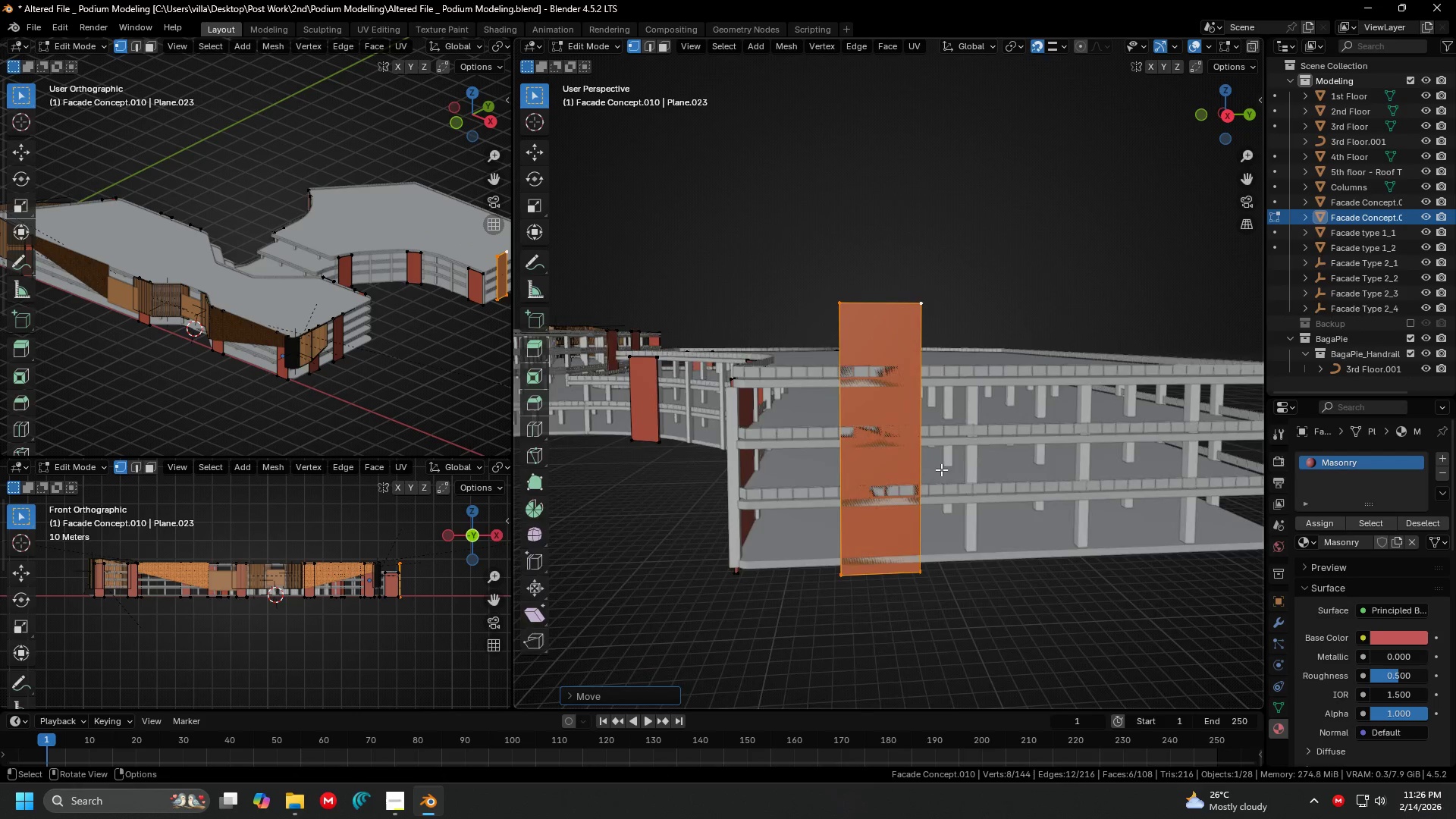 
scroll: coordinate [961, 452], scroll_direction: up, amount: 2.0
 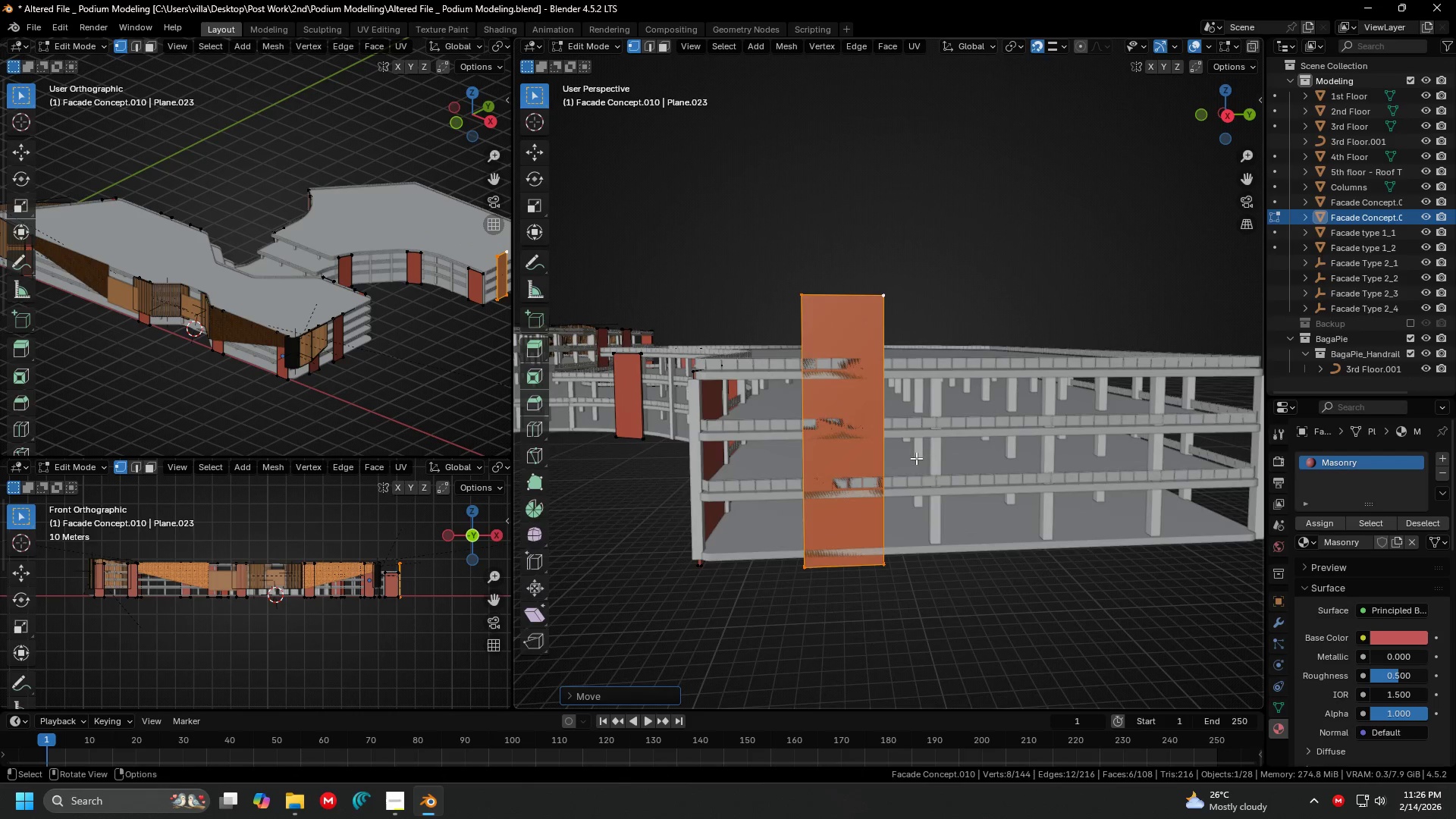 
scroll: coordinate [941, 469], scroll_direction: down, amount: 2.0
 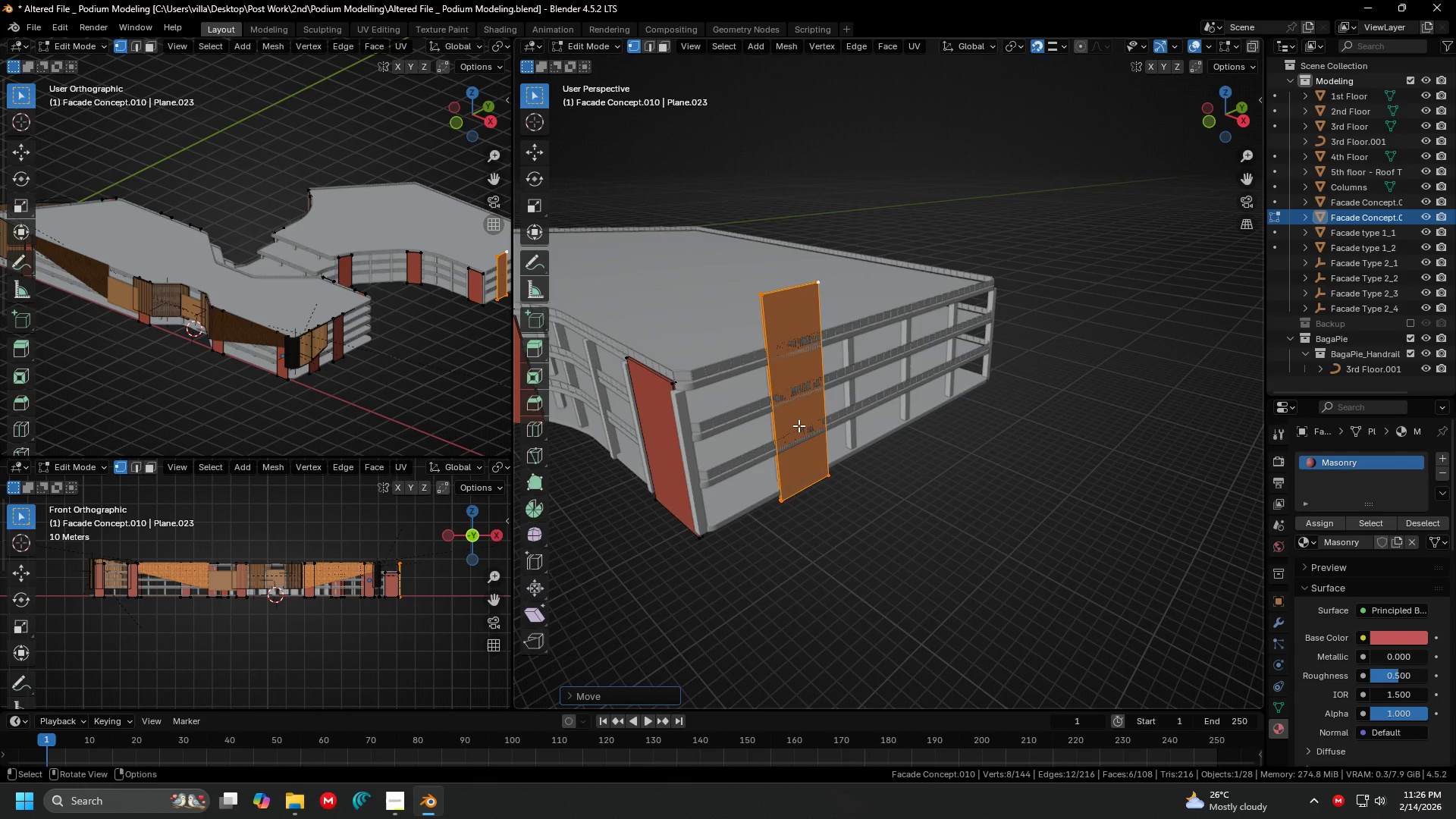 
wait(6.27)
 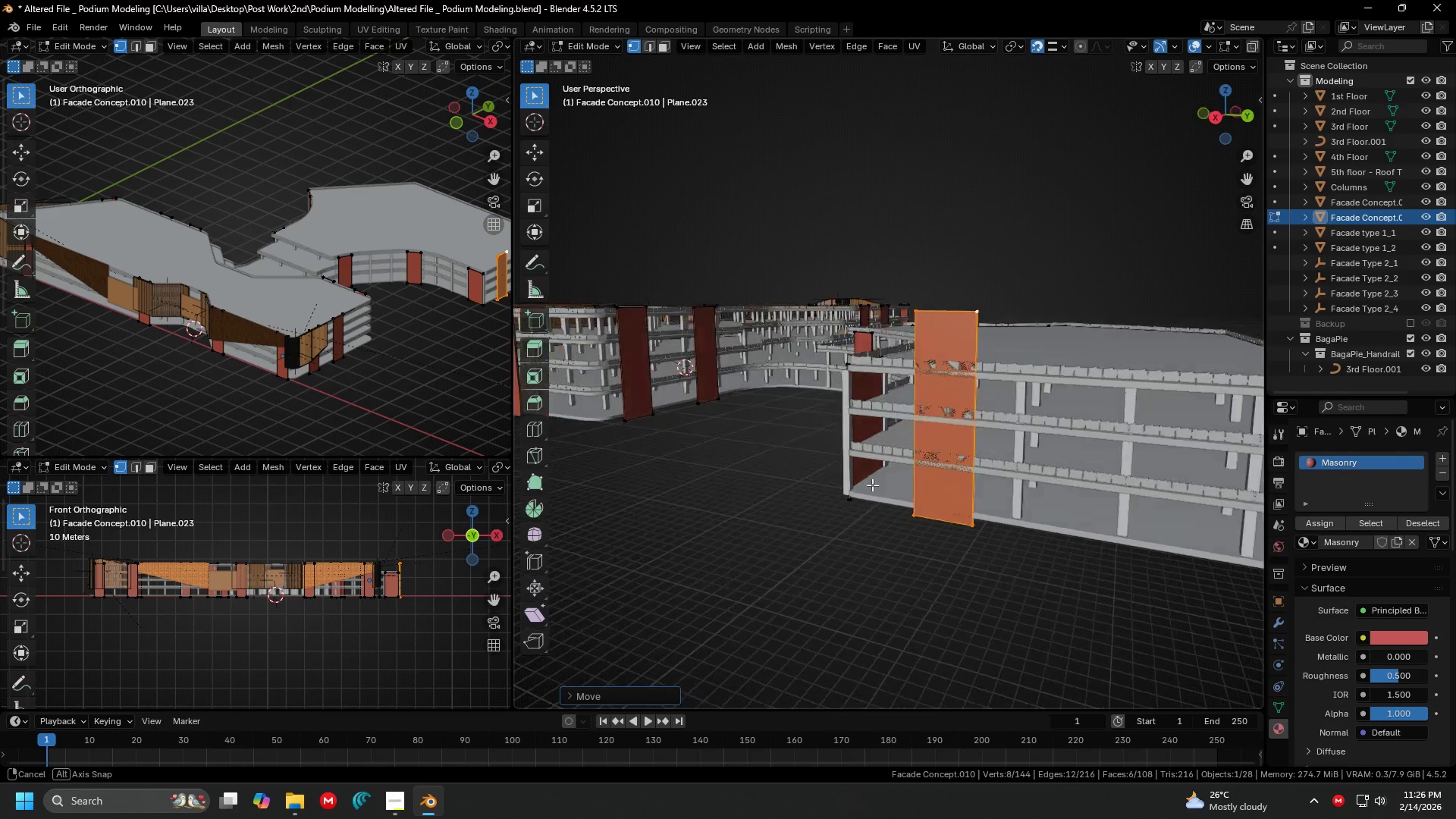 
left_click_drag(start_coordinate=[736, 213], to_coordinate=[909, 320])
 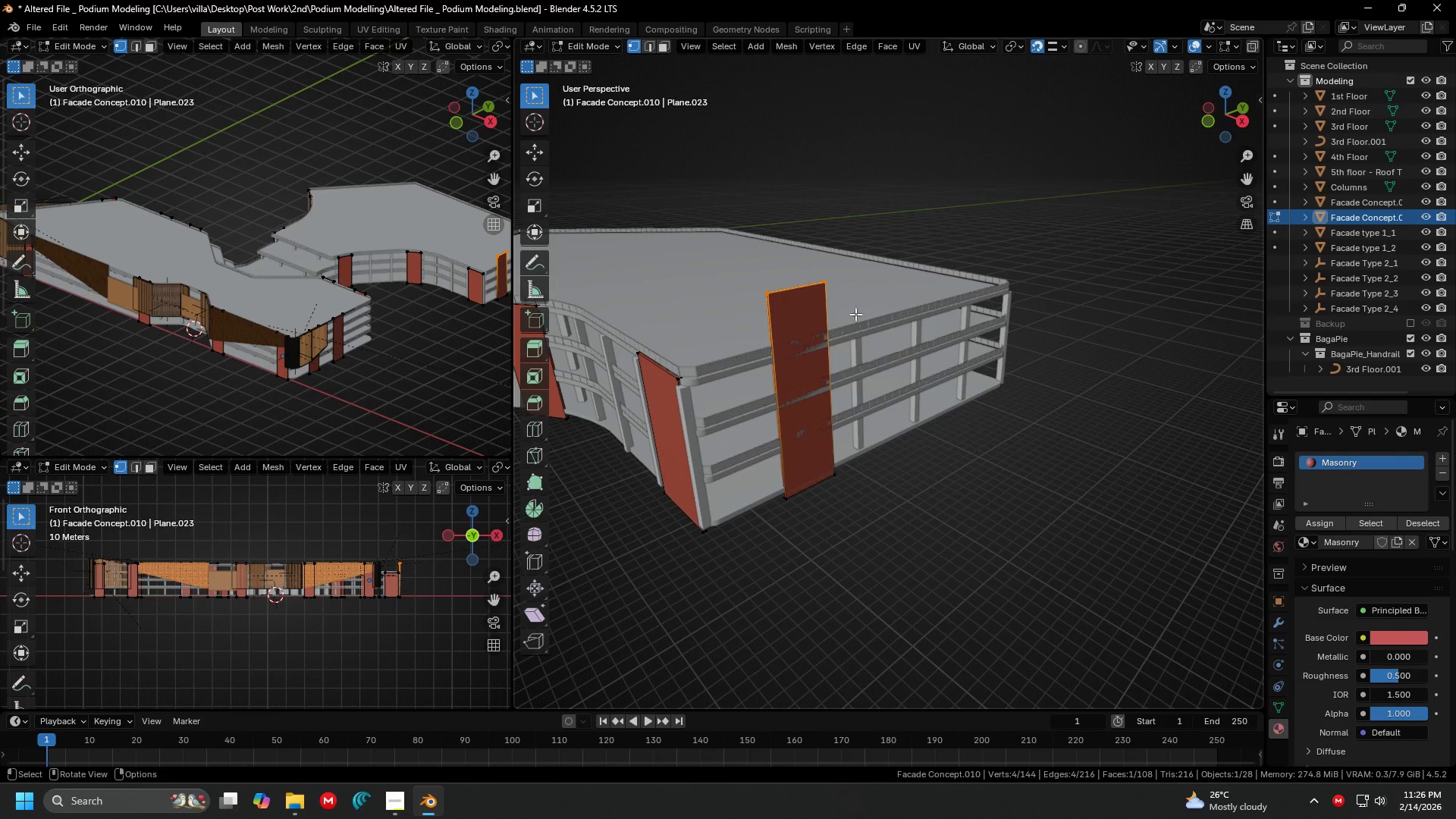 
scroll: coordinate [732, 325], scroll_direction: up, amount: 2.0
 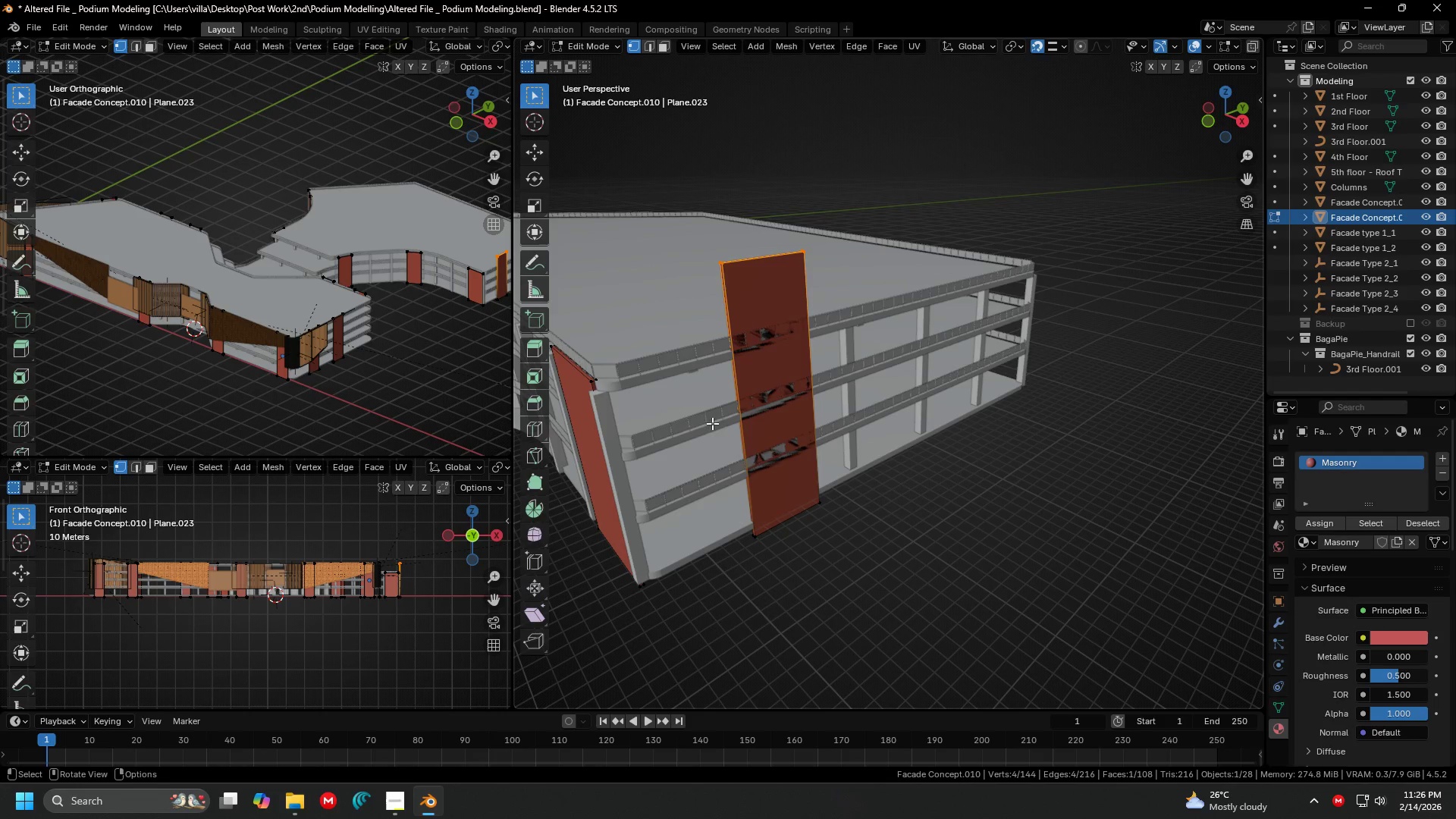 
key(Shift+ShiftLeft)
 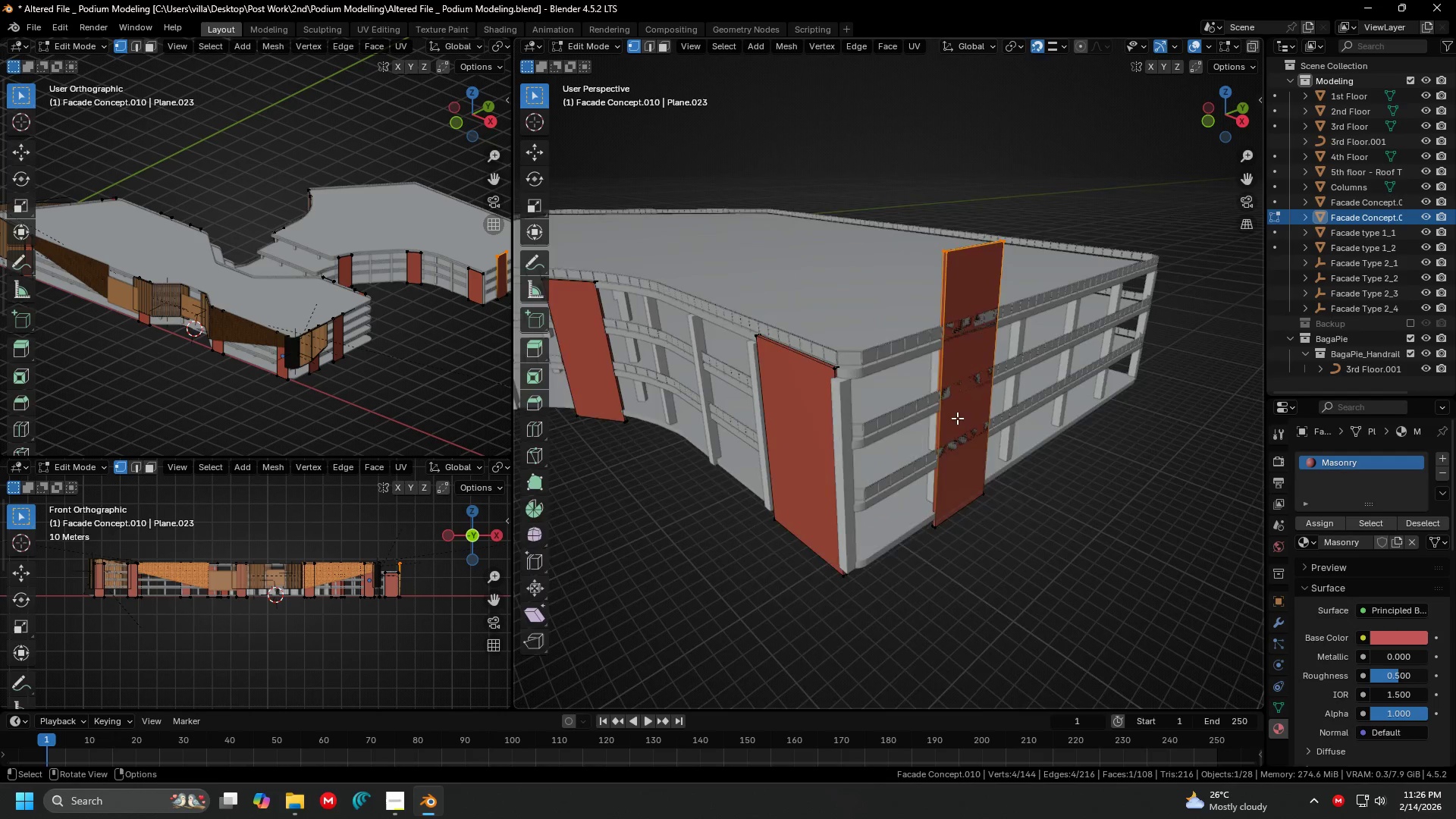 
key(G)
 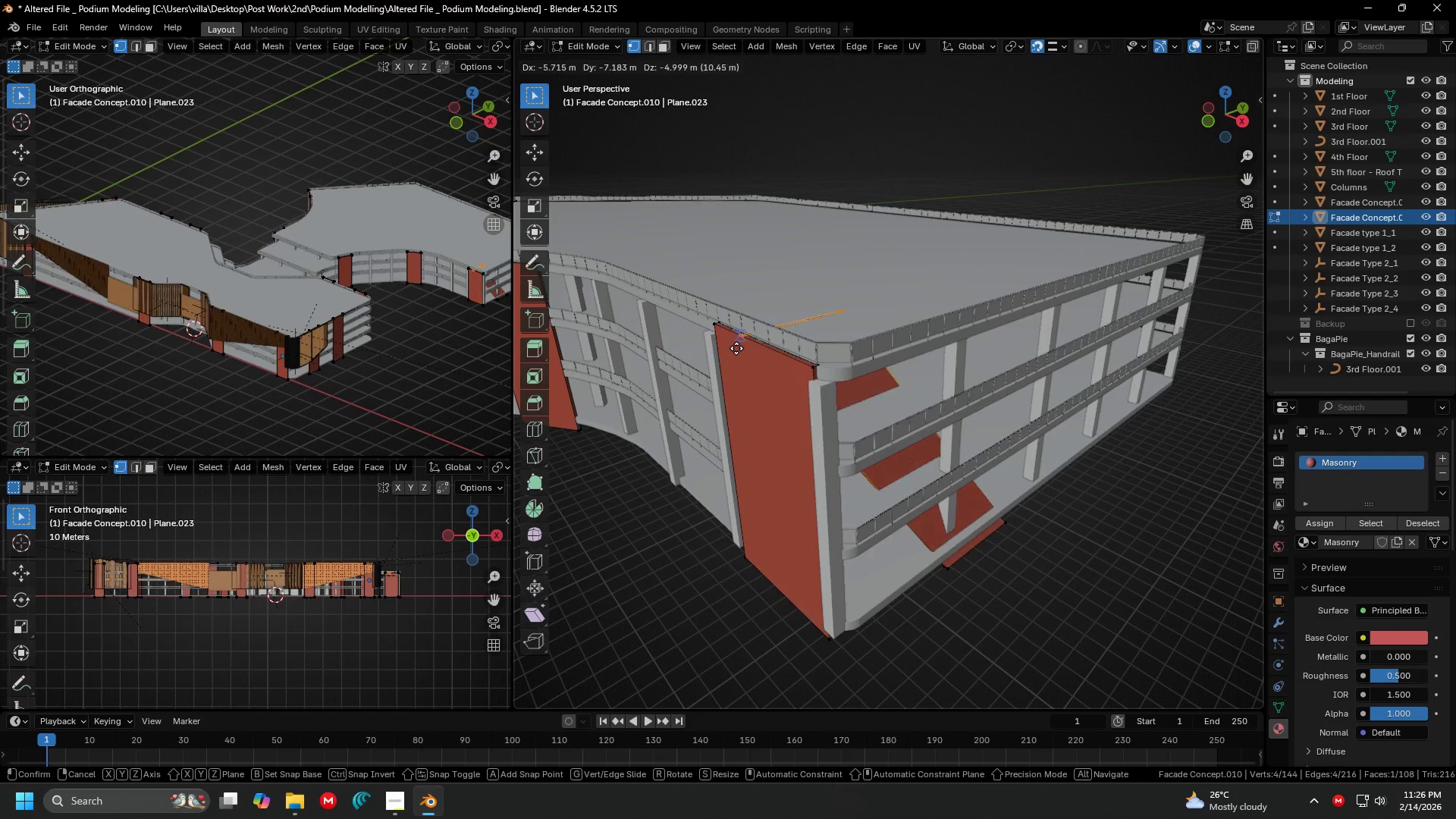 
scroll: coordinate [935, 404], scroll_direction: up, amount: 2.0
 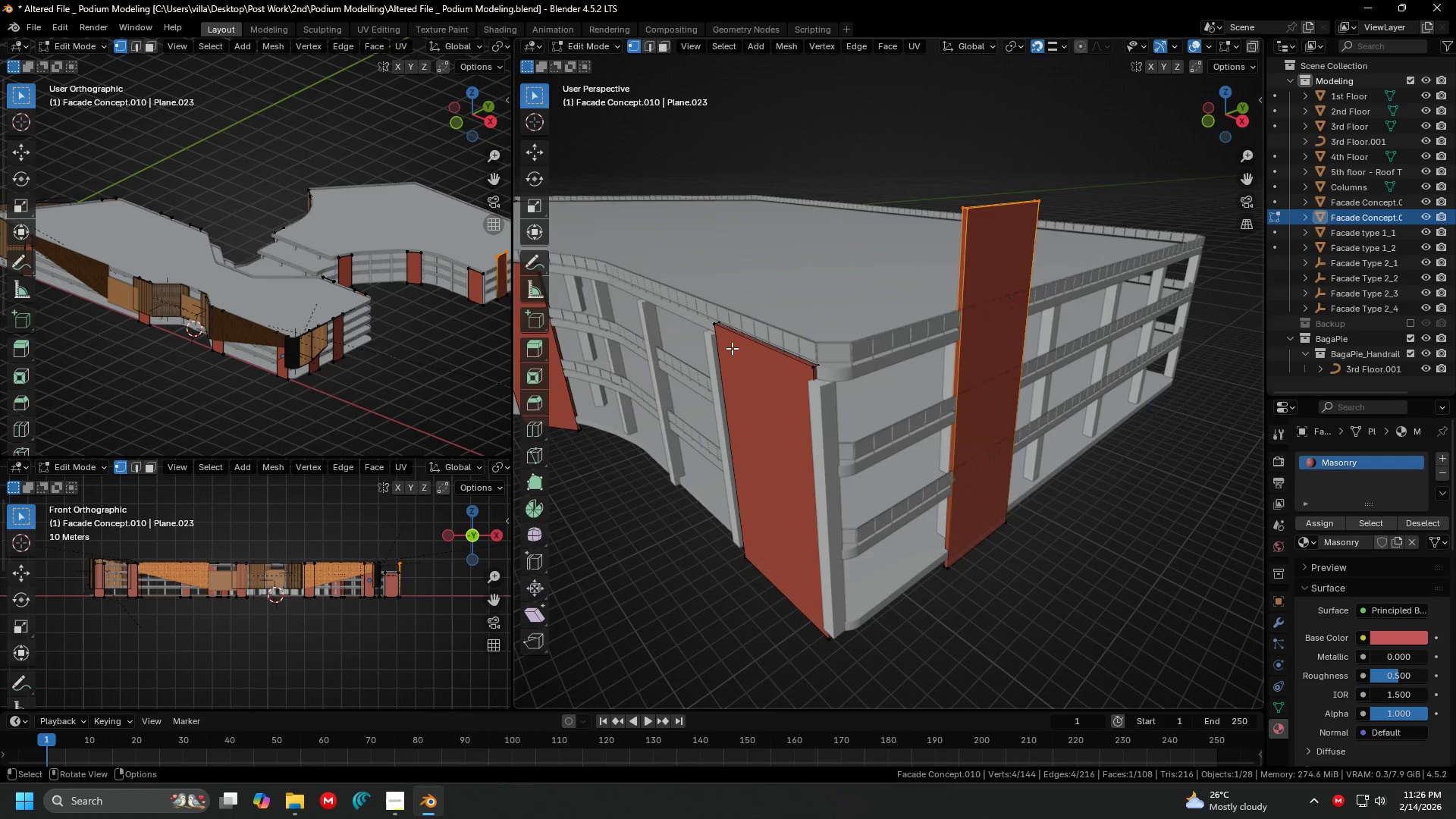 
key(Z)
 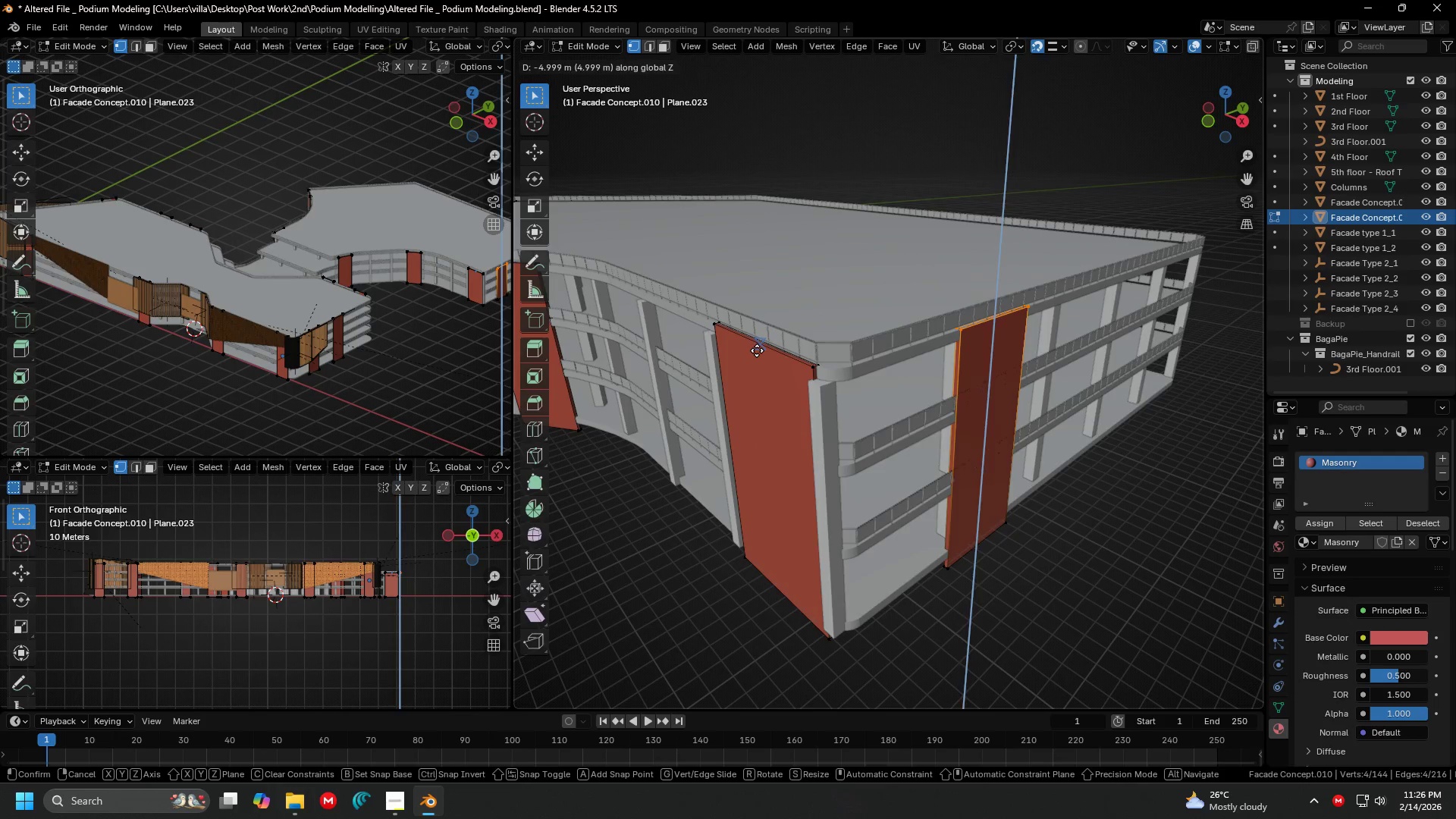 
left_click([757, 350])
 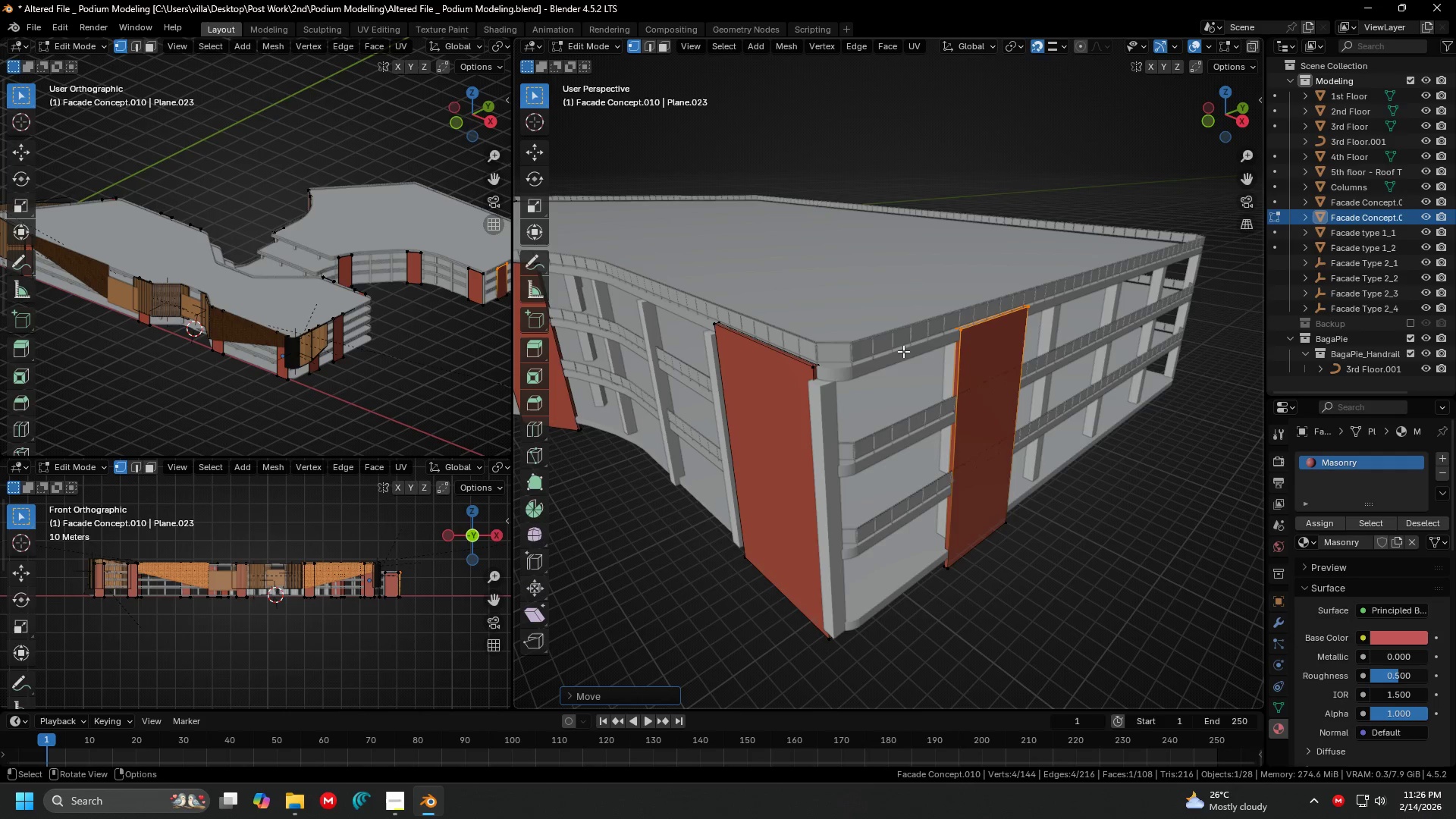 
key(Shift+ShiftLeft)
 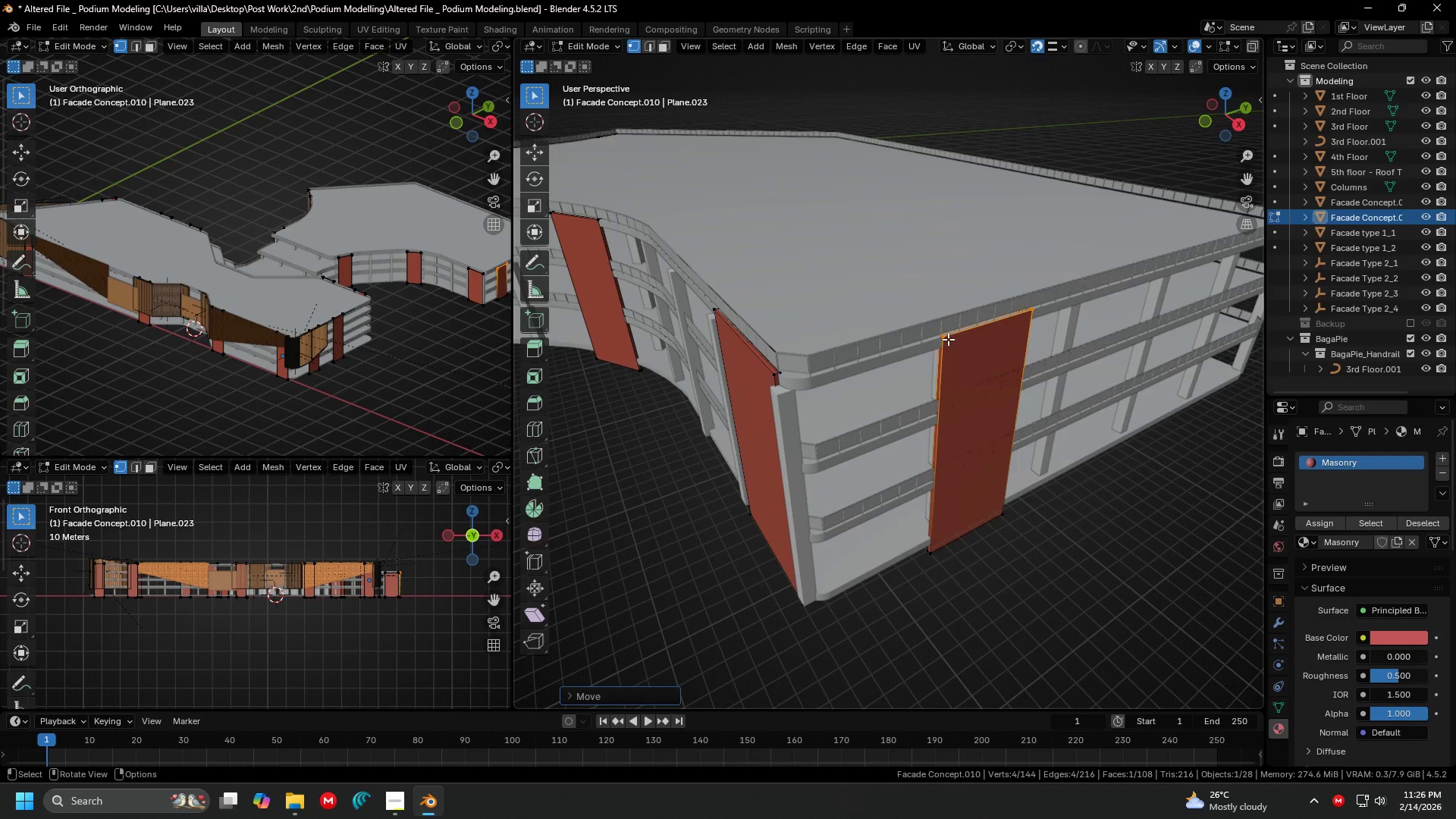 
left_click([948, 338])
 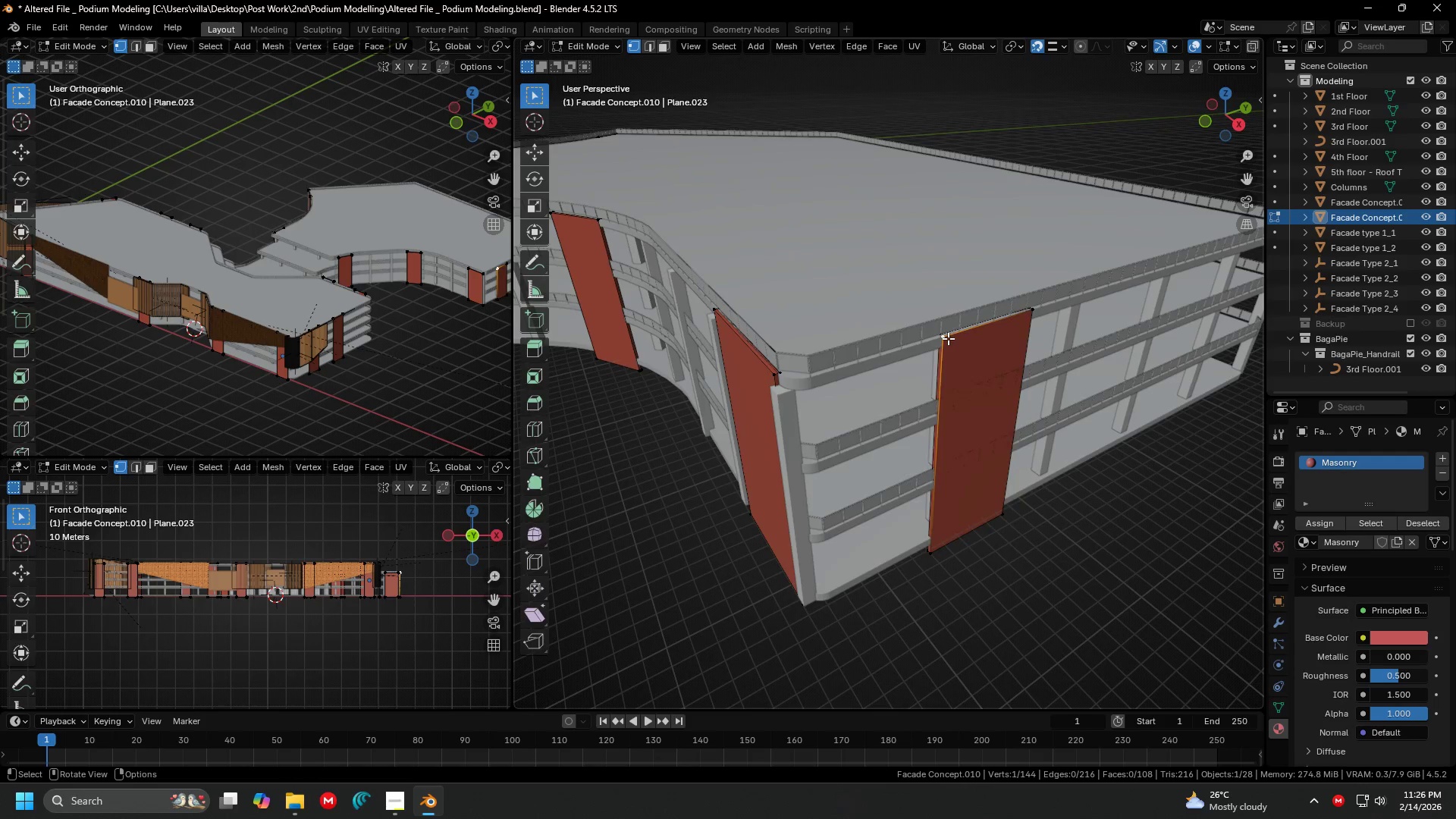 
key(L)
 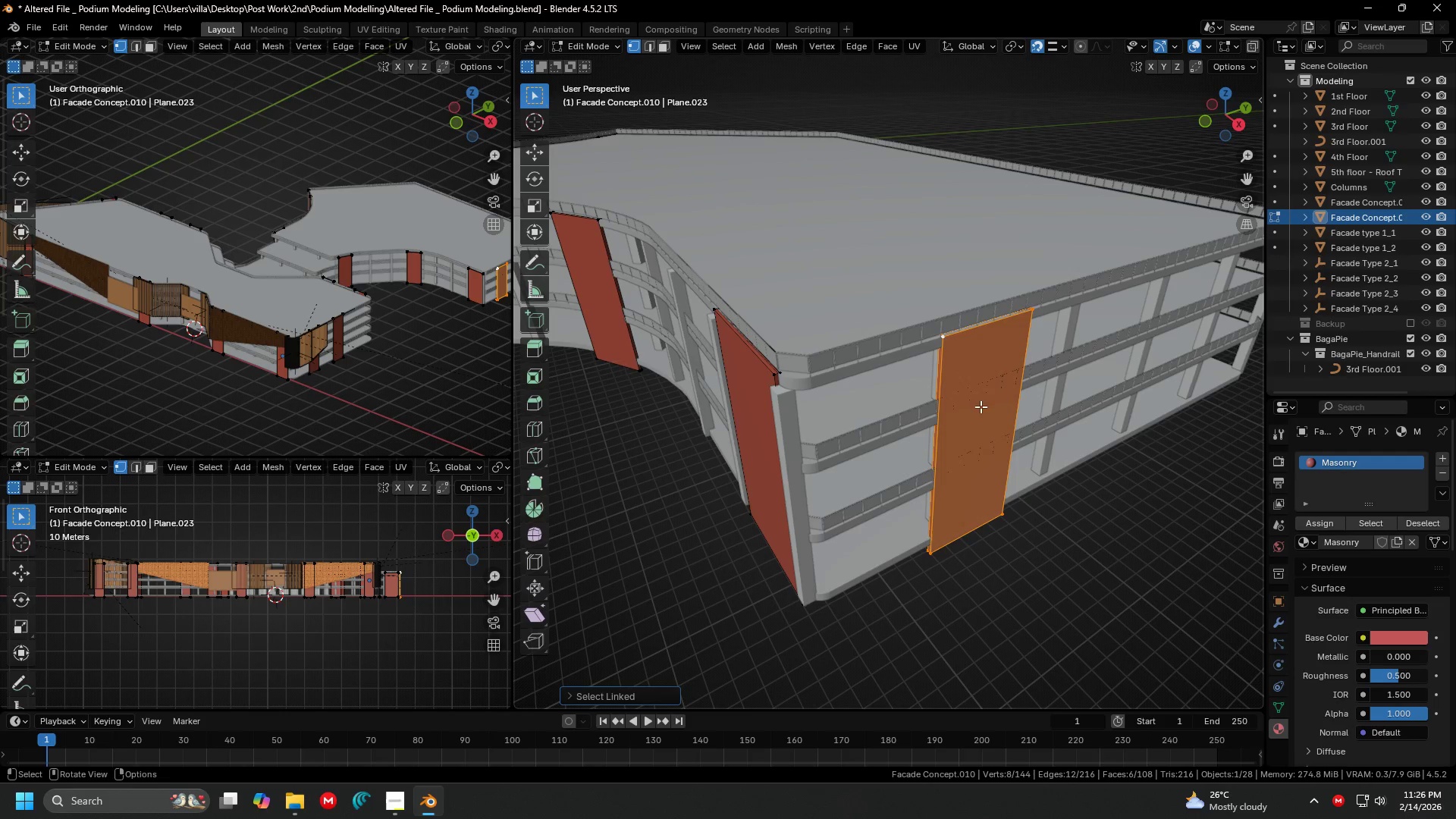 
key(Shift+ShiftLeft)
 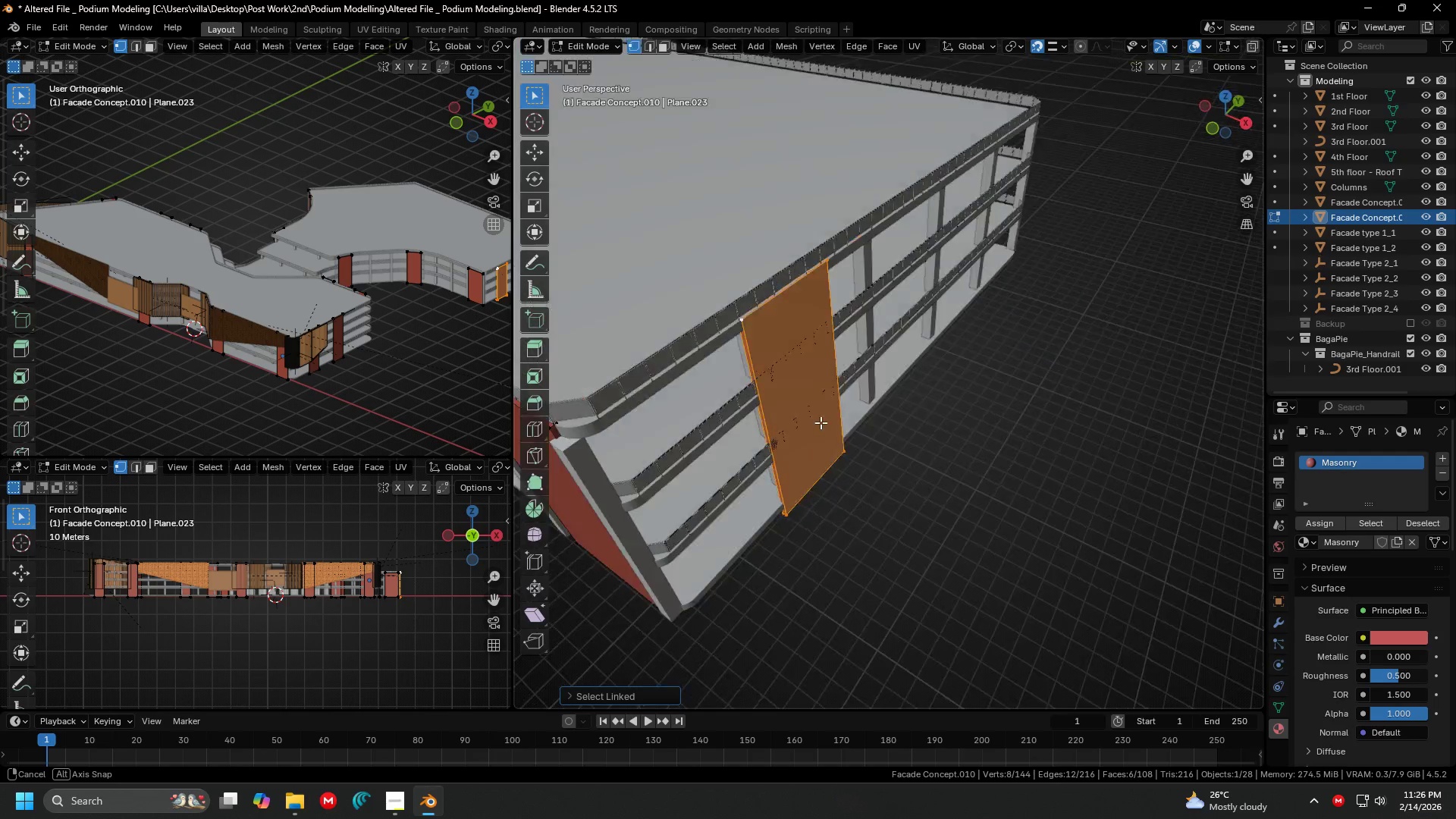 
key(Shift+ShiftLeft)
 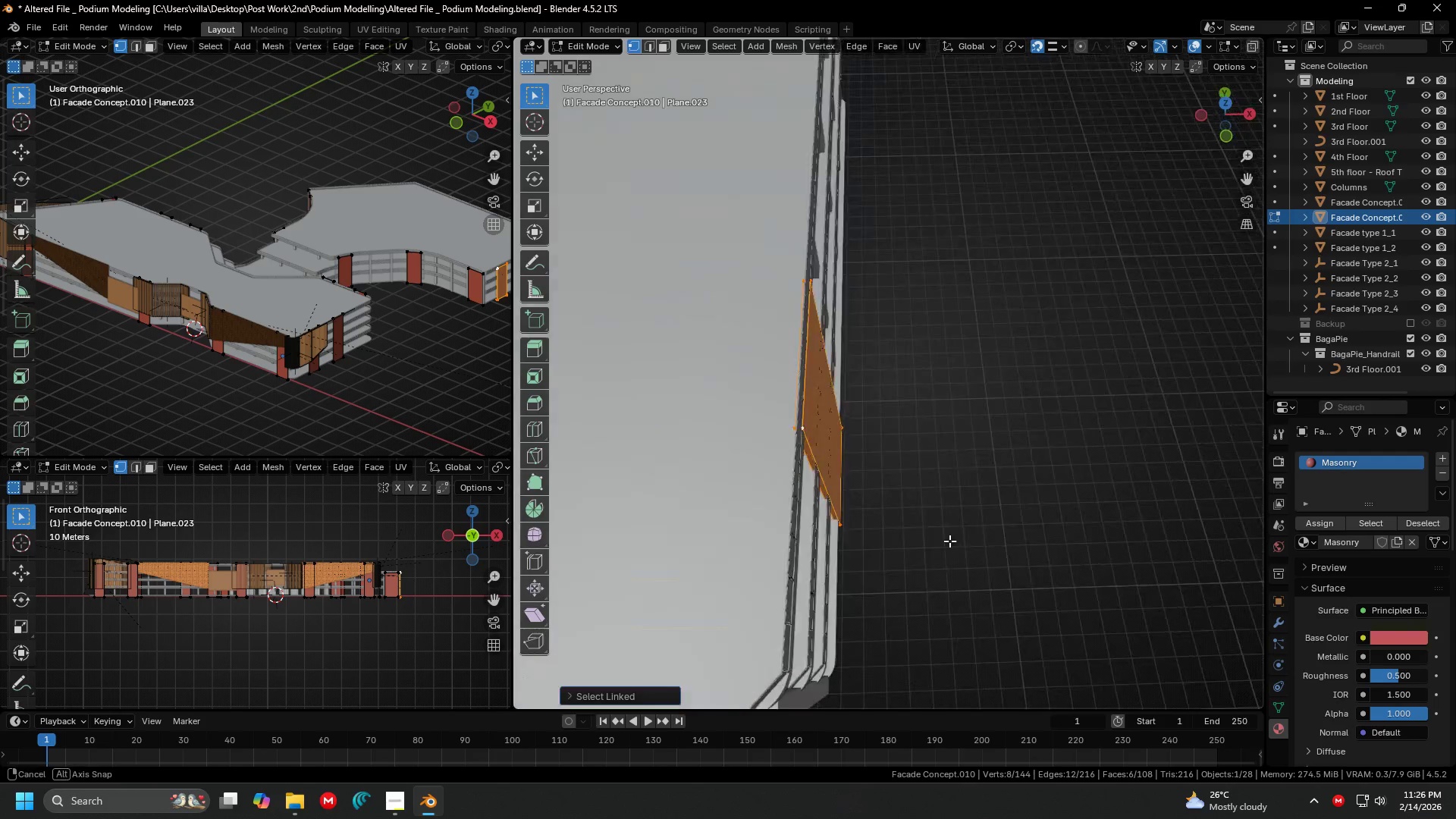 
scroll: coordinate [861, 446], scroll_direction: up, amount: 3.0
 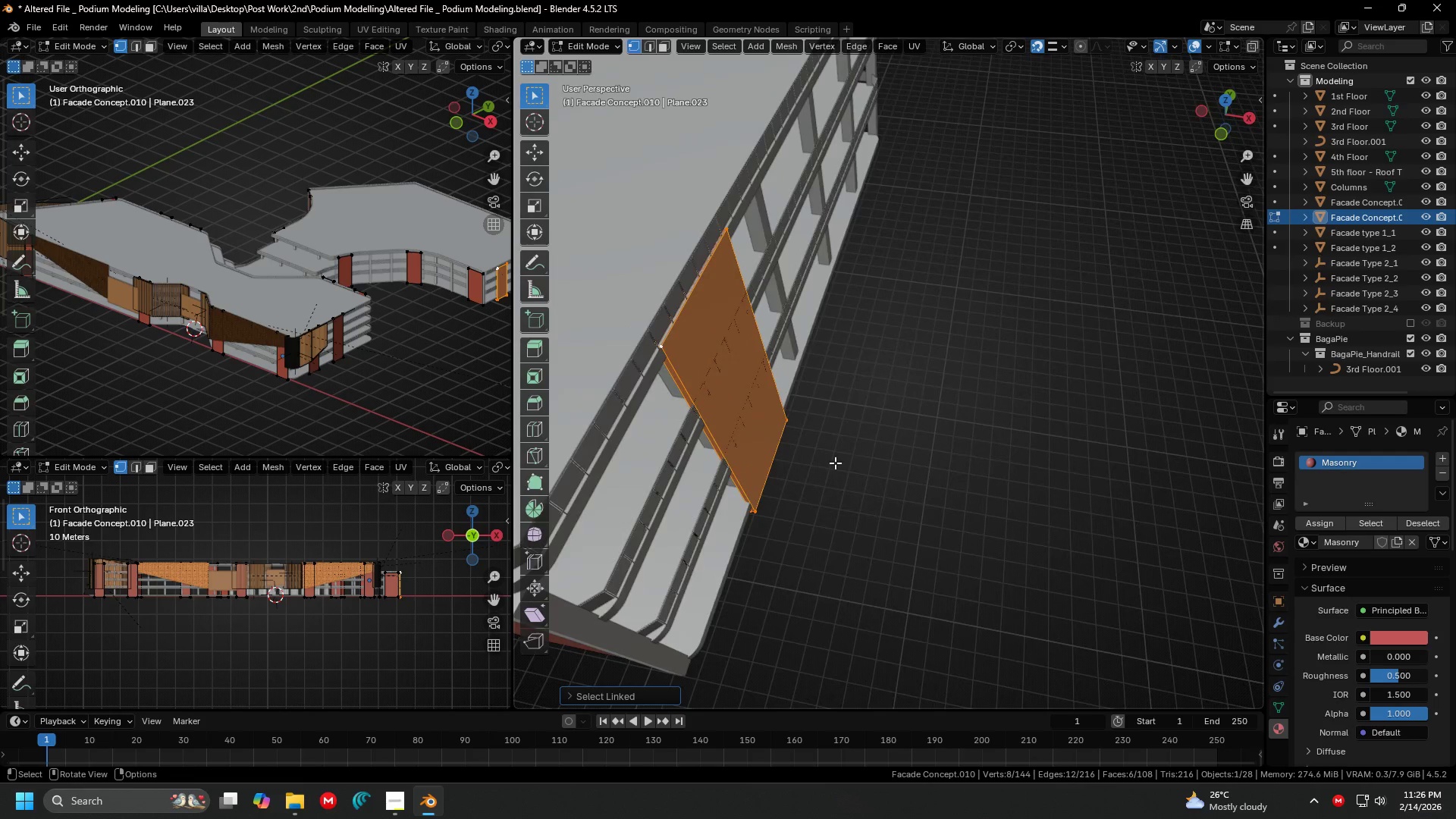 
key(G)
 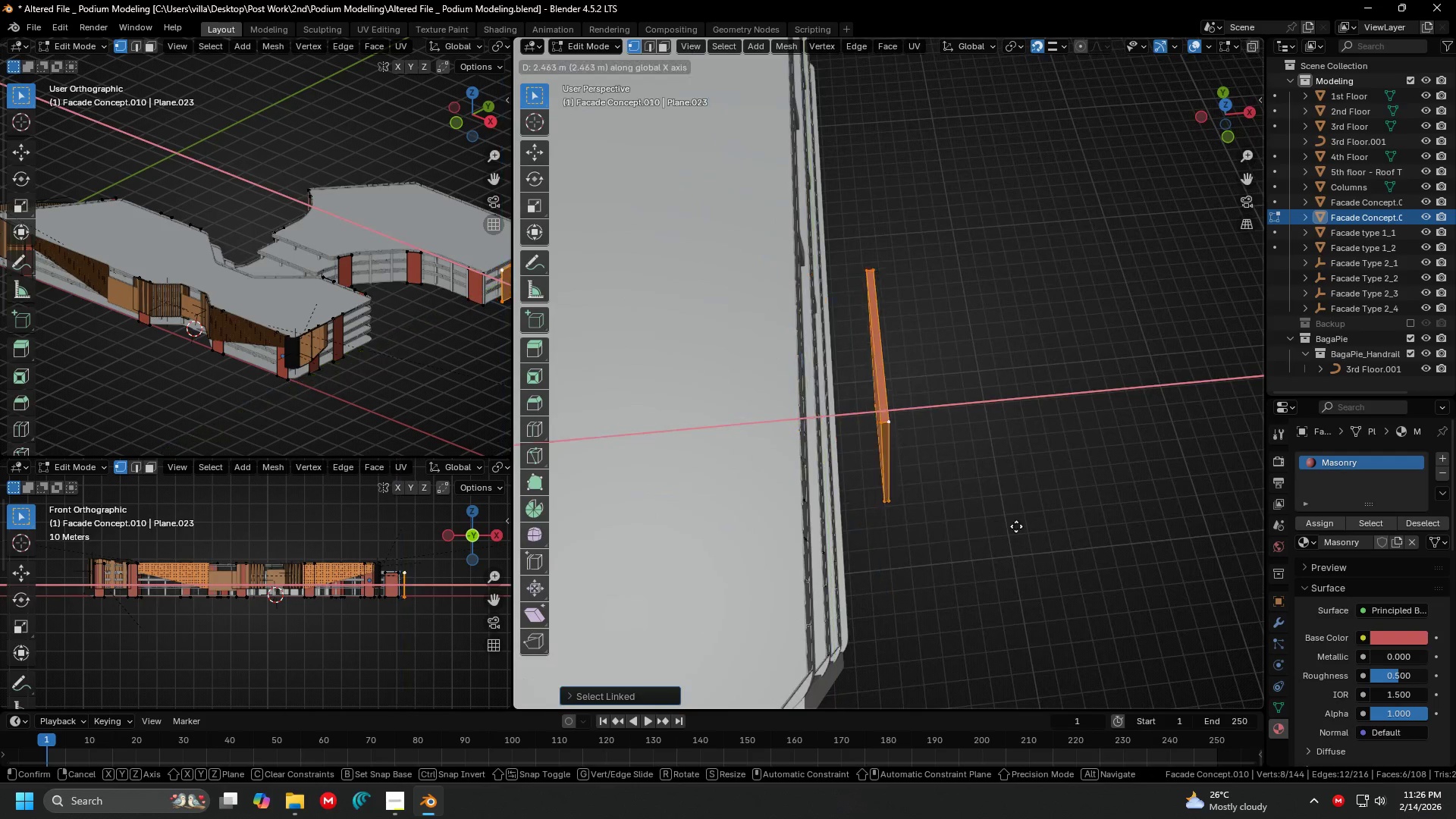 
left_click([1031, 523])
 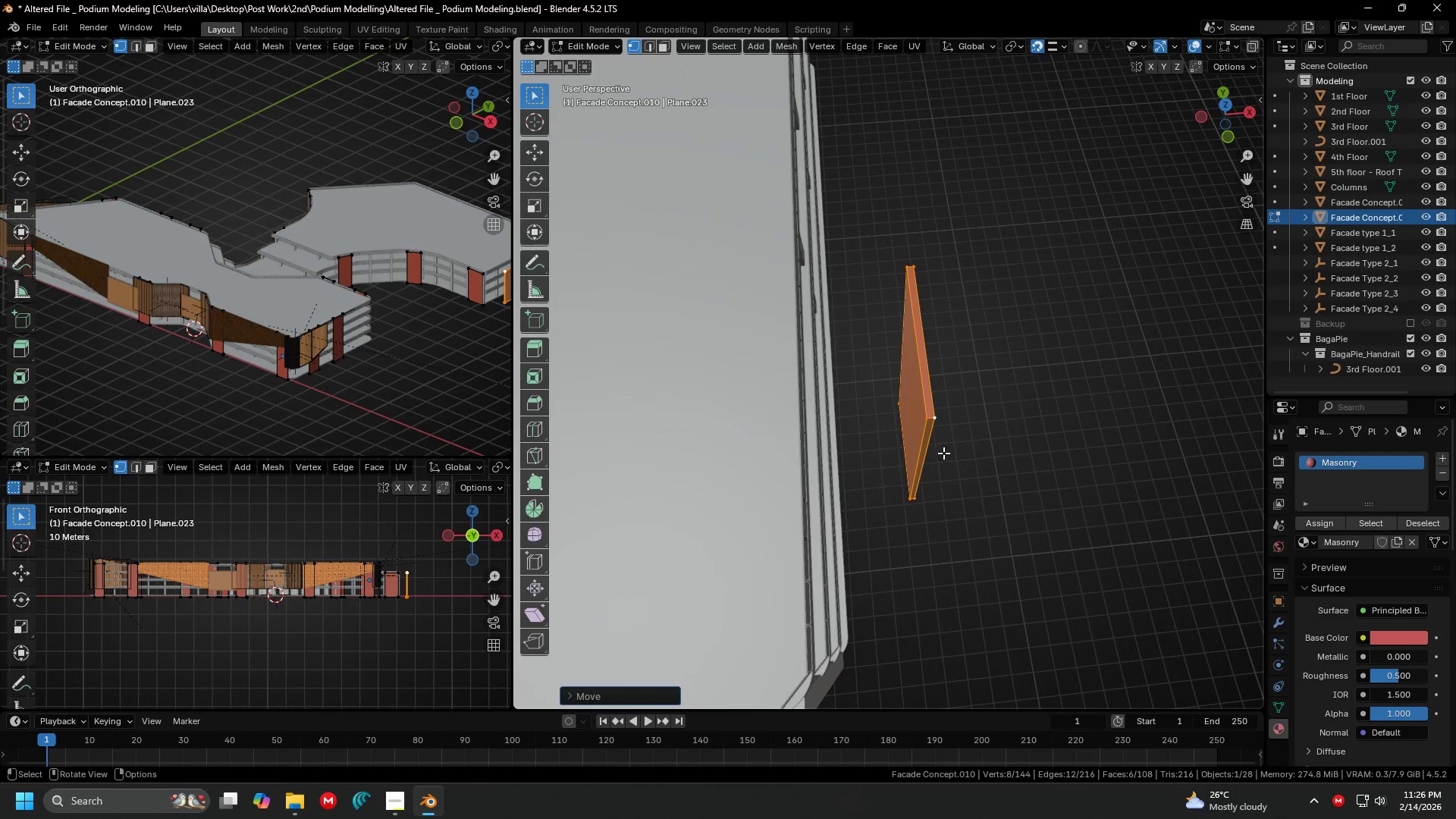 
key(G)
 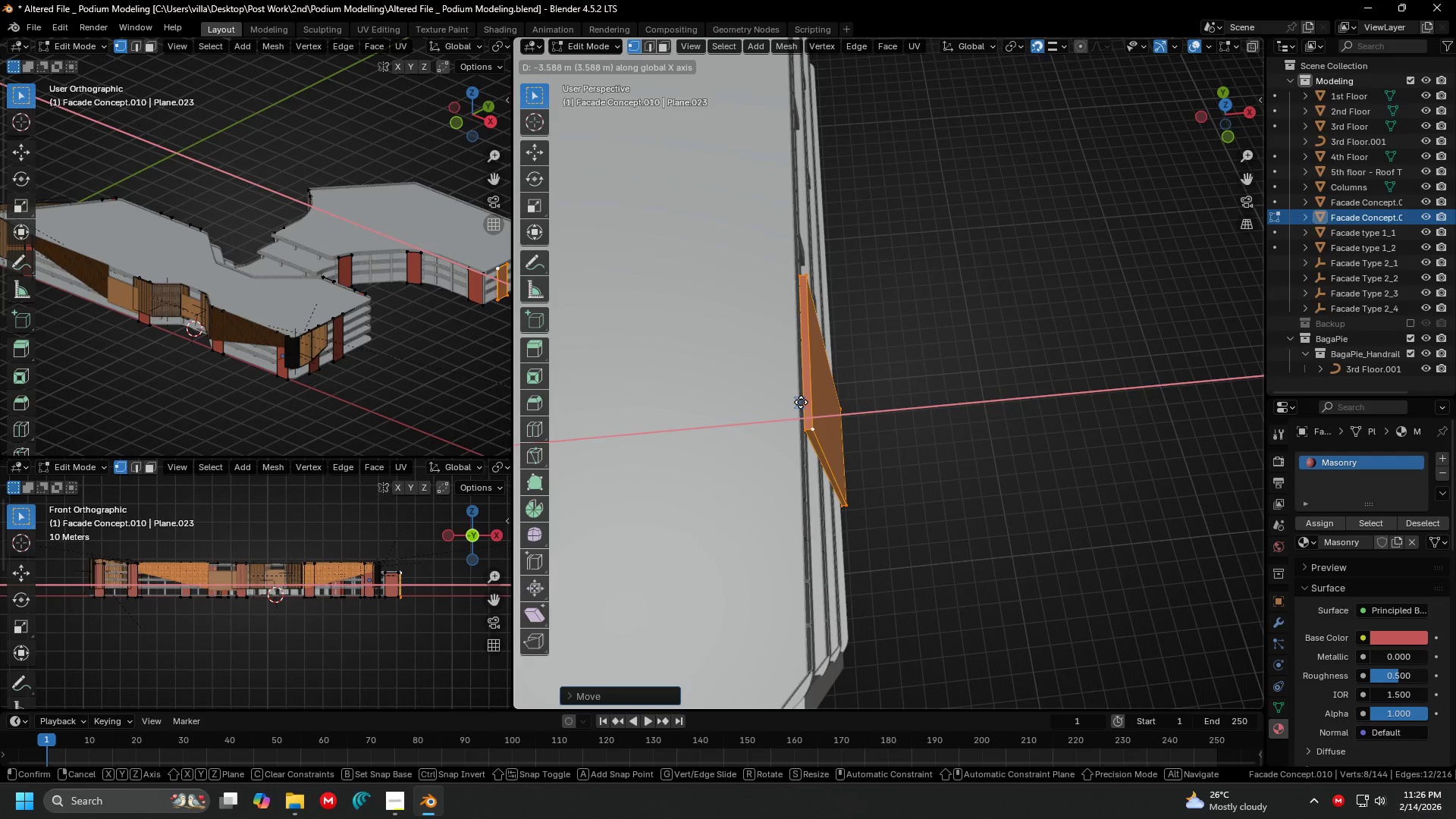 
left_click([801, 402])
 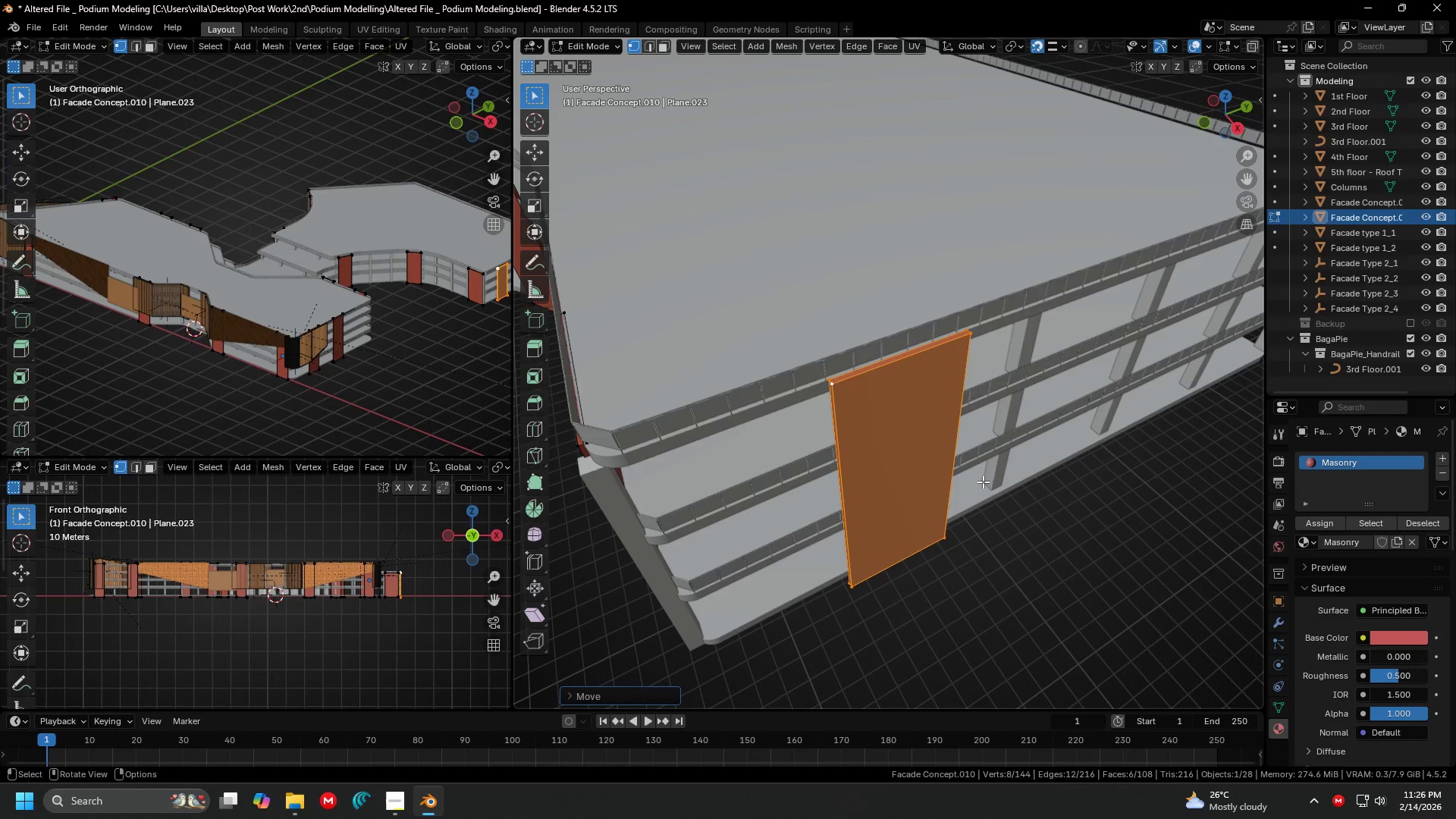 
key(Shift+ShiftLeft)
 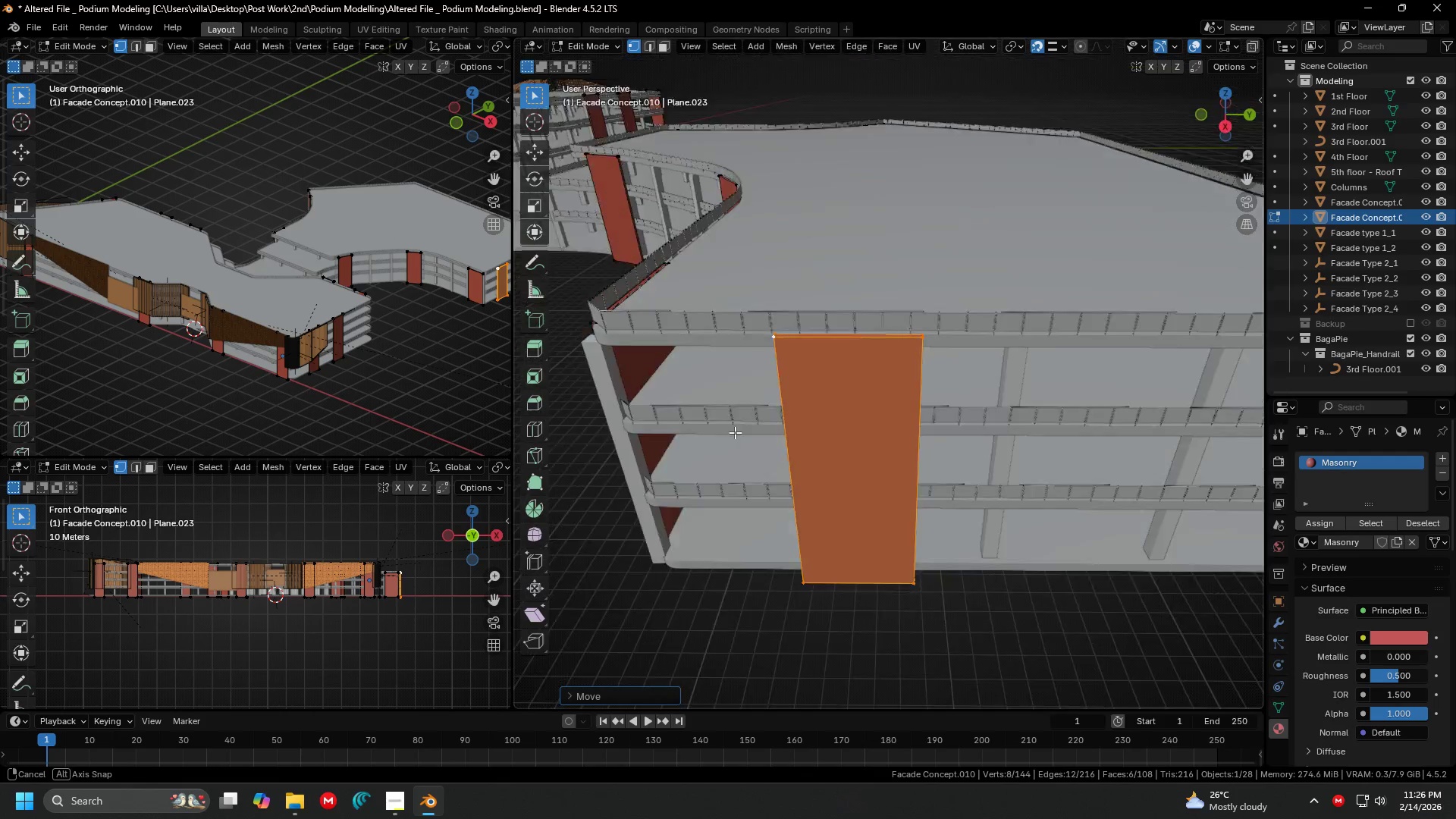 
hold_key(key=ShiftLeft, duration=0.36)
 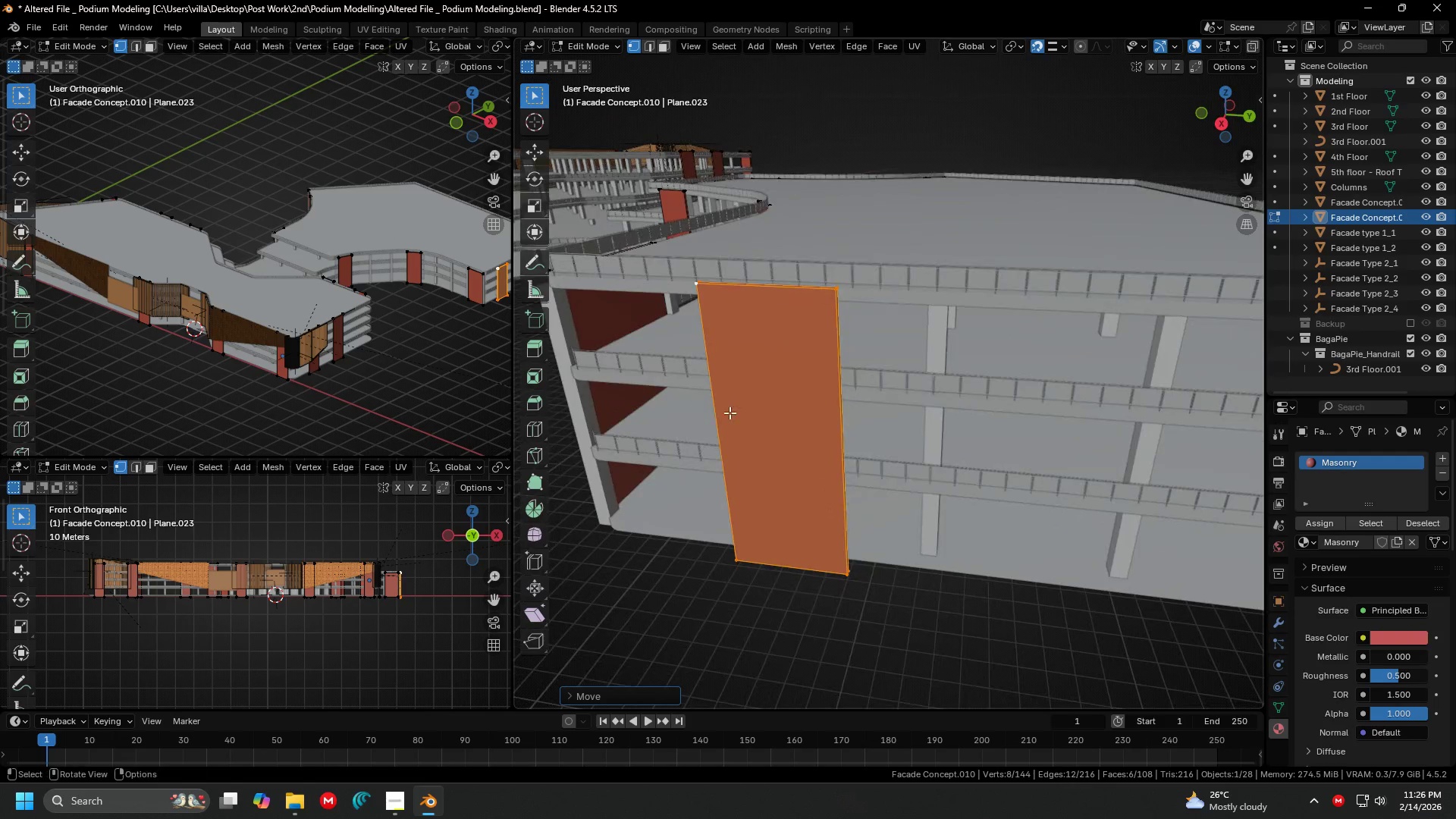 
key(Shift+ShiftLeft)
 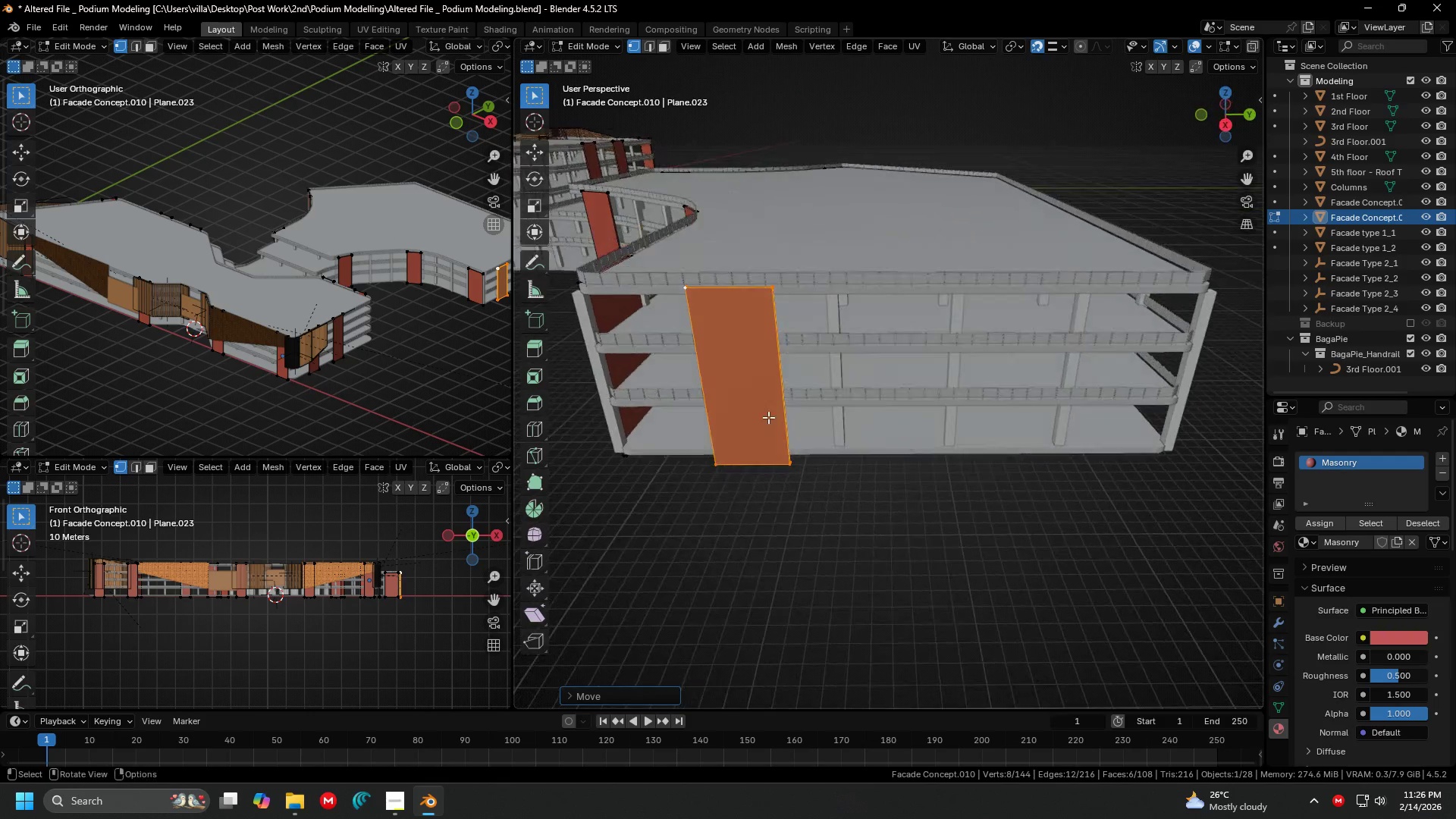 
scroll: coordinate [804, 451], scroll_direction: down, amount: 4.0
 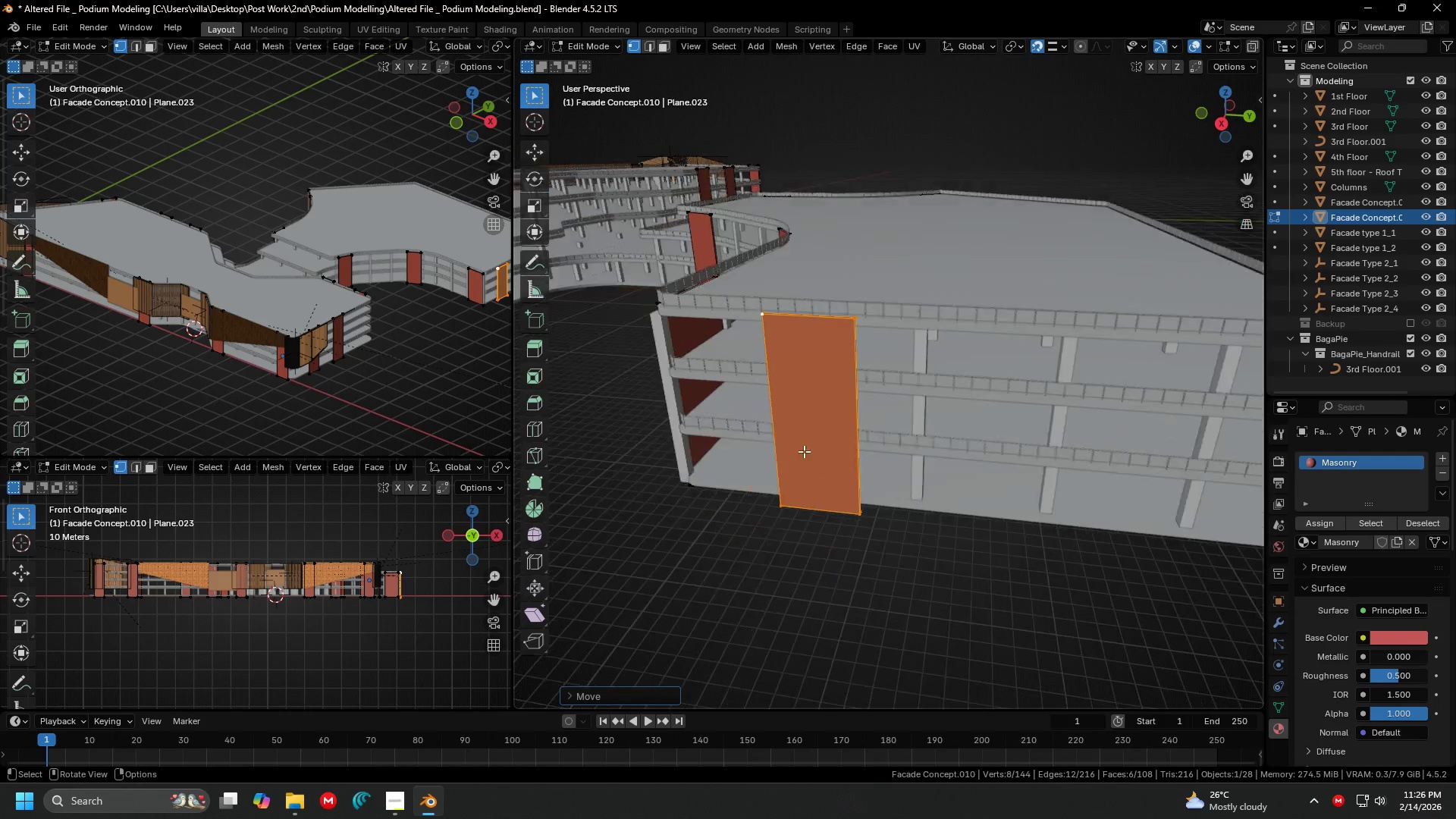 
key(G)
 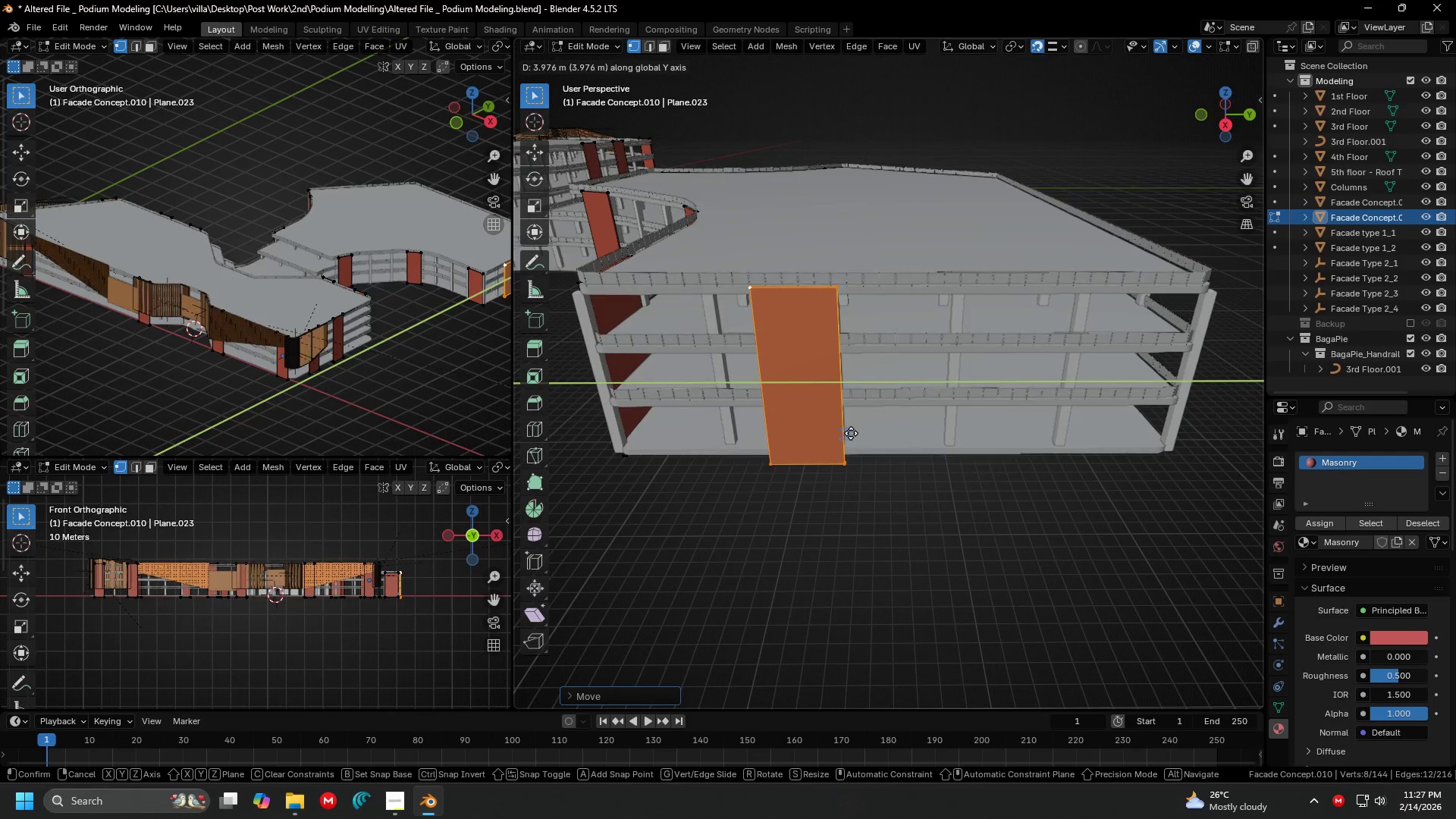 
left_click([853, 433])
 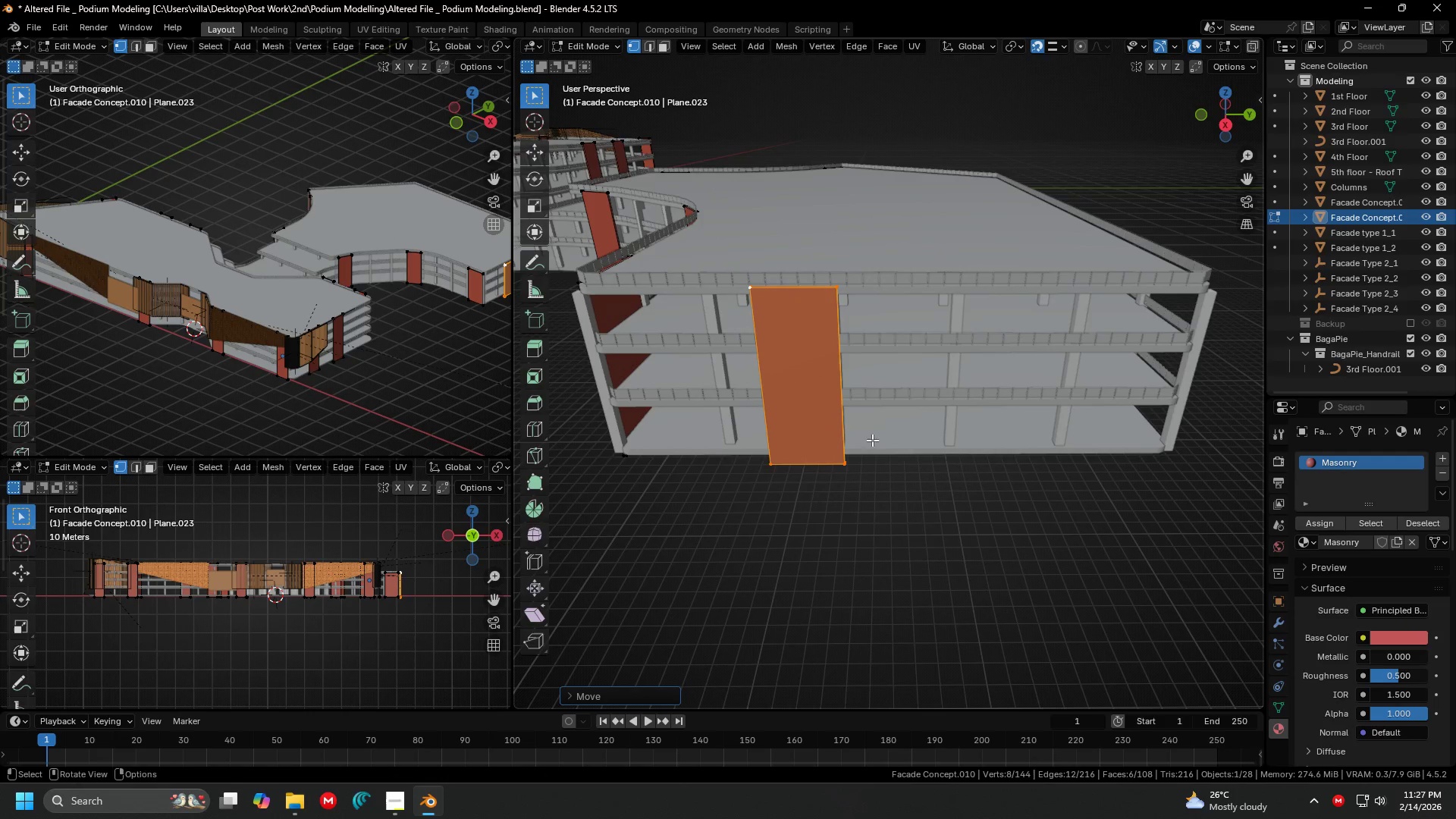 
hold_key(key=ShiftLeft, duration=0.31)
 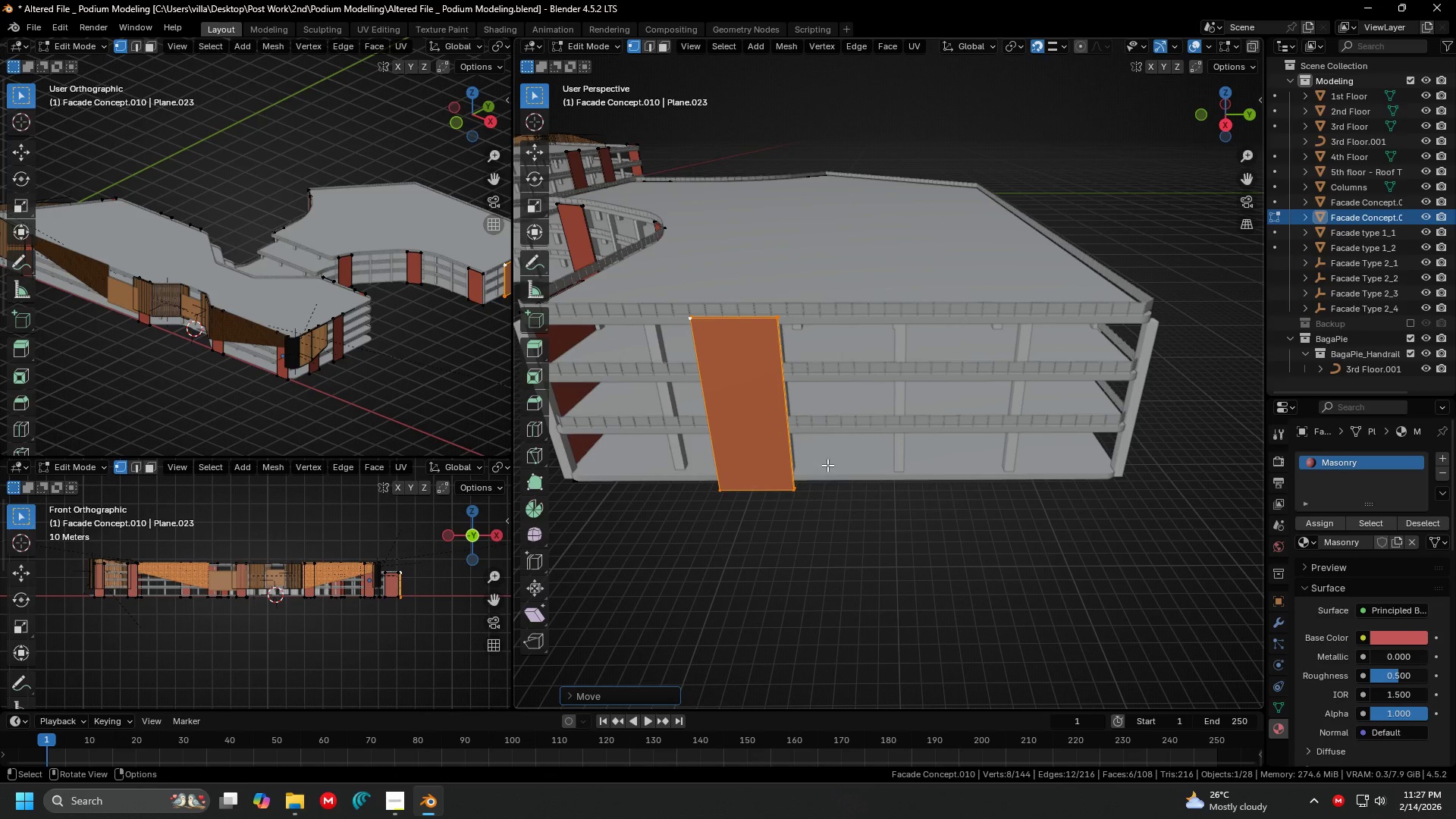 
key(Shift+D)
 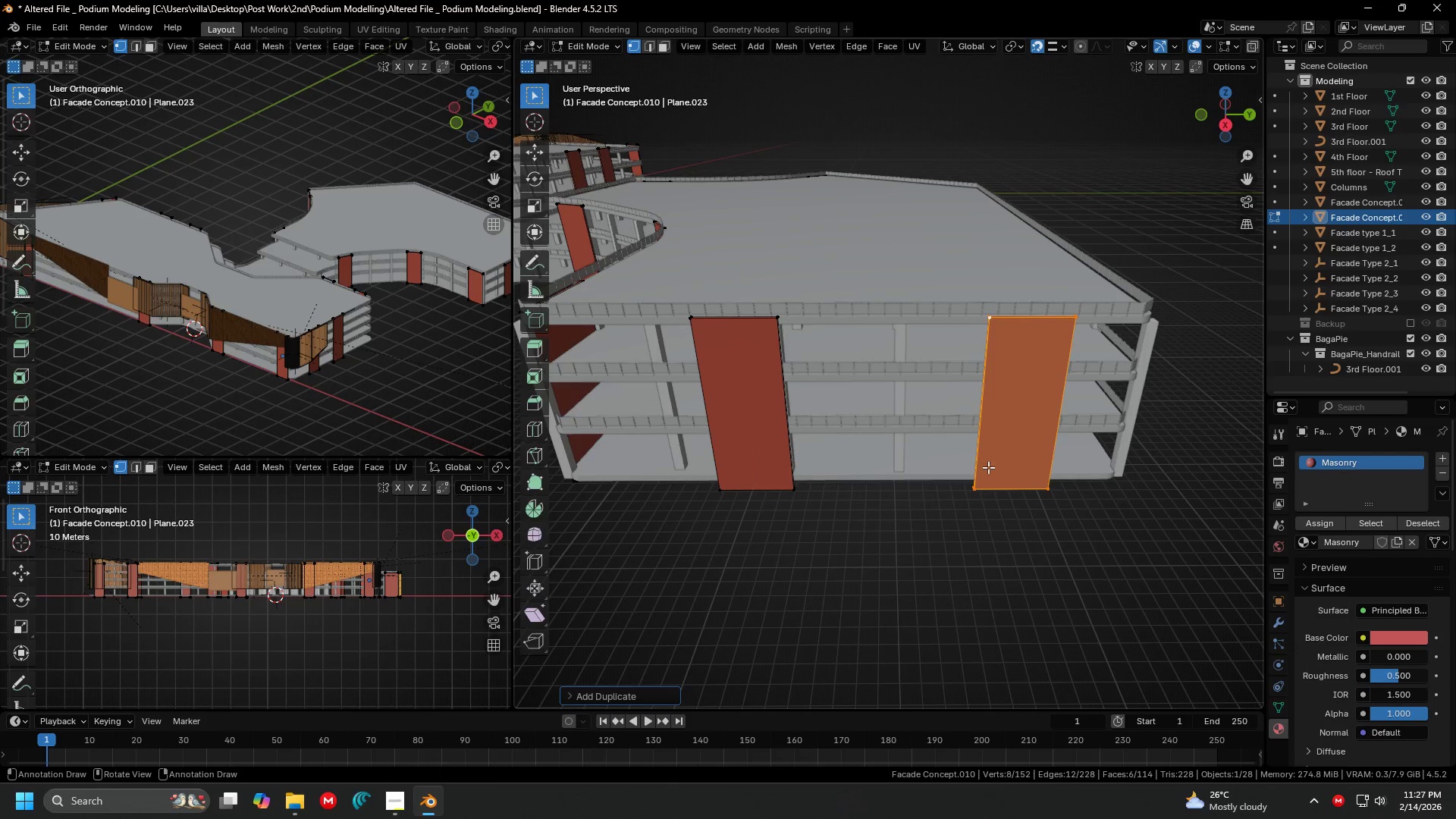 
key(G)
 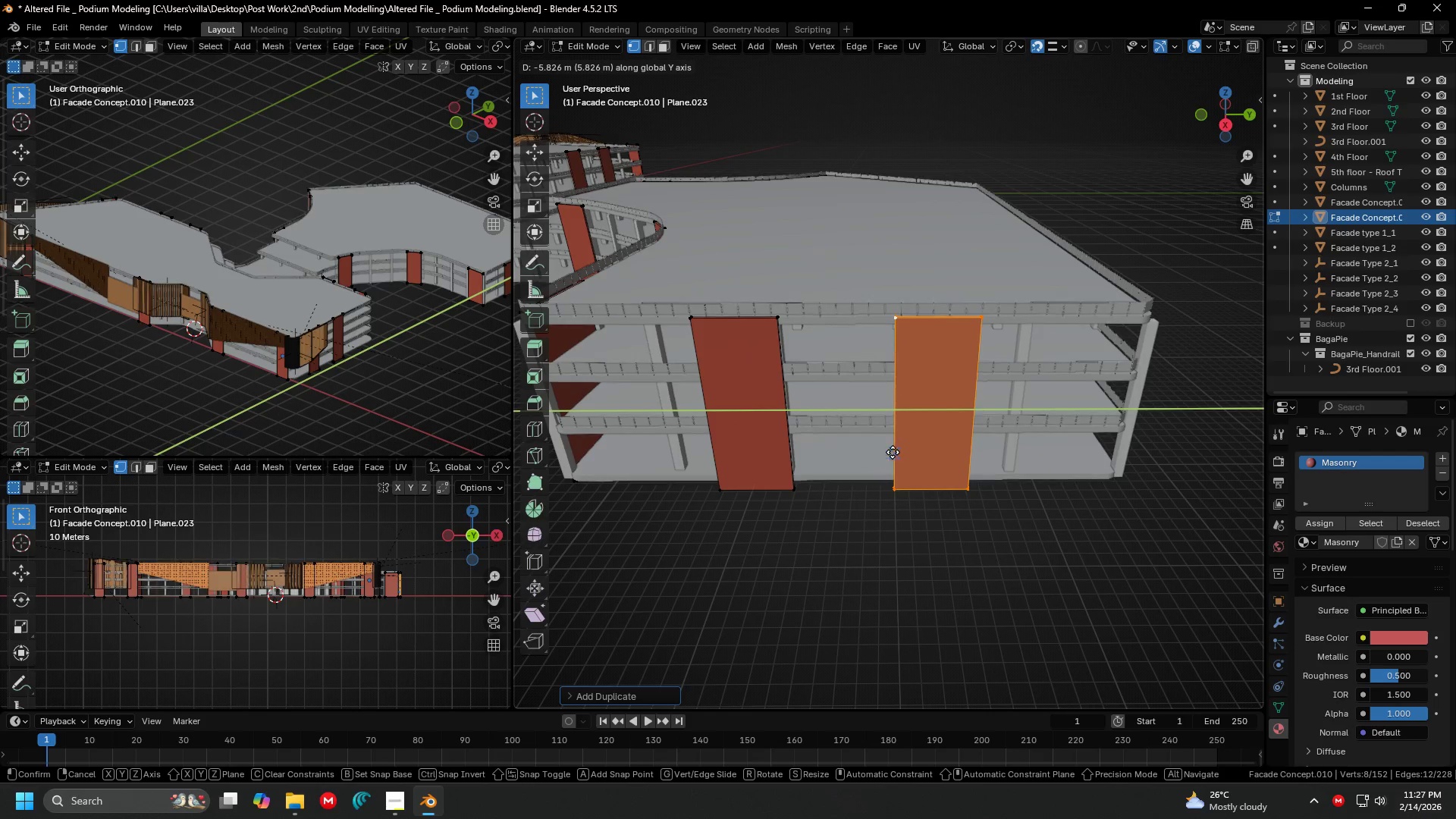 
left_click([891, 452])
 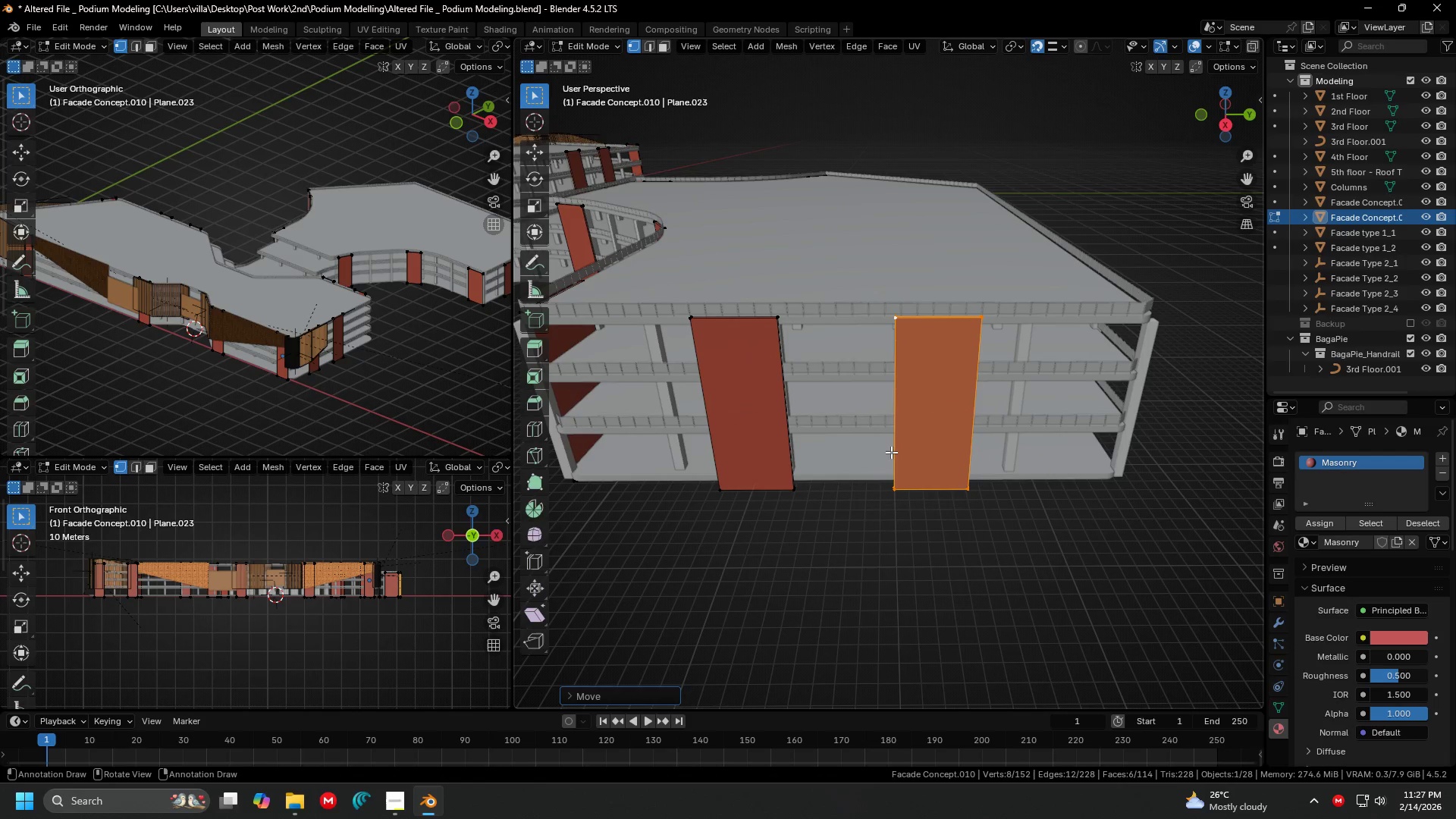 
key(Shift+ShiftLeft)
 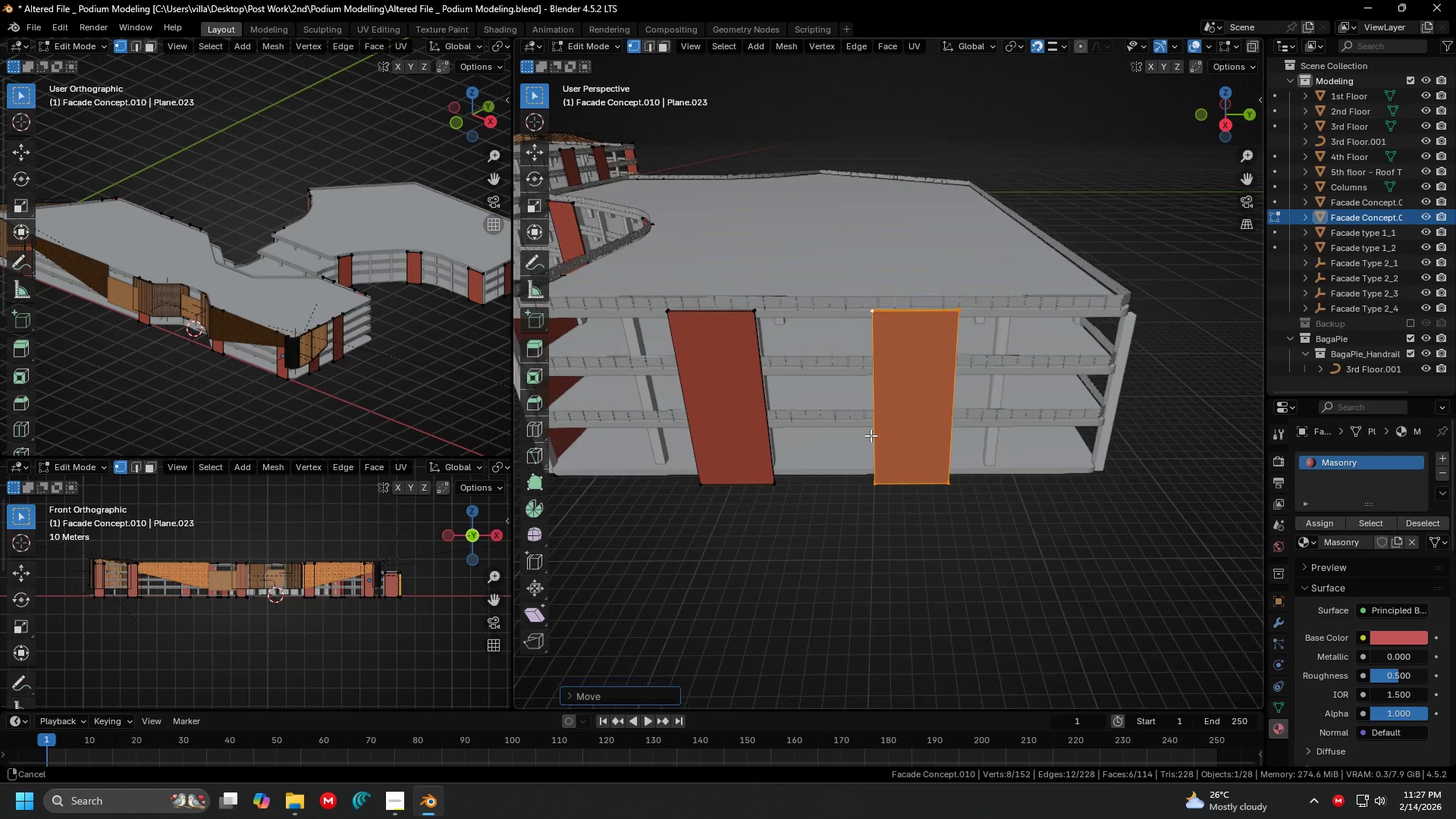 
scroll: coordinate [852, 429], scroll_direction: down, amount: 1.0
 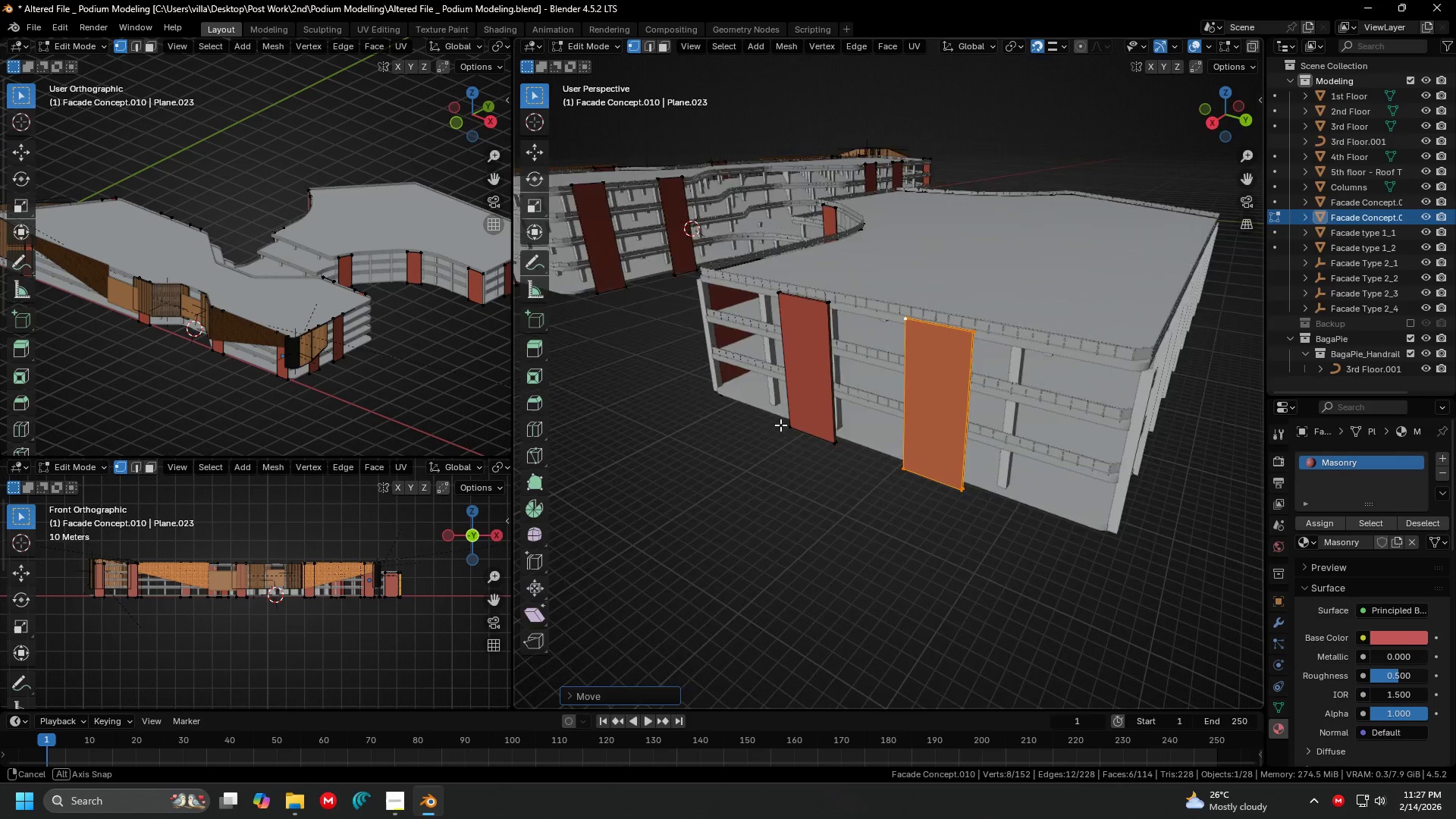 
hold_key(key=ShiftLeft, duration=0.67)
 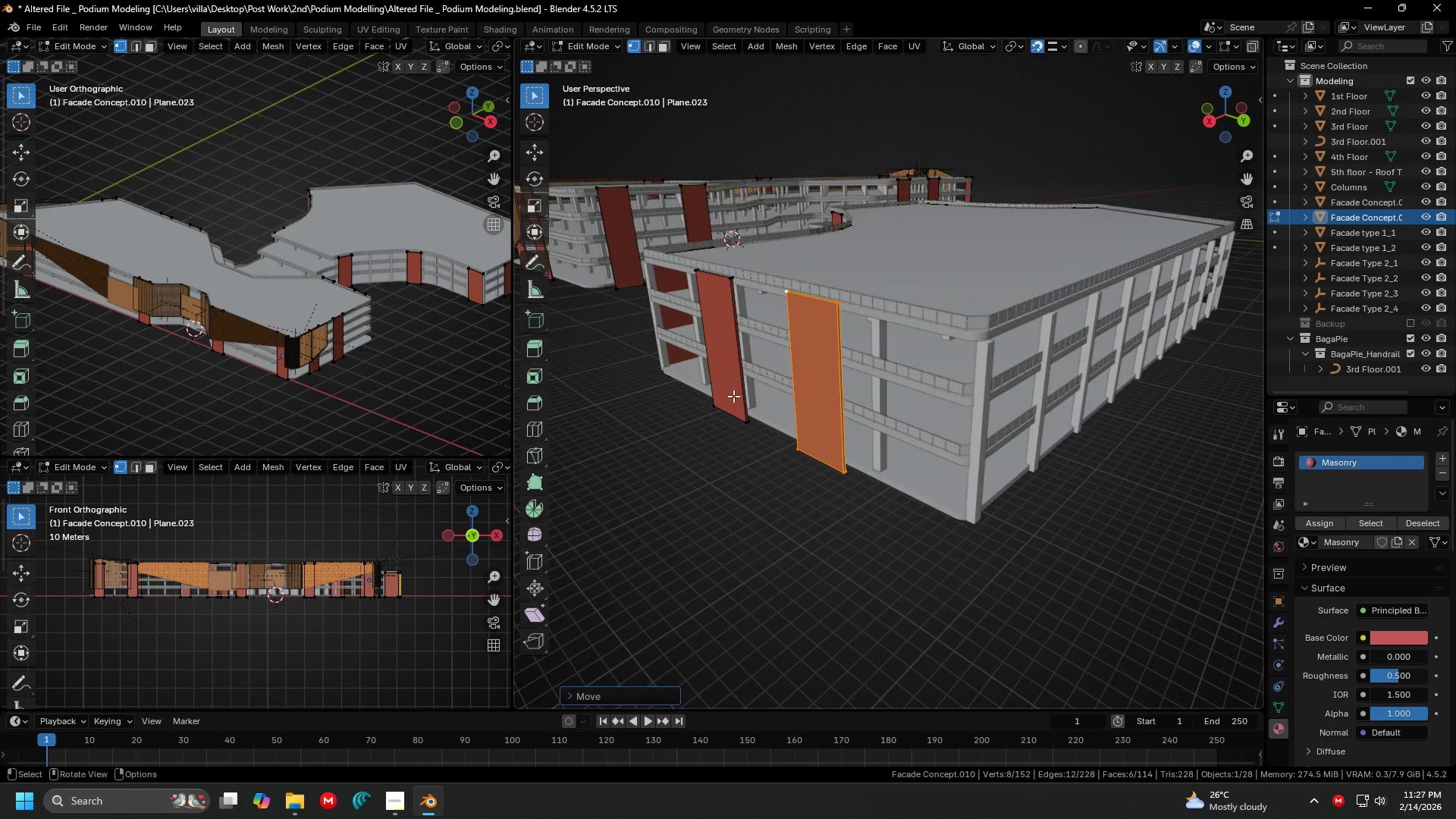 
hold_key(key=ShiftLeft, duration=0.53)
 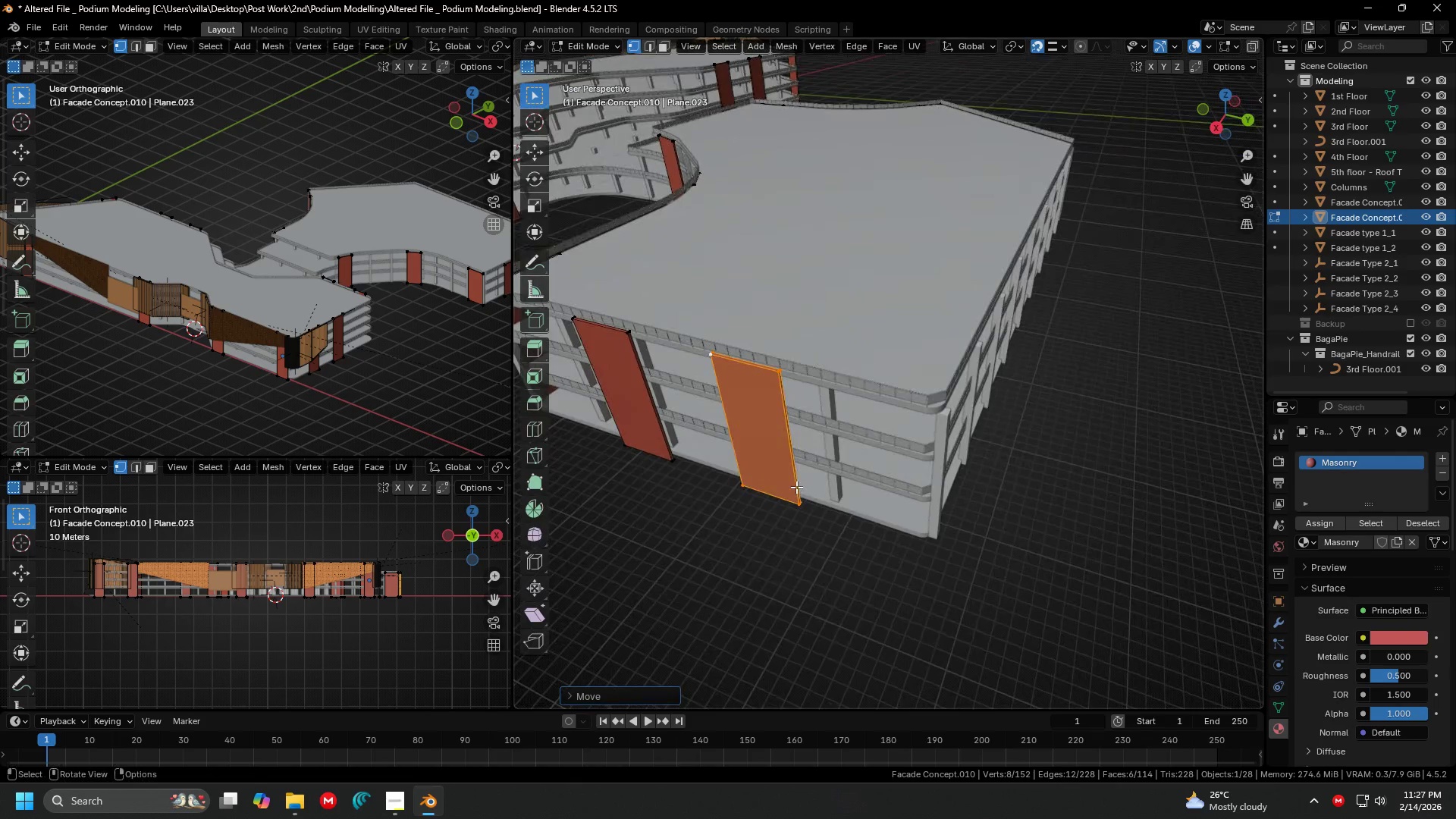 
scroll: coordinate [823, 408], scroll_direction: none, amount: 0.0
 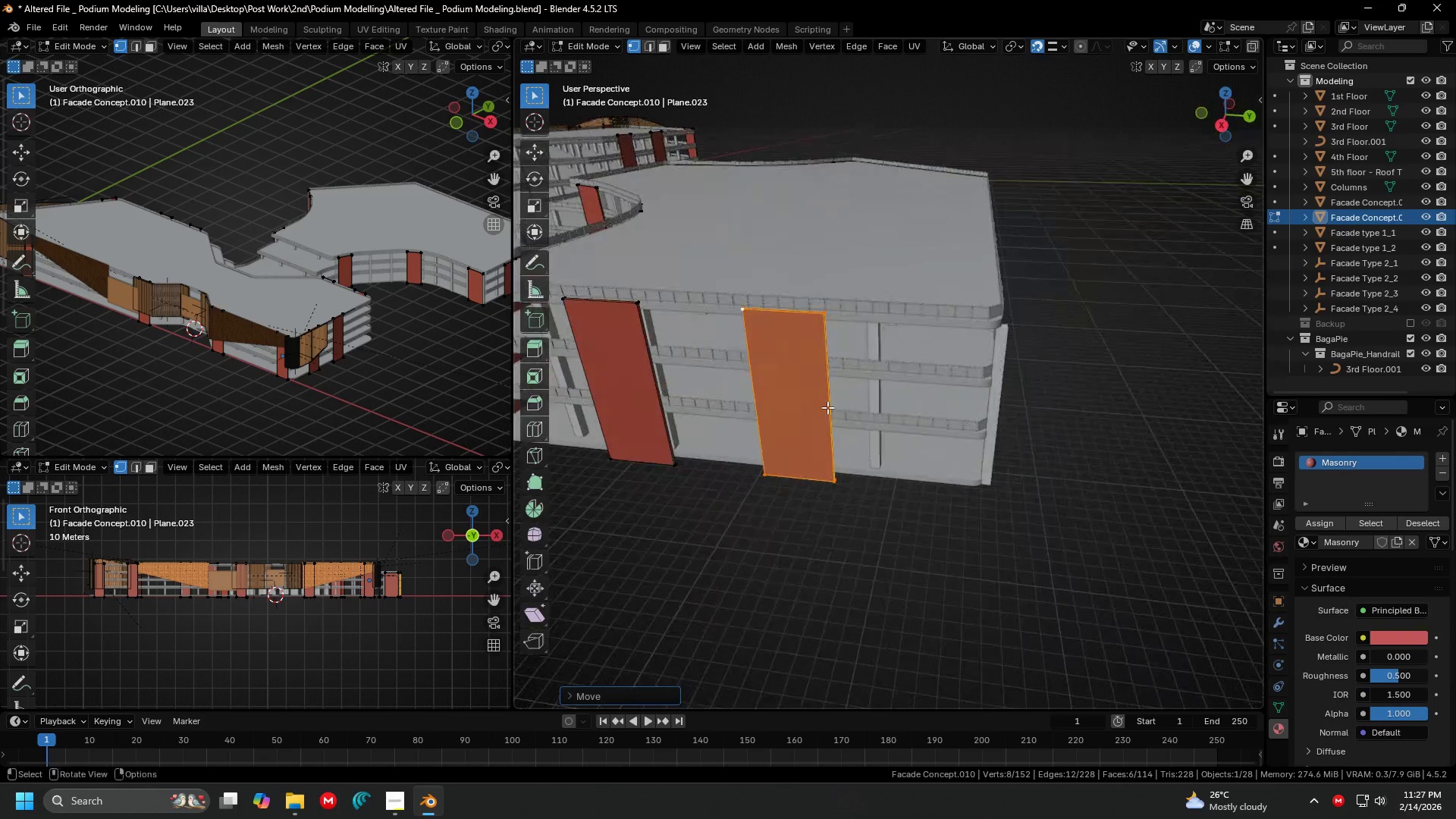 
key(Shift+ShiftLeft)
 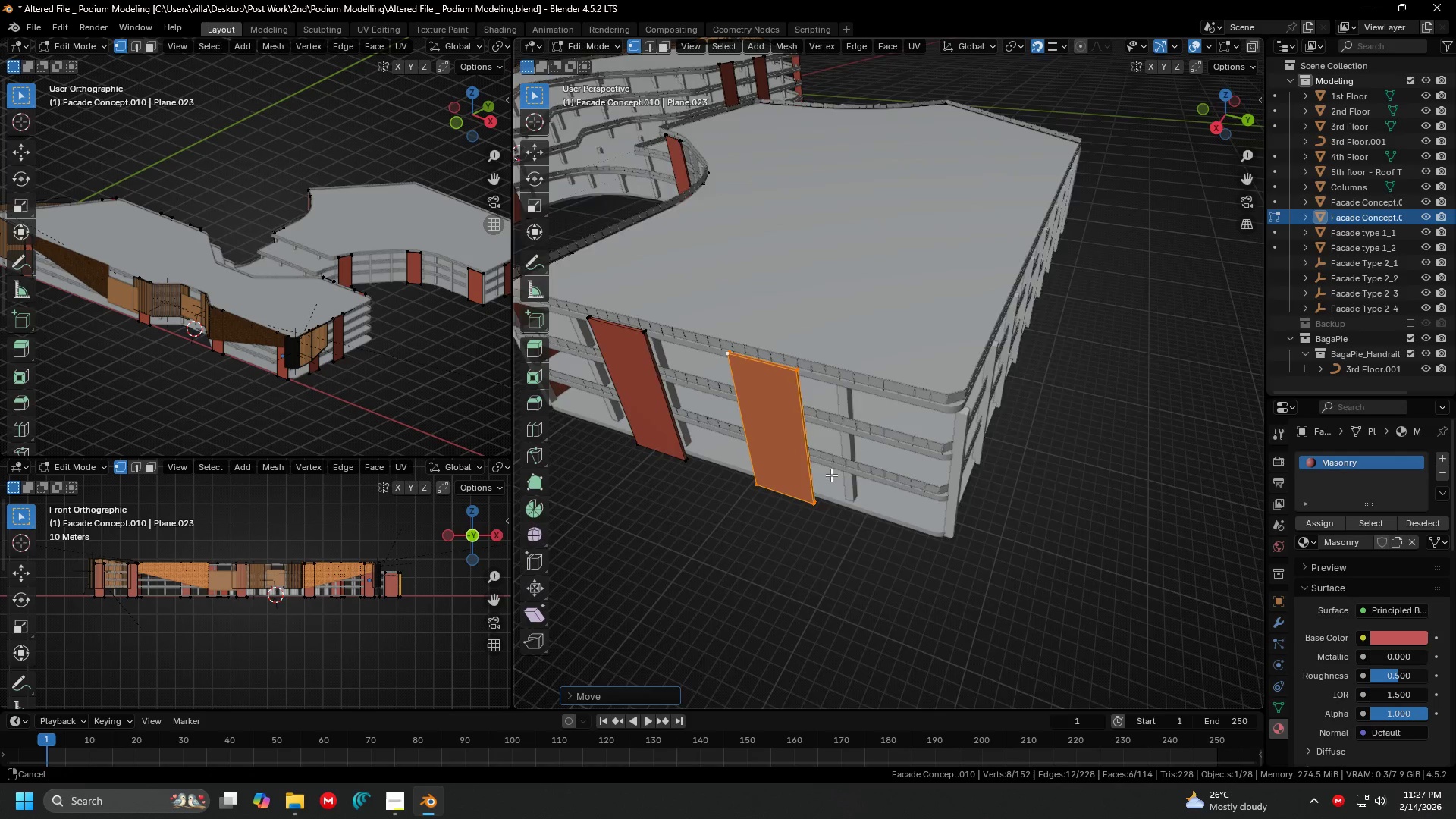 
scroll: coordinate [908, 456], scroll_direction: down, amount: 4.0
 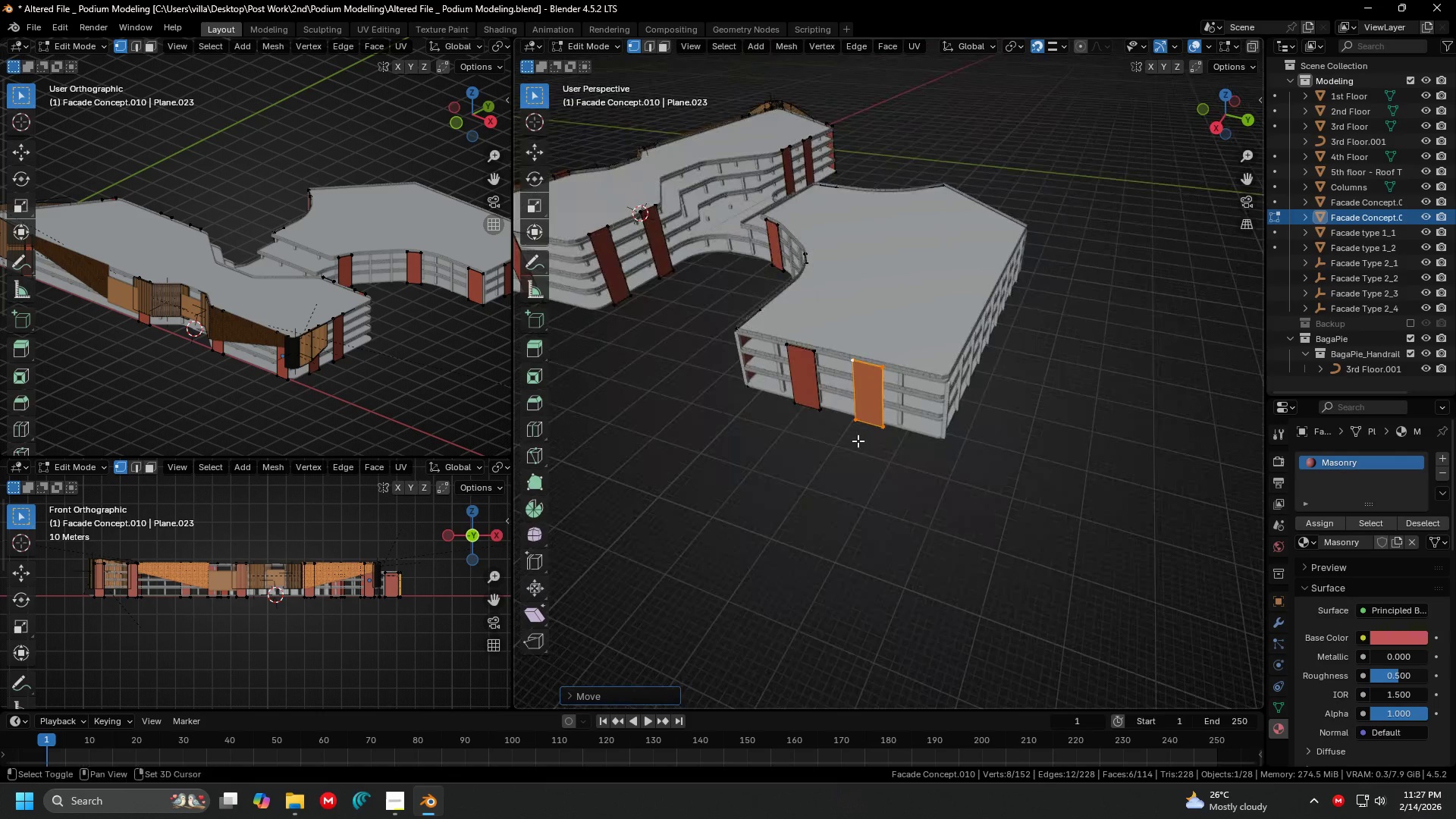 
key(Shift+D)
 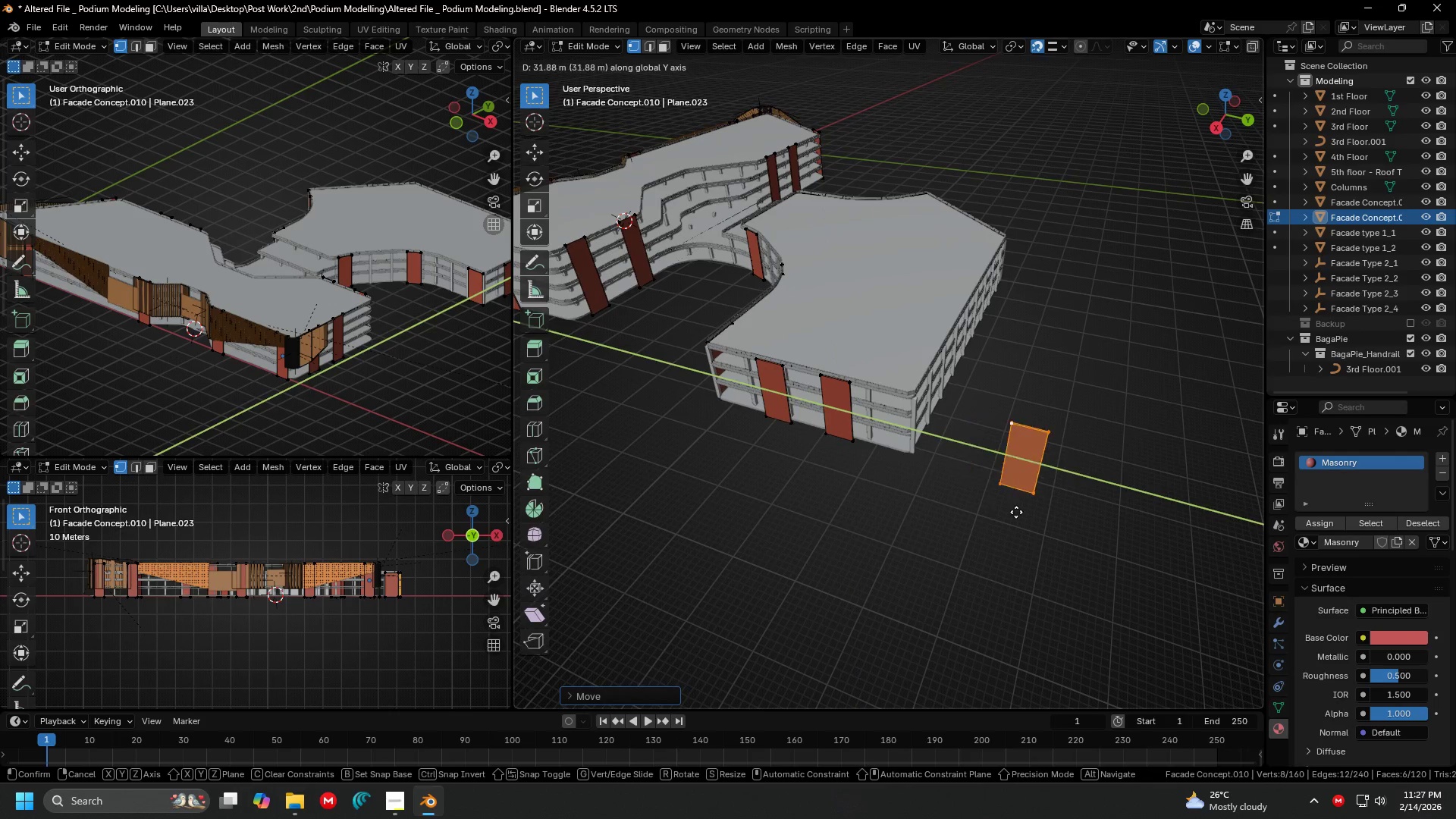 
left_click([1017, 513])
 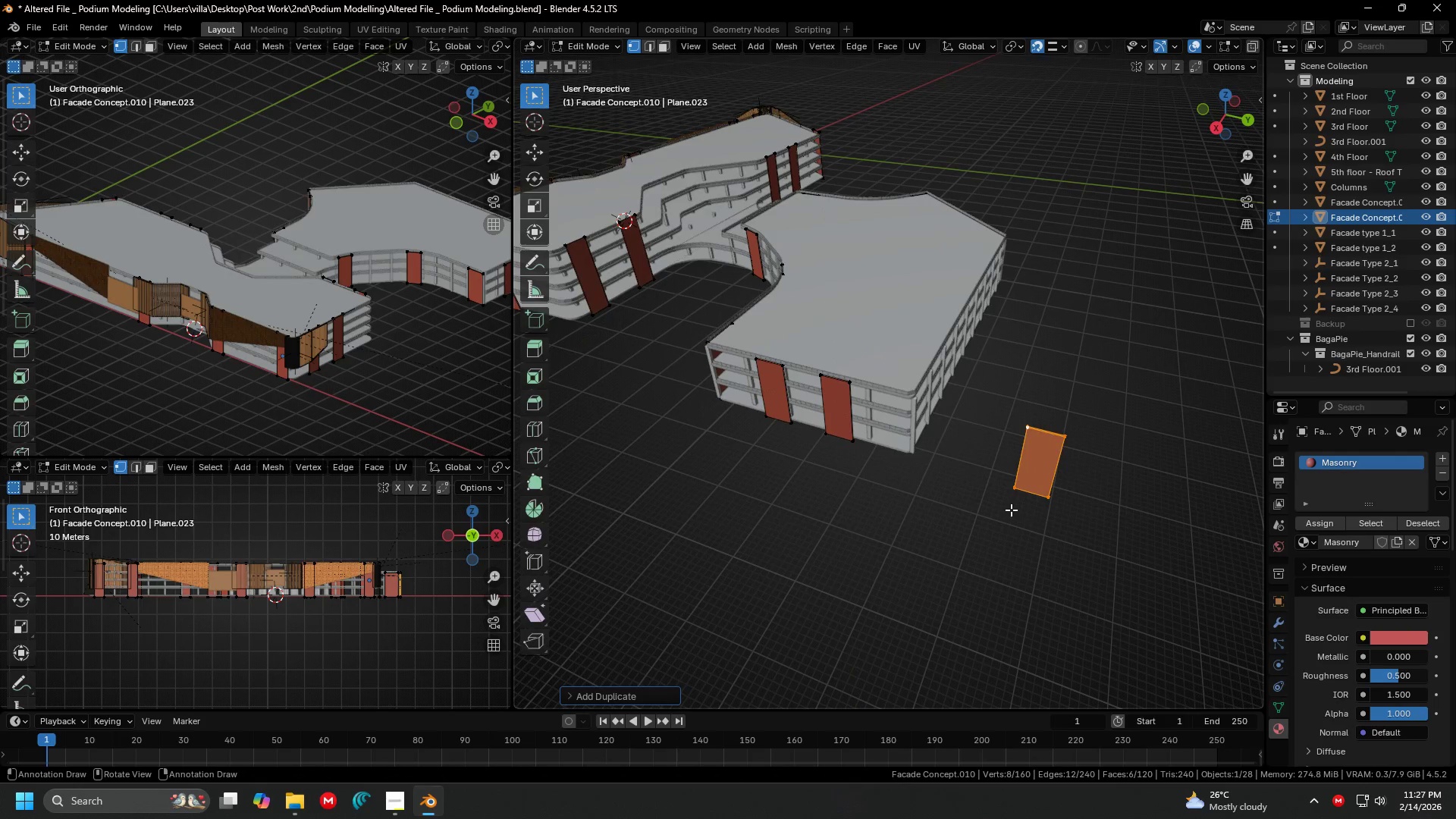 
key(Shift+ShiftLeft)
 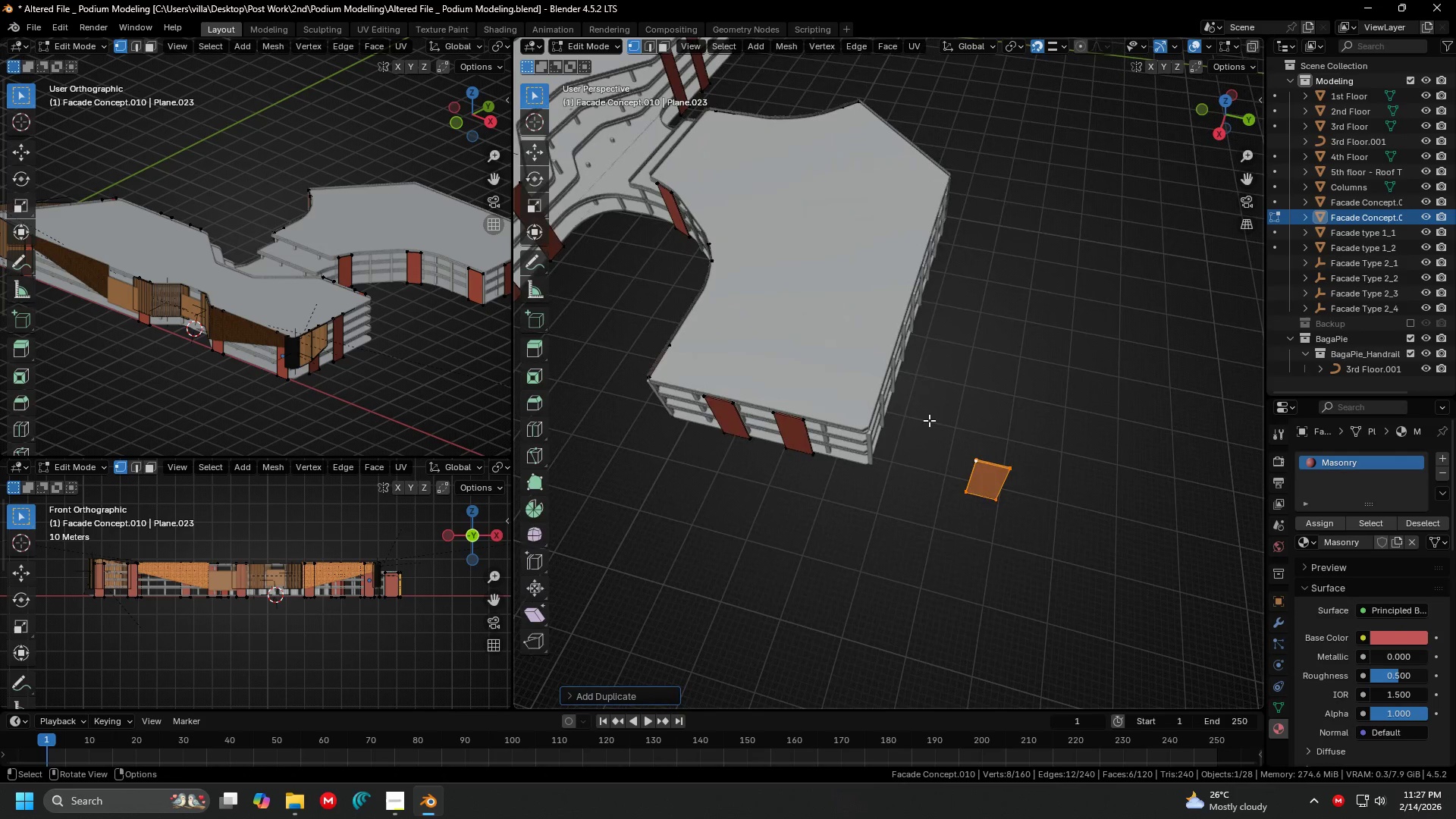 
key(G)
 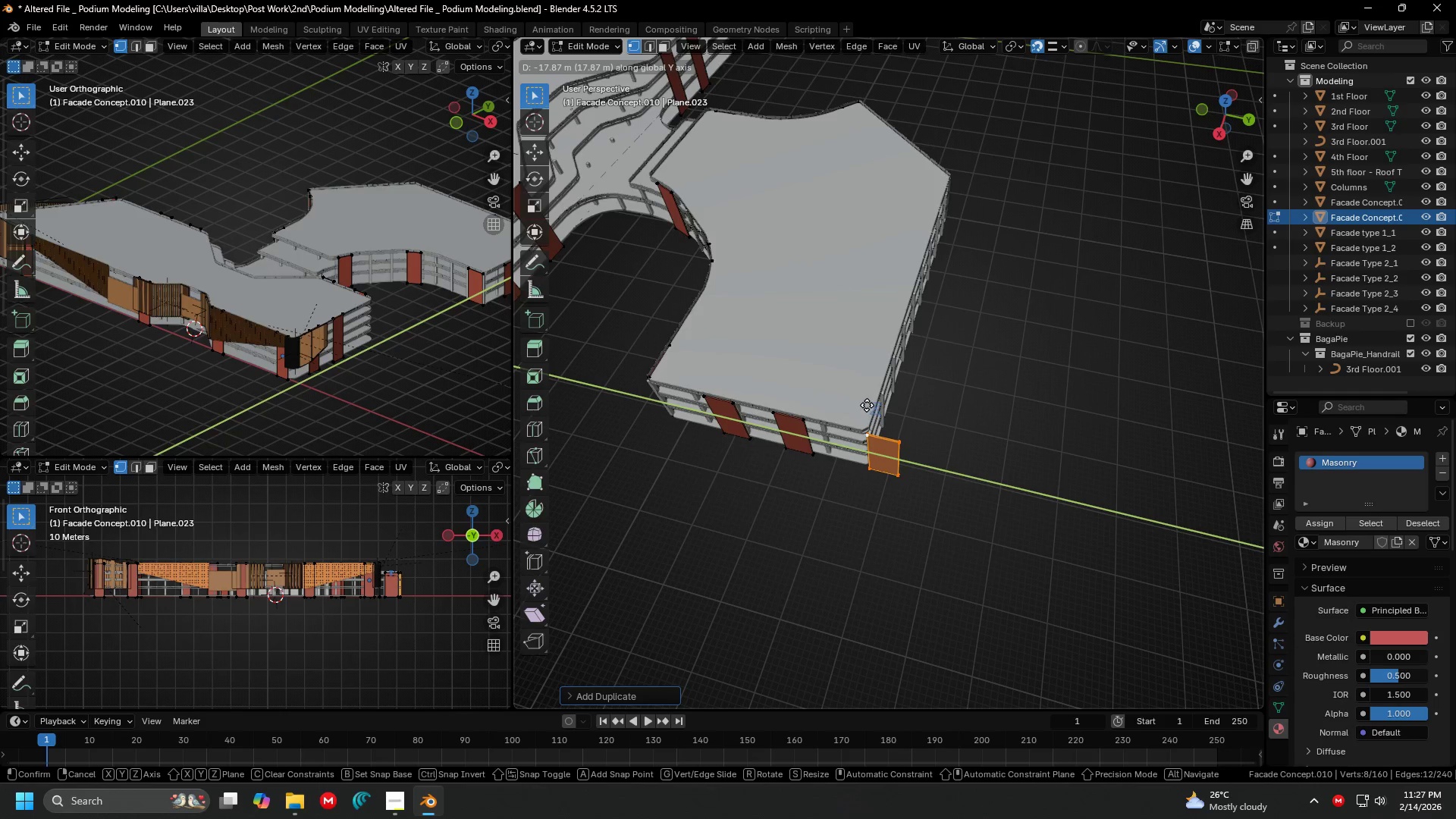 
left_click([867, 405])
 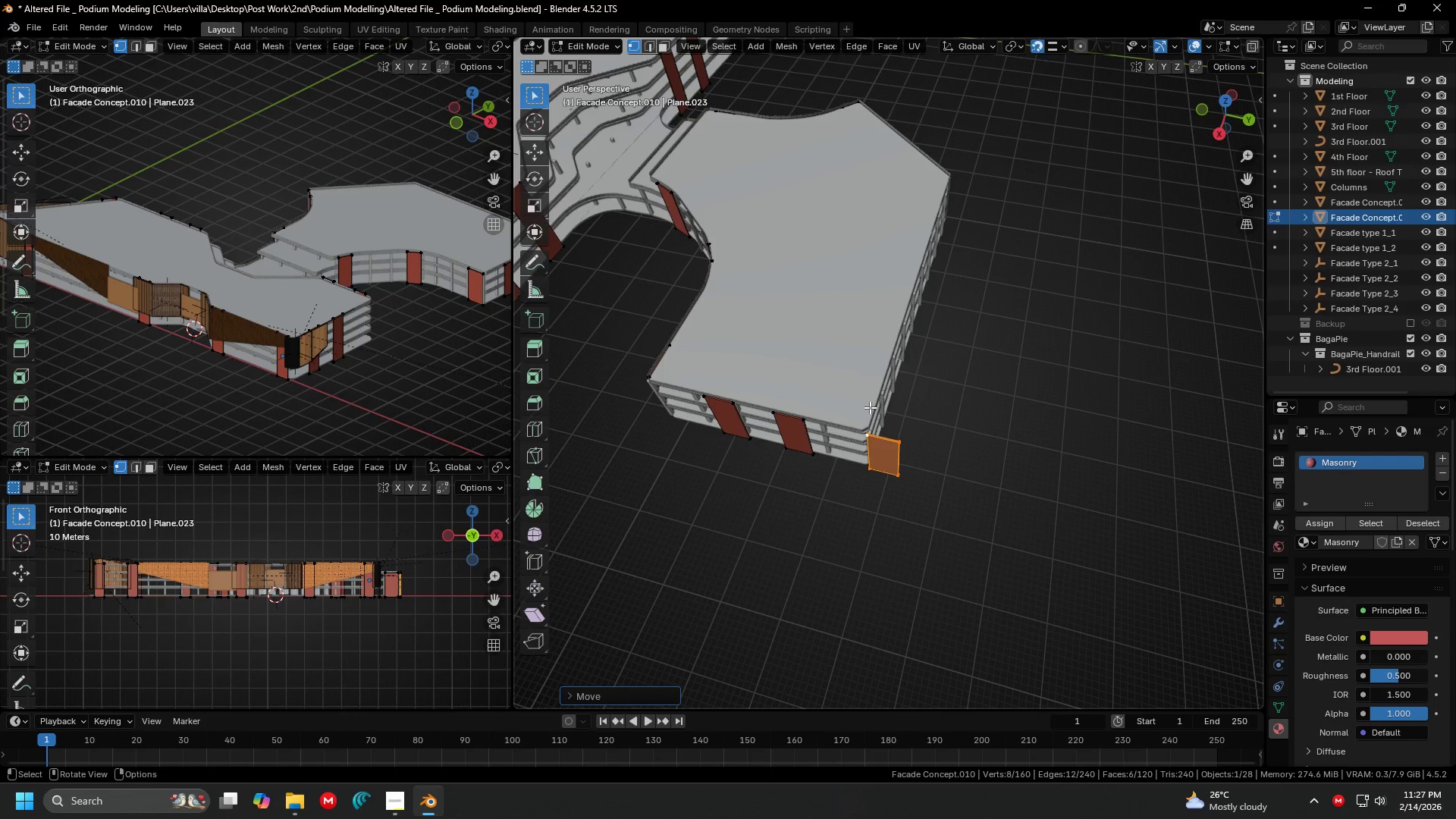 
key(7)
 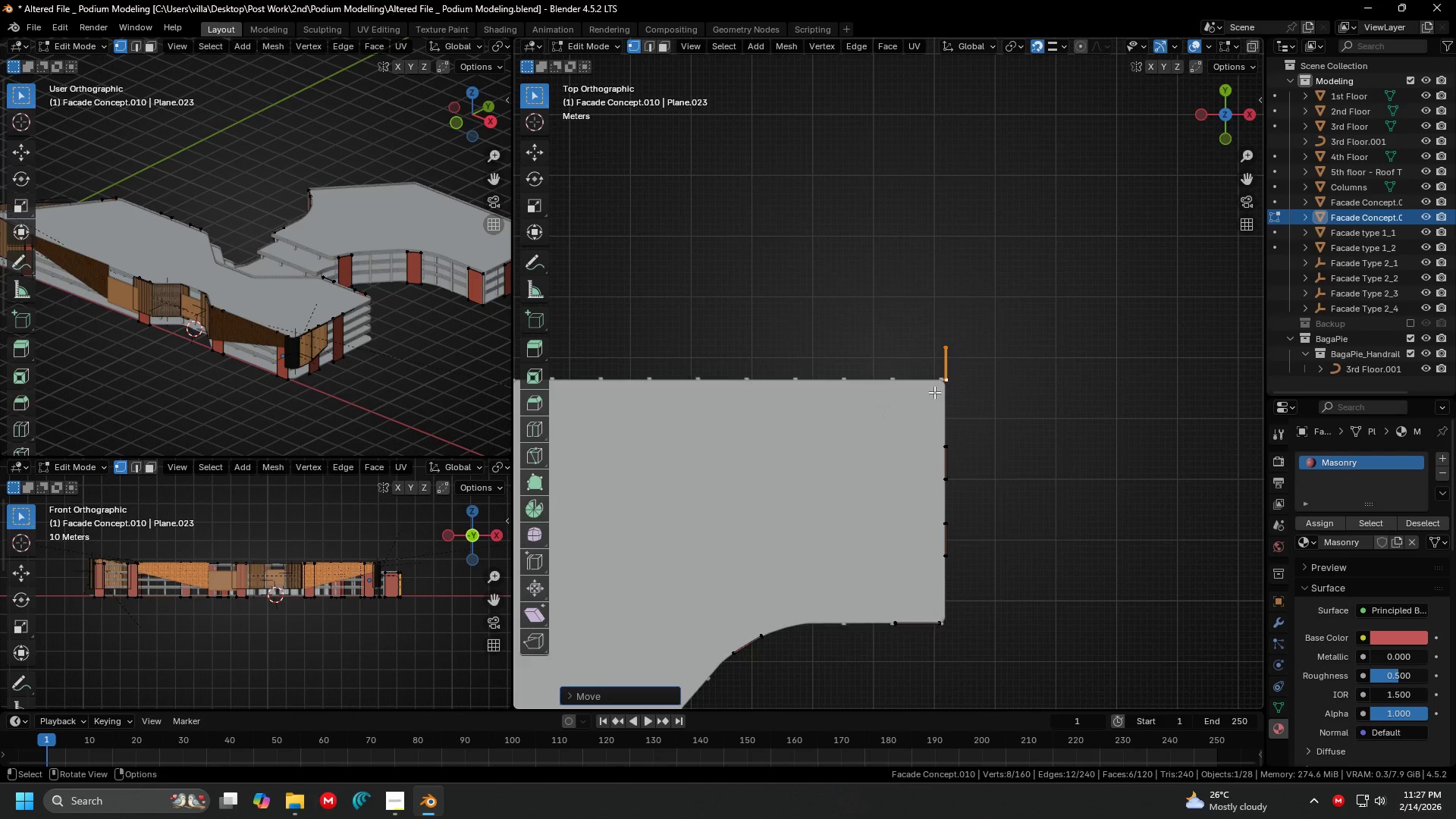 
key(Shift+ShiftLeft)
 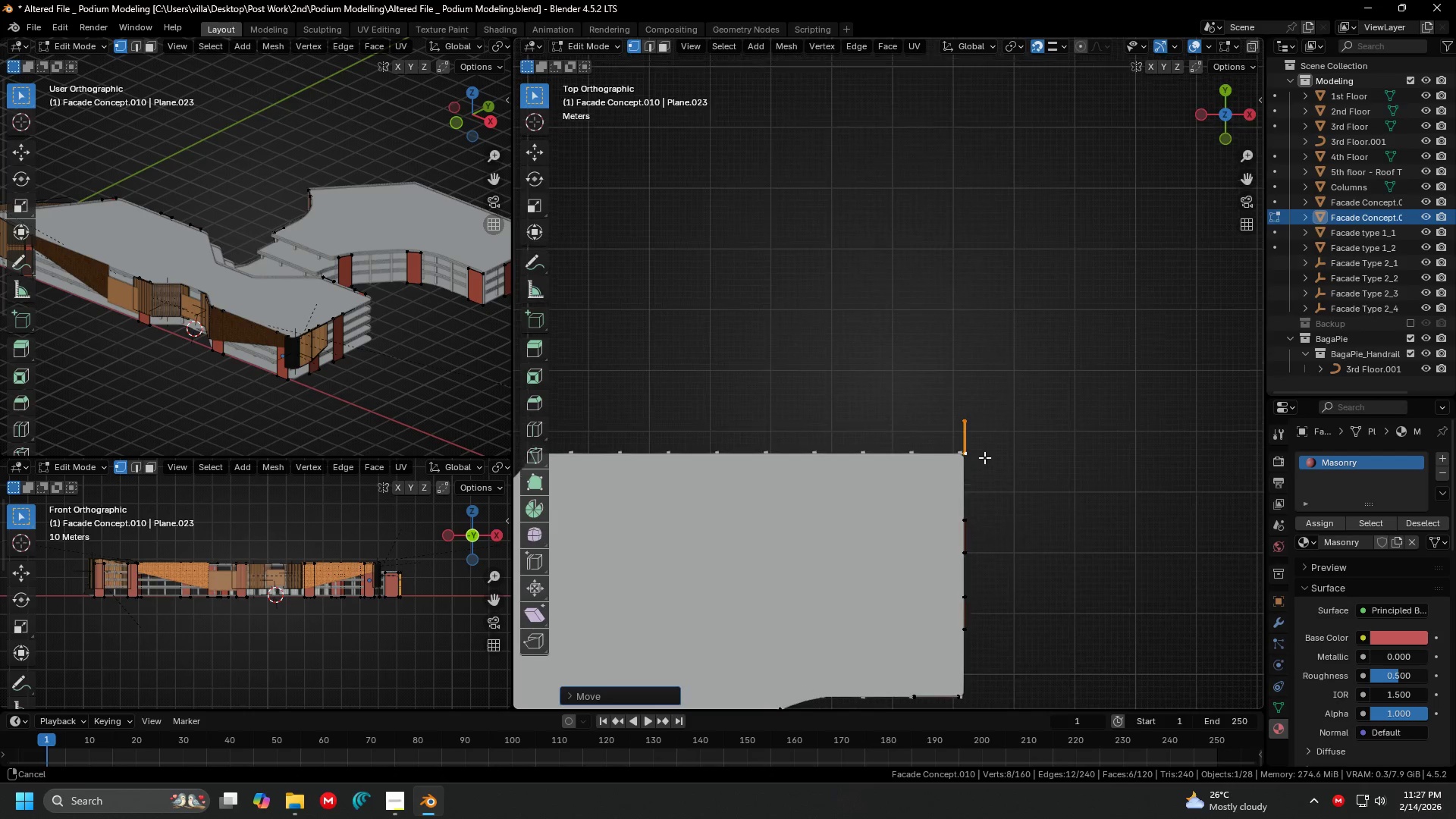 
key(R)
 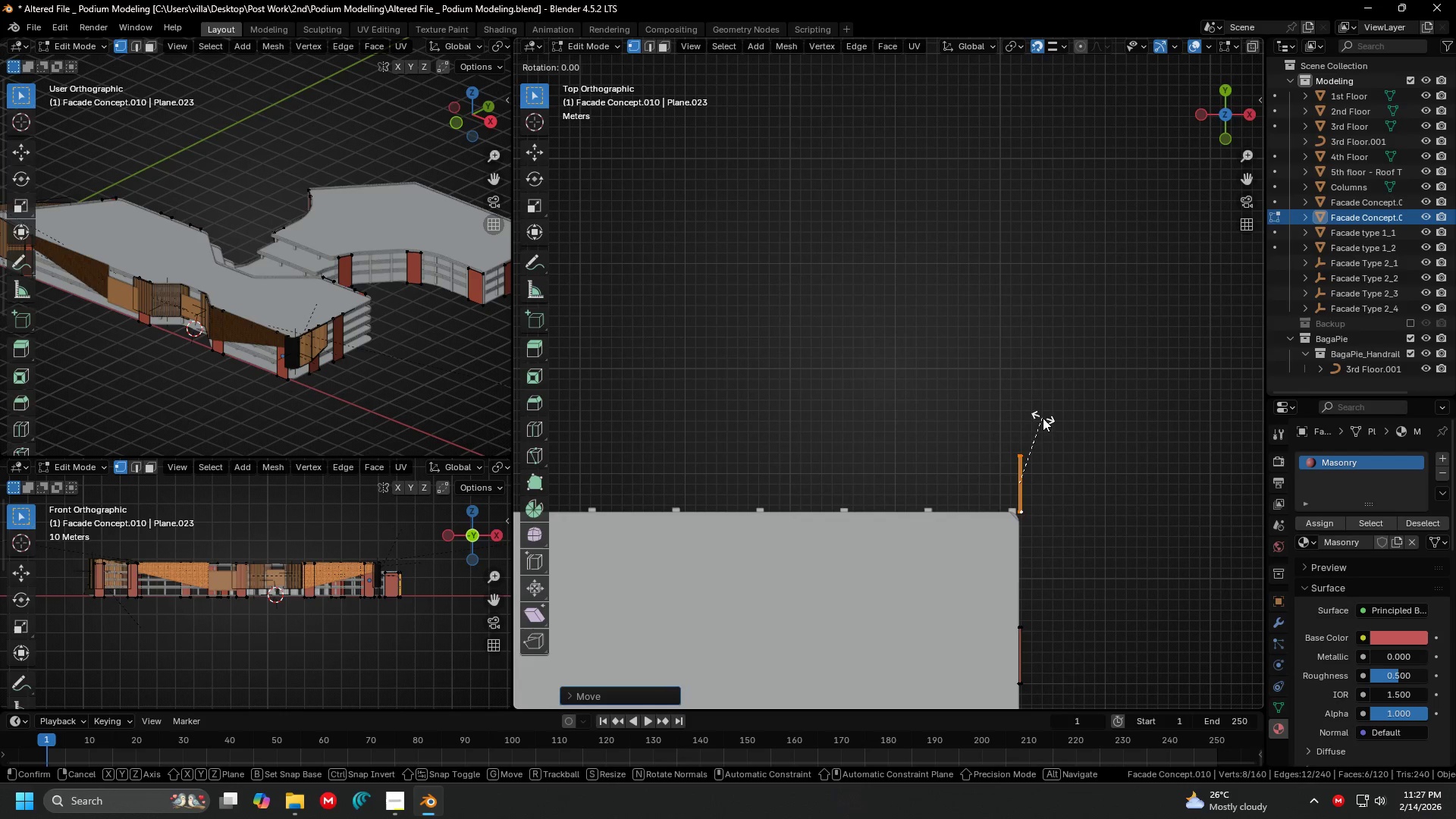 
scroll: coordinate [984, 458], scroll_direction: up, amount: 3.0
 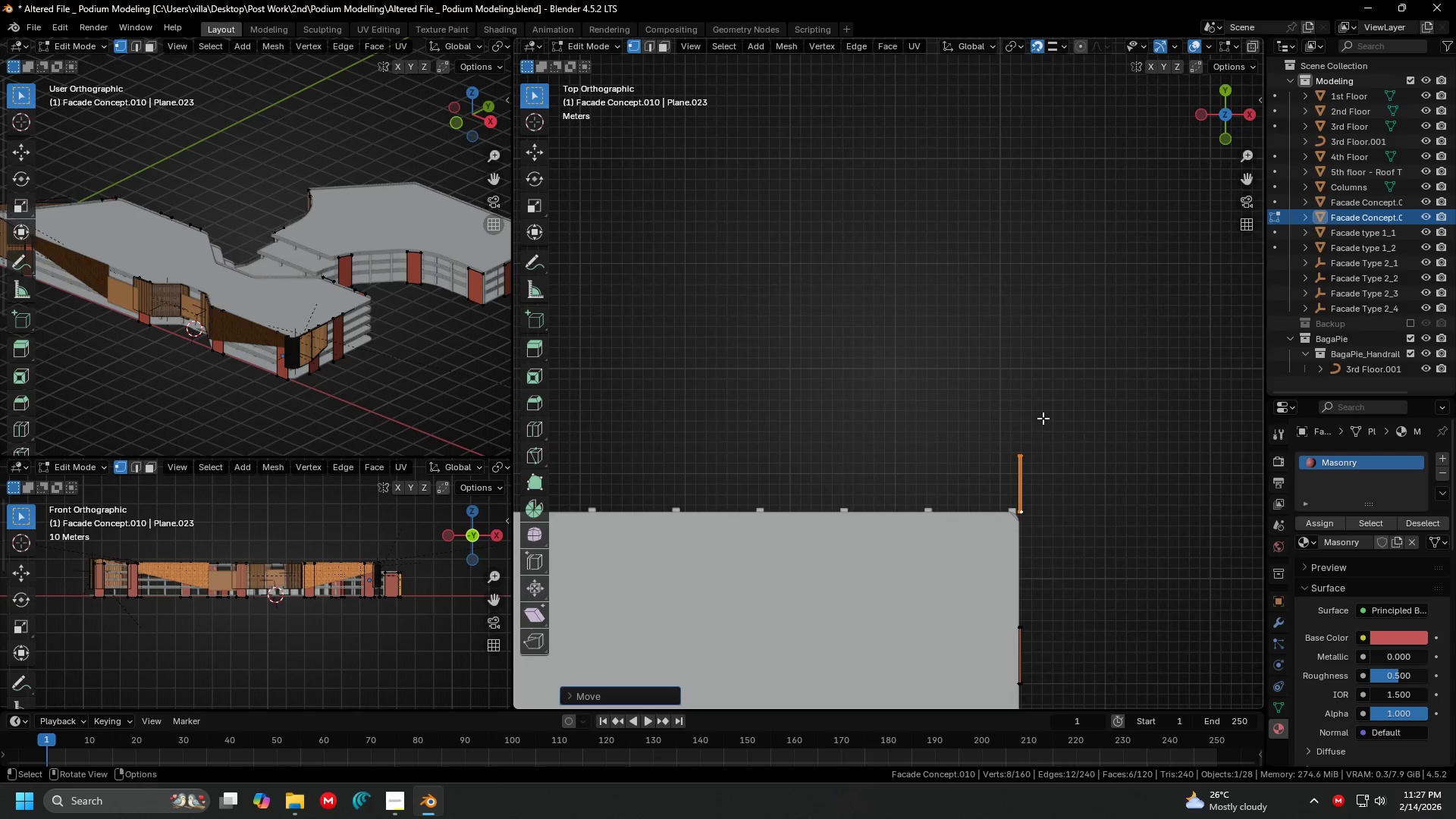 
type(z90)
 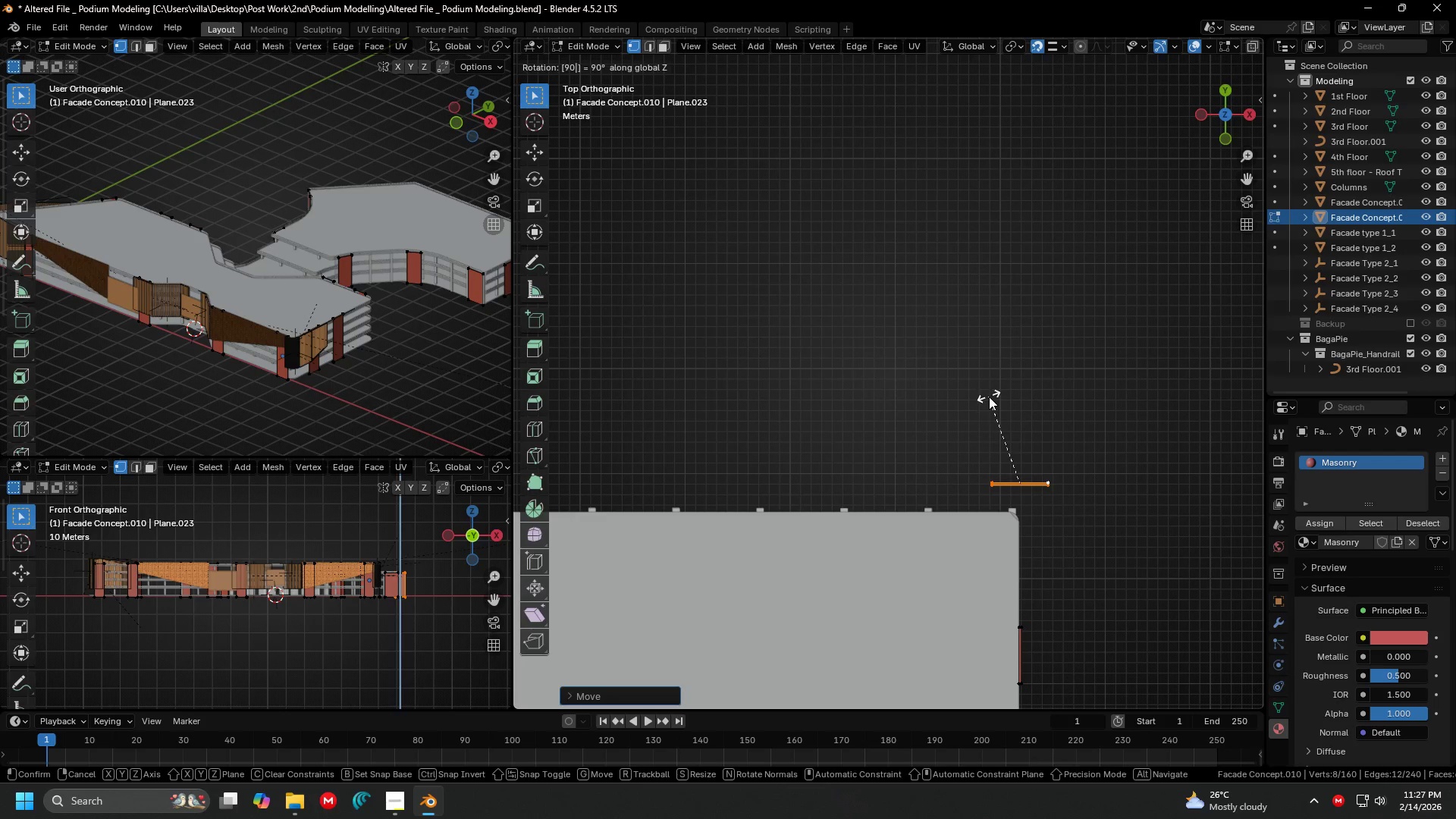 
key(Enter)
 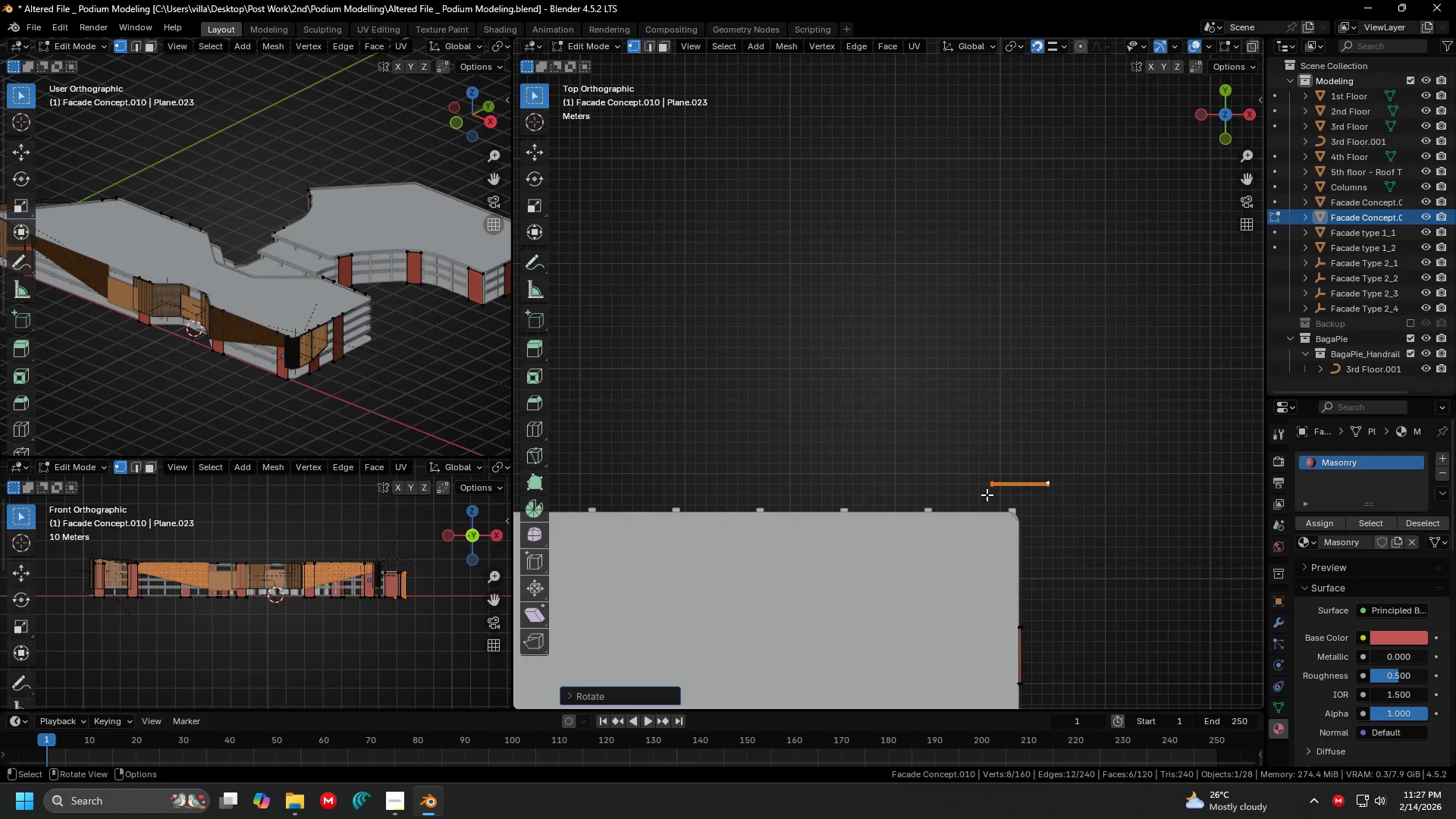 
key(G)
 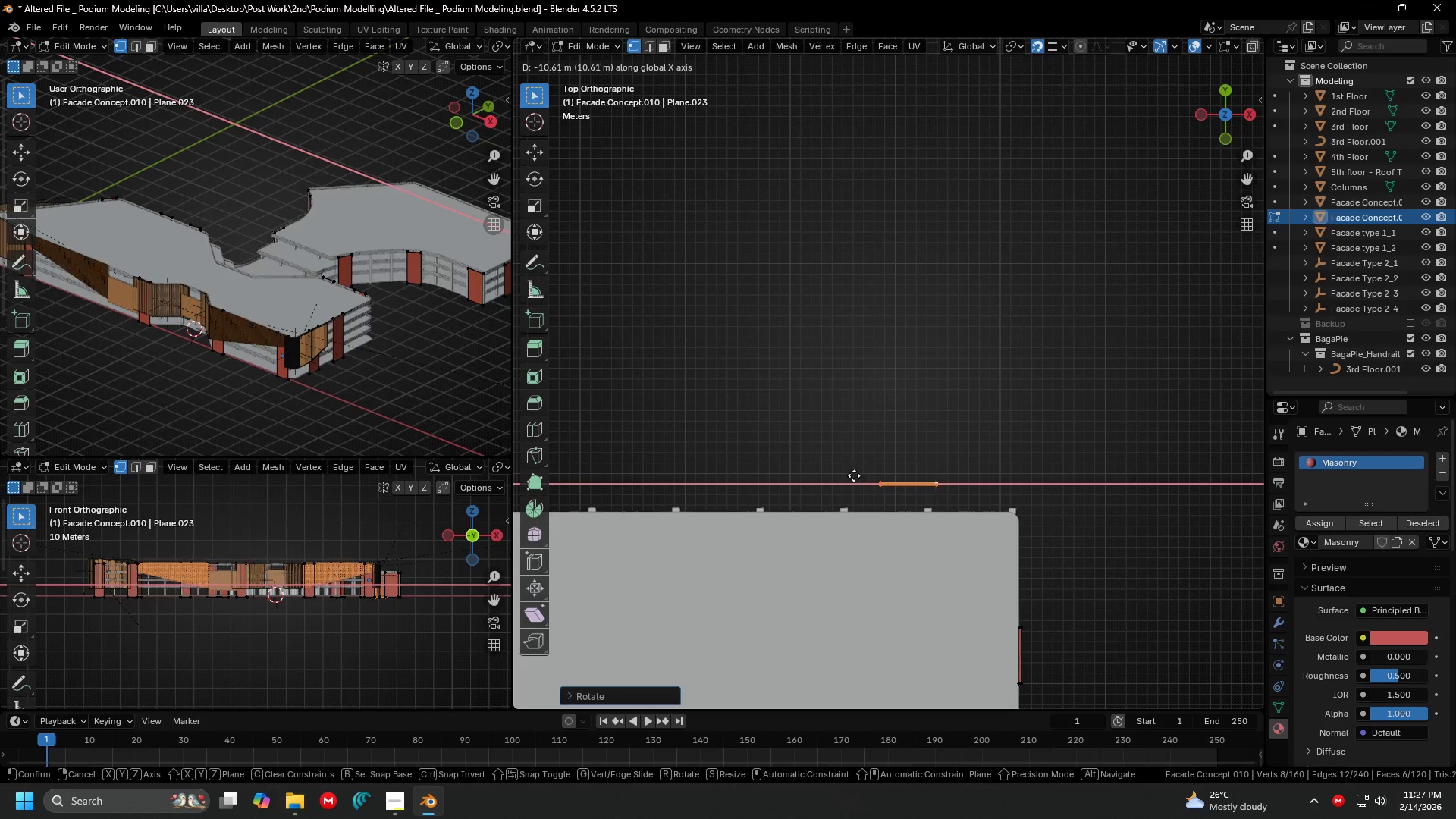 
left_click([811, 469])
 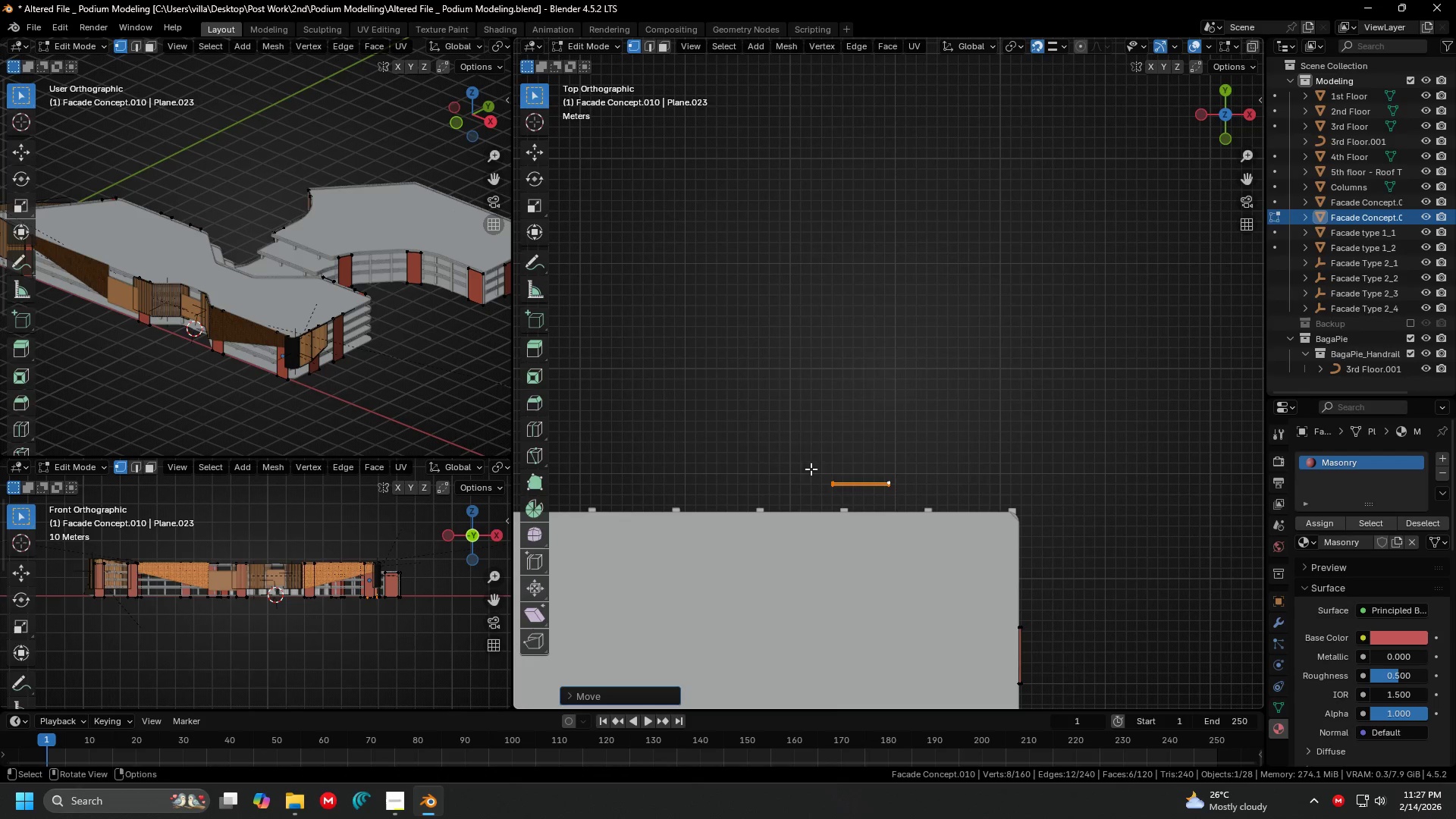 
key(Shift+ShiftLeft)
 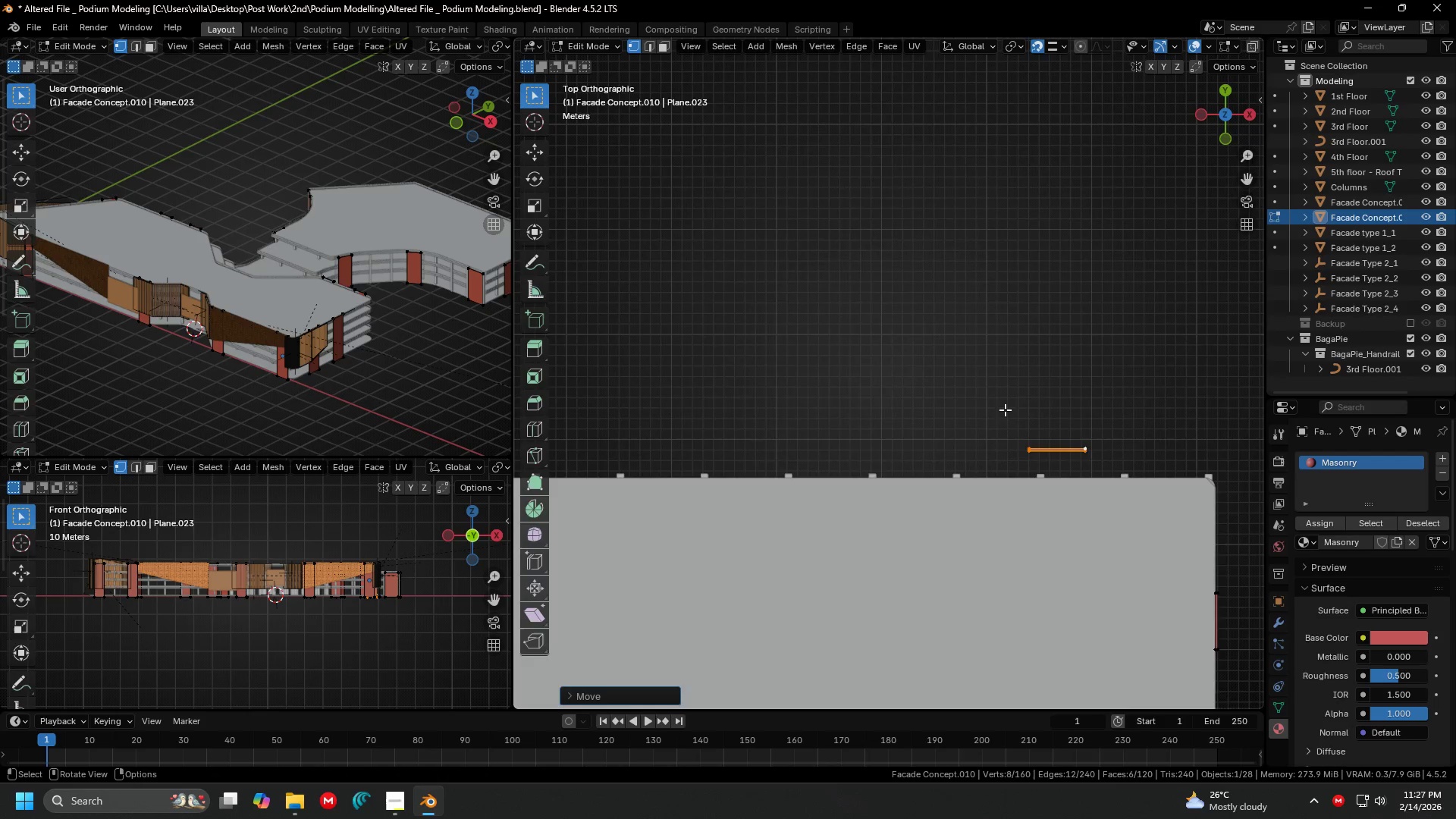 
hold_key(key=ShiftLeft, duration=1.5)
 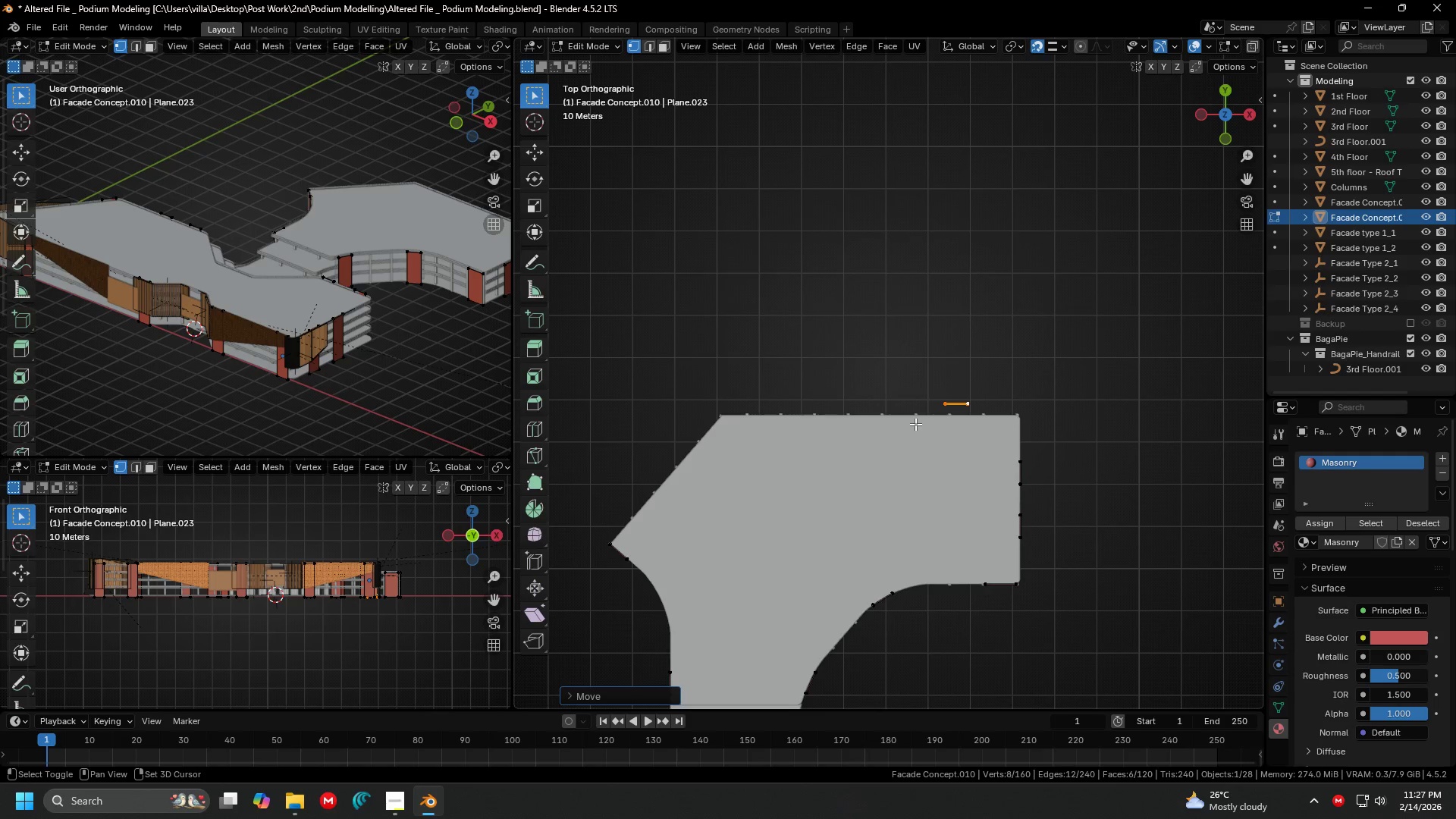 
scroll: coordinate [918, 425], scroll_direction: down, amount: 5.0
 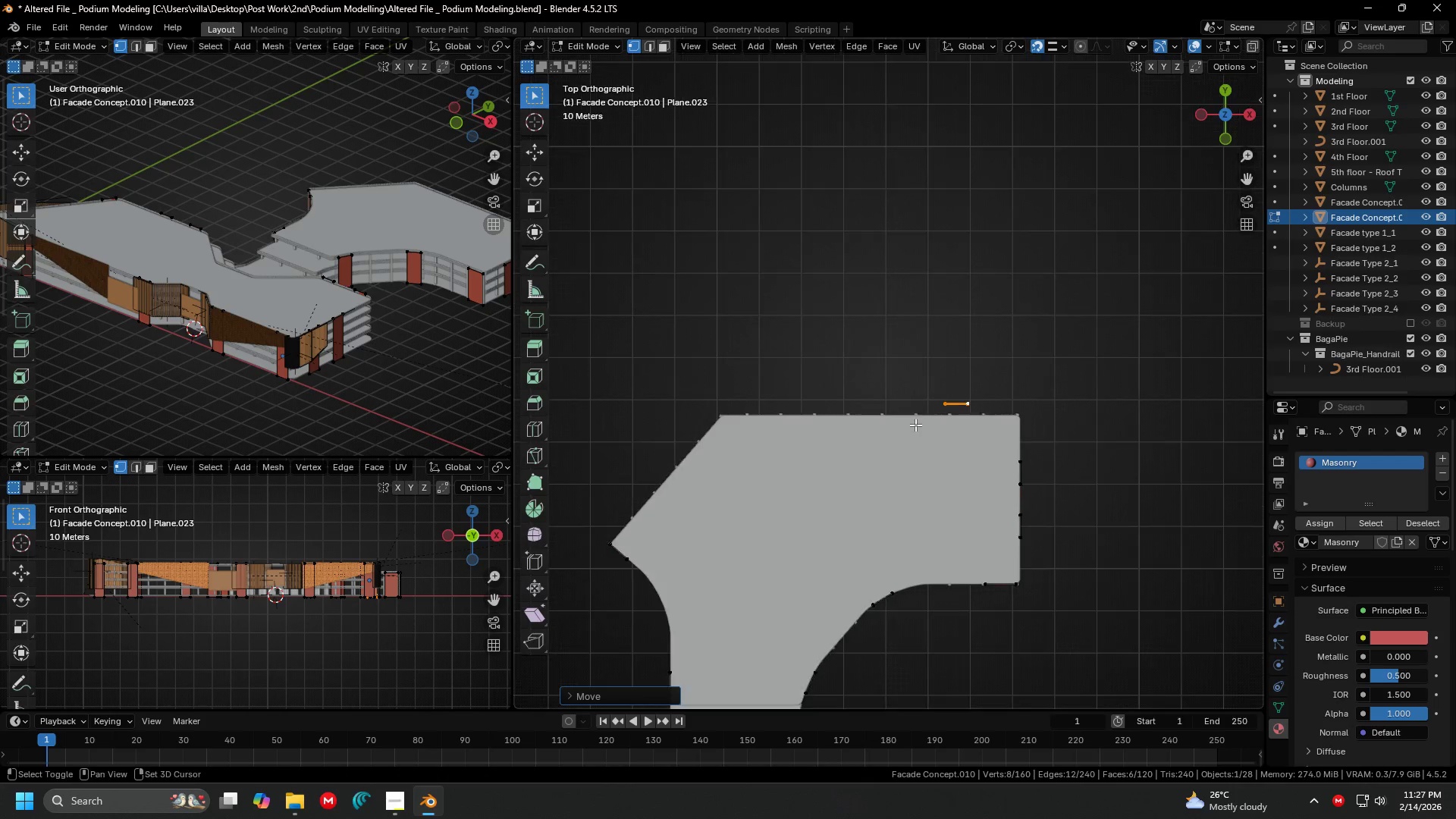 
hold_key(key=ShiftLeft, duration=1.27)
 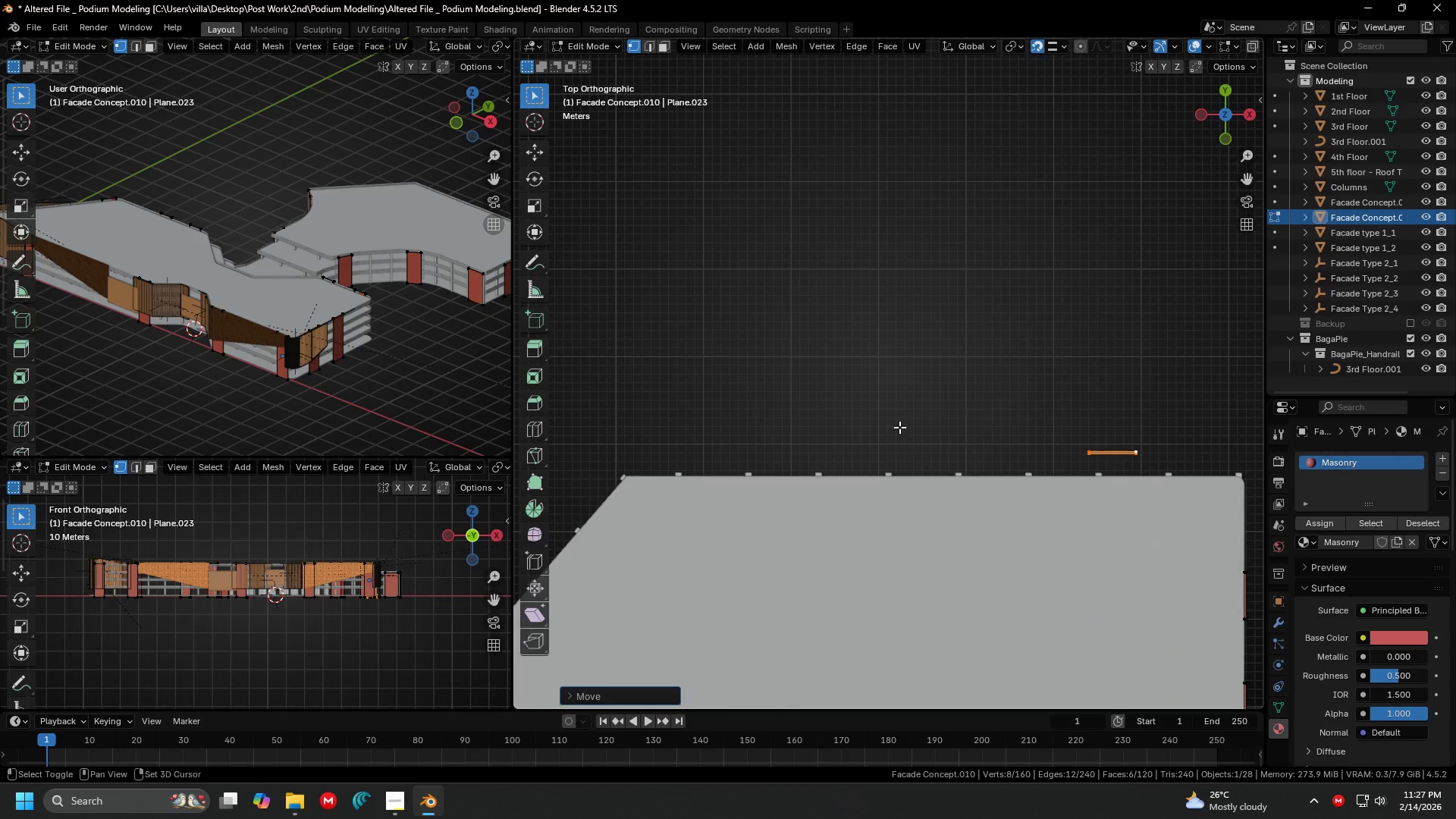 
hold_key(key=ShiftLeft, duration=0.83)
scroll: coordinate [1019, 406], scroll_direction: up, amount: 4.0
 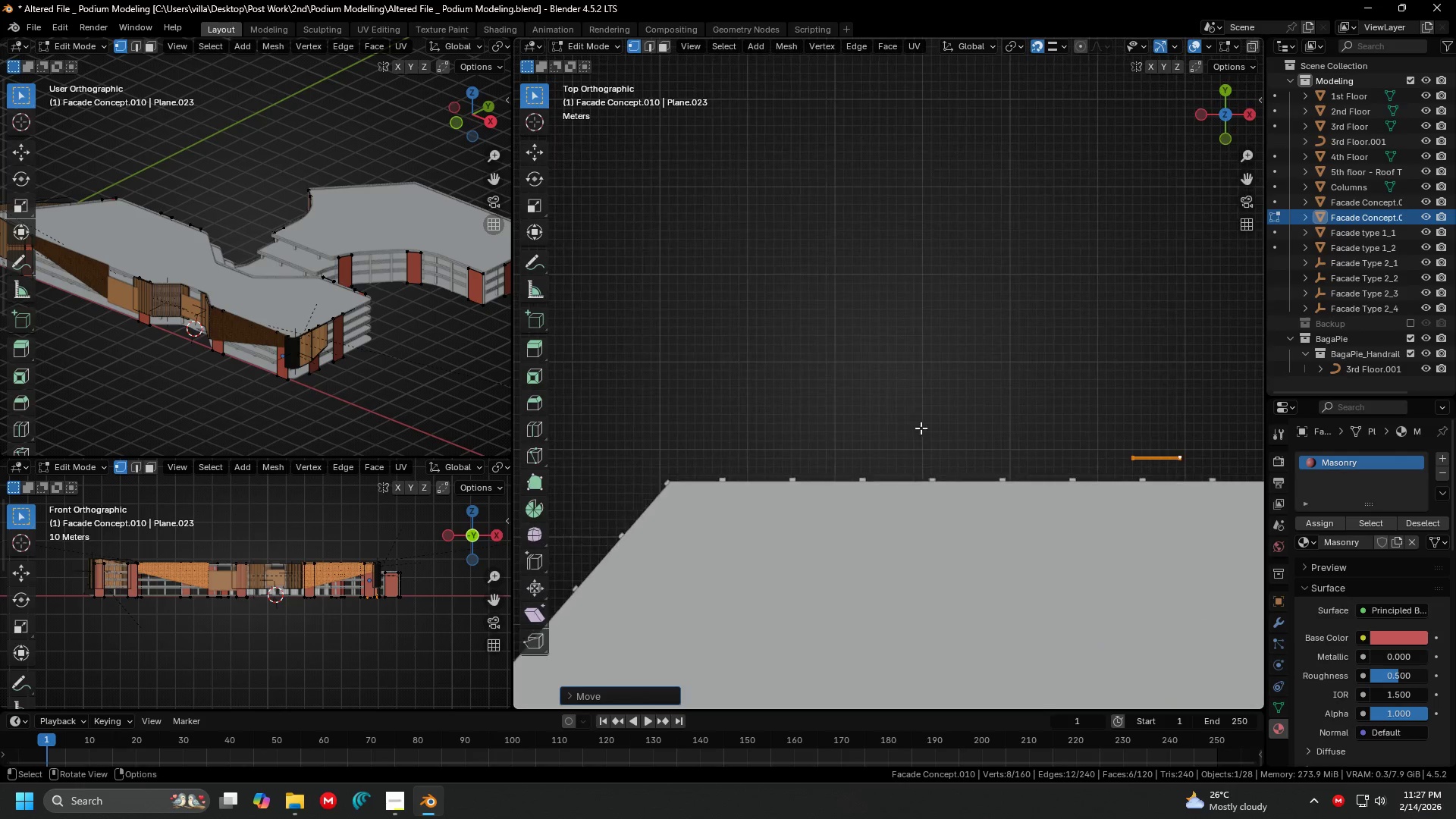 
hold_key(key=ShiftLeft, duration=0.31)
 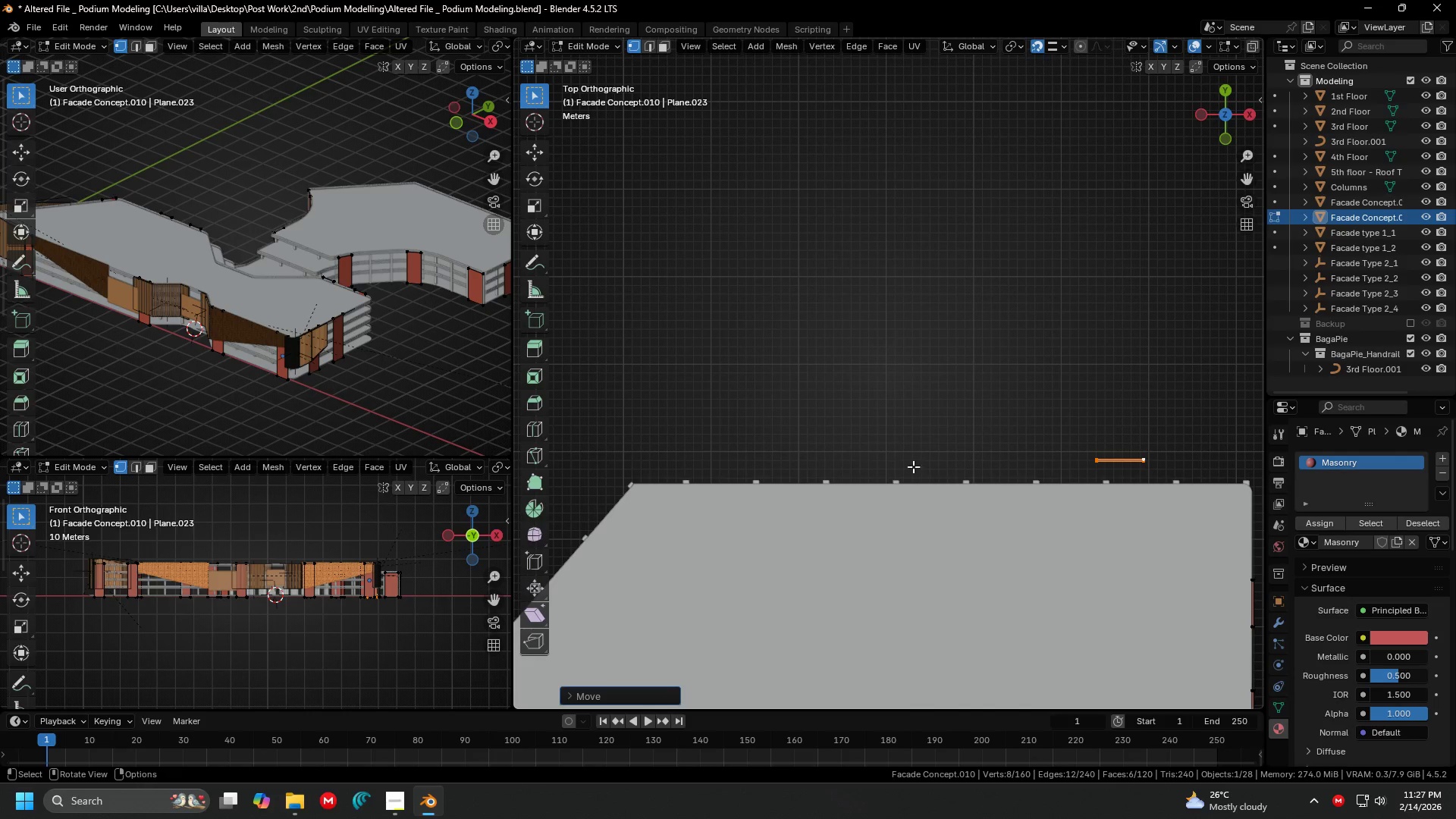 
hold_key(key=ShiftLeft, duration=0.33)
 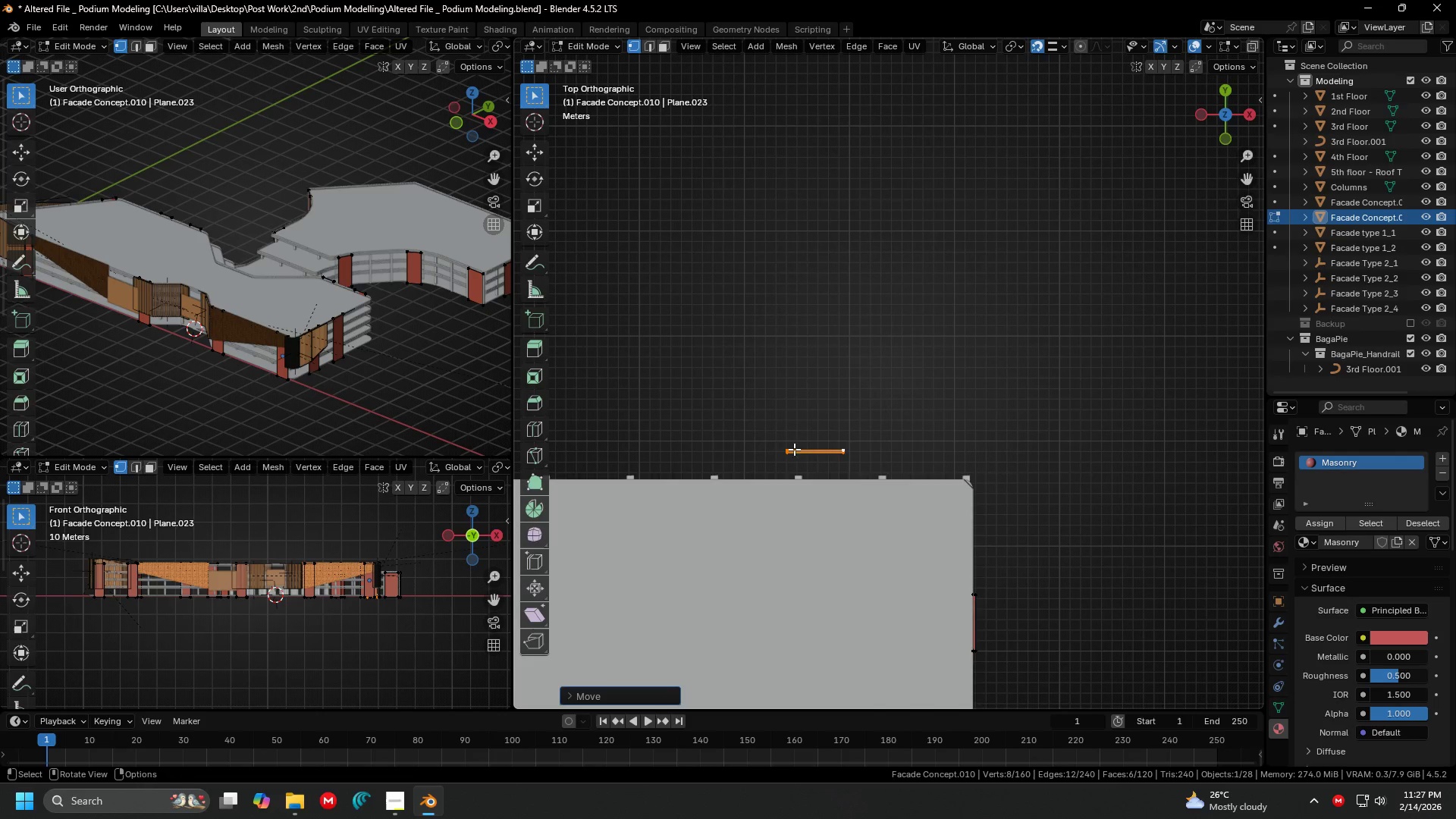 
scroll: coordinate [778, 449], scroll_direction: up, amount: 1.0
 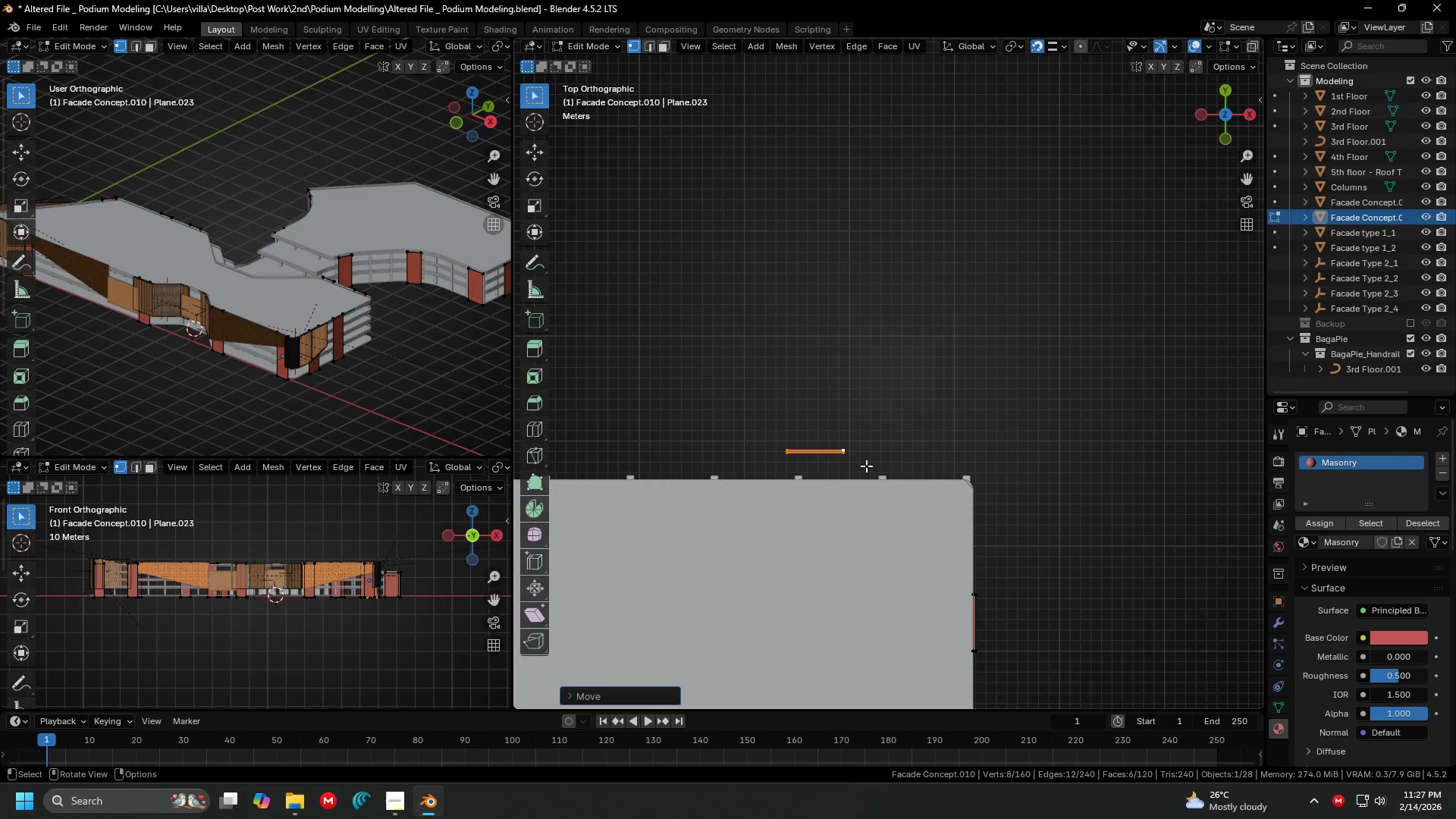 
key(G)
 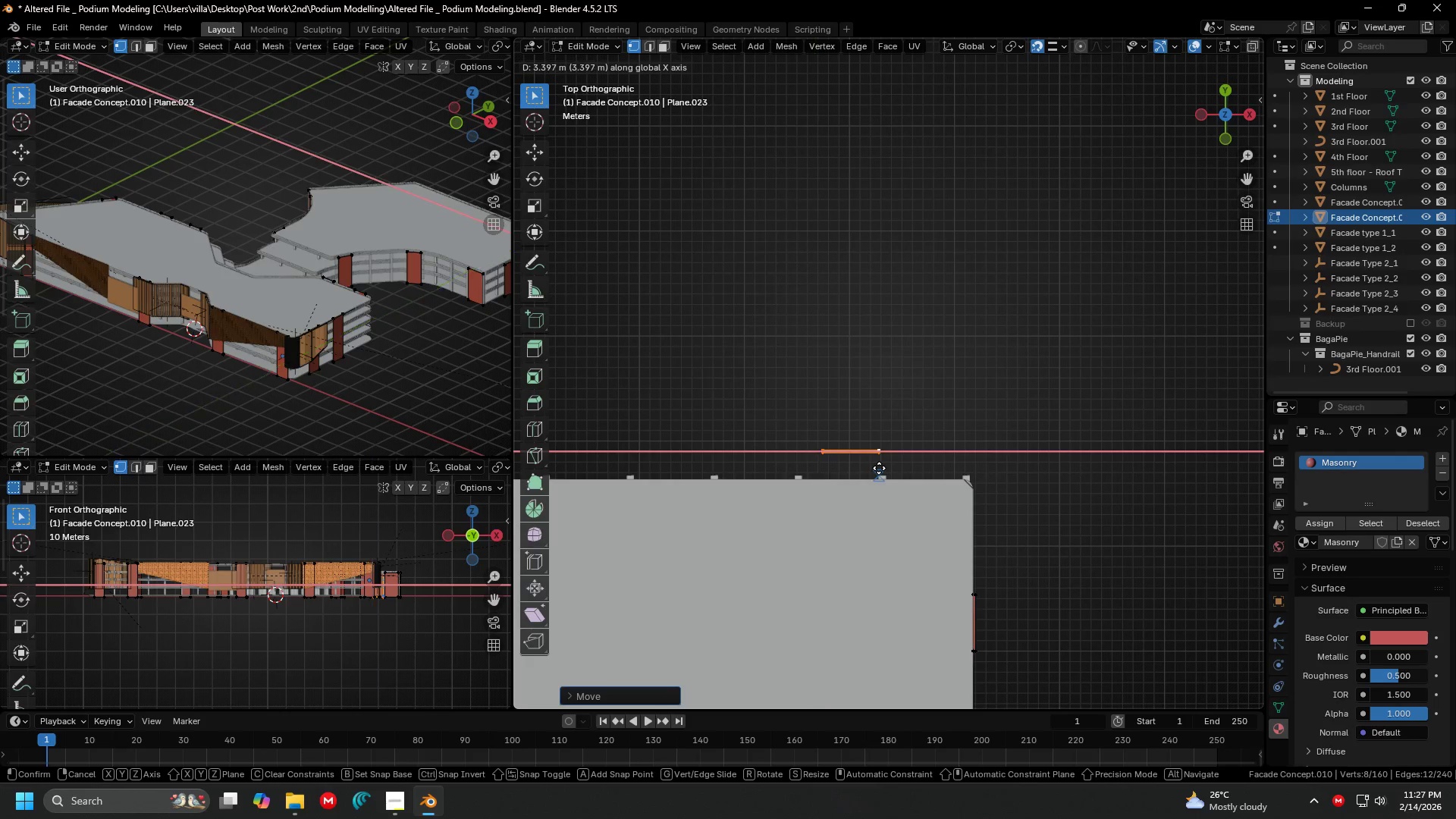 
left_click([879, 468])
 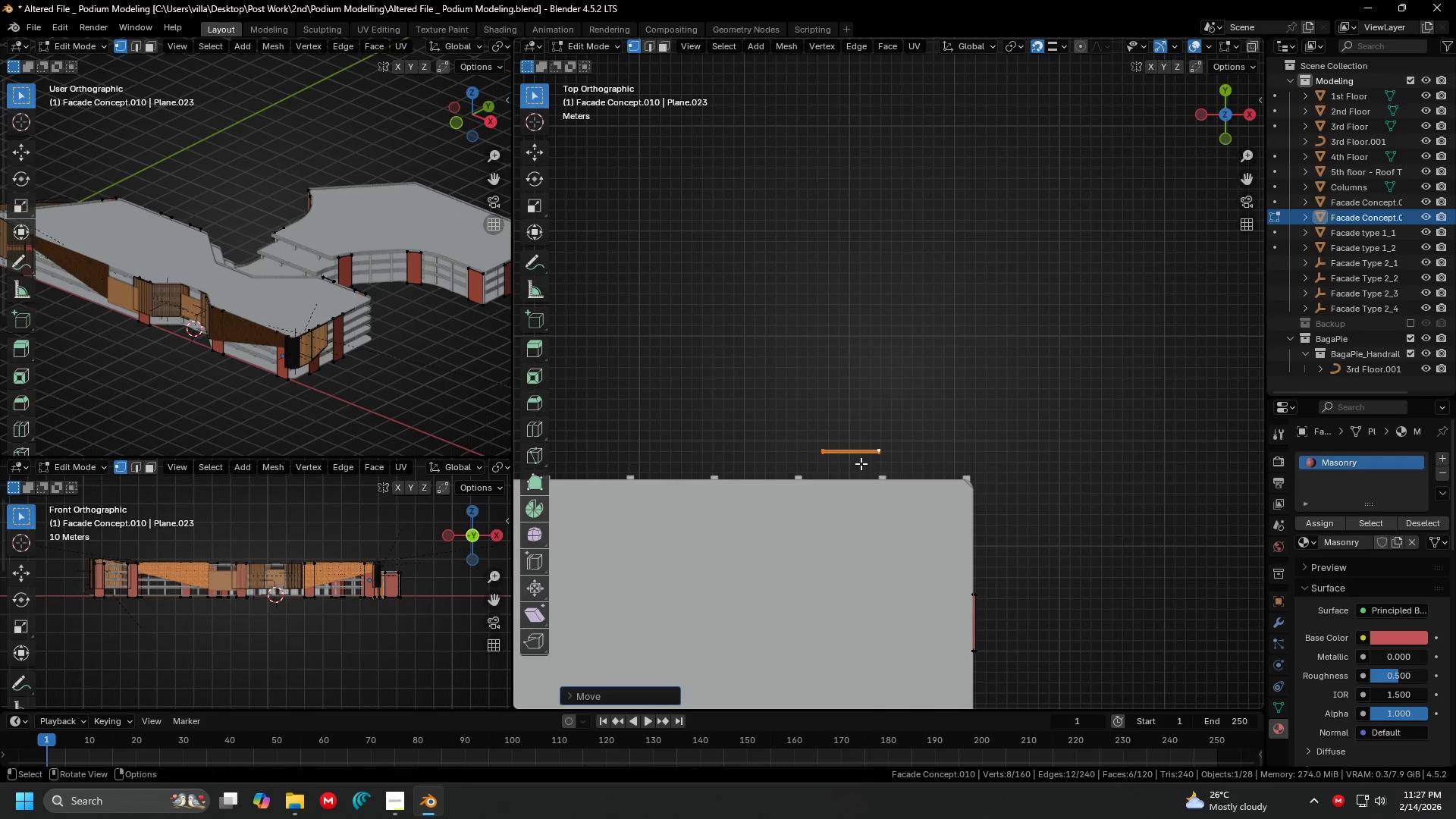 
scroll: coordinate [879, 468], scroll_direction: up, amount: 1.0
 